 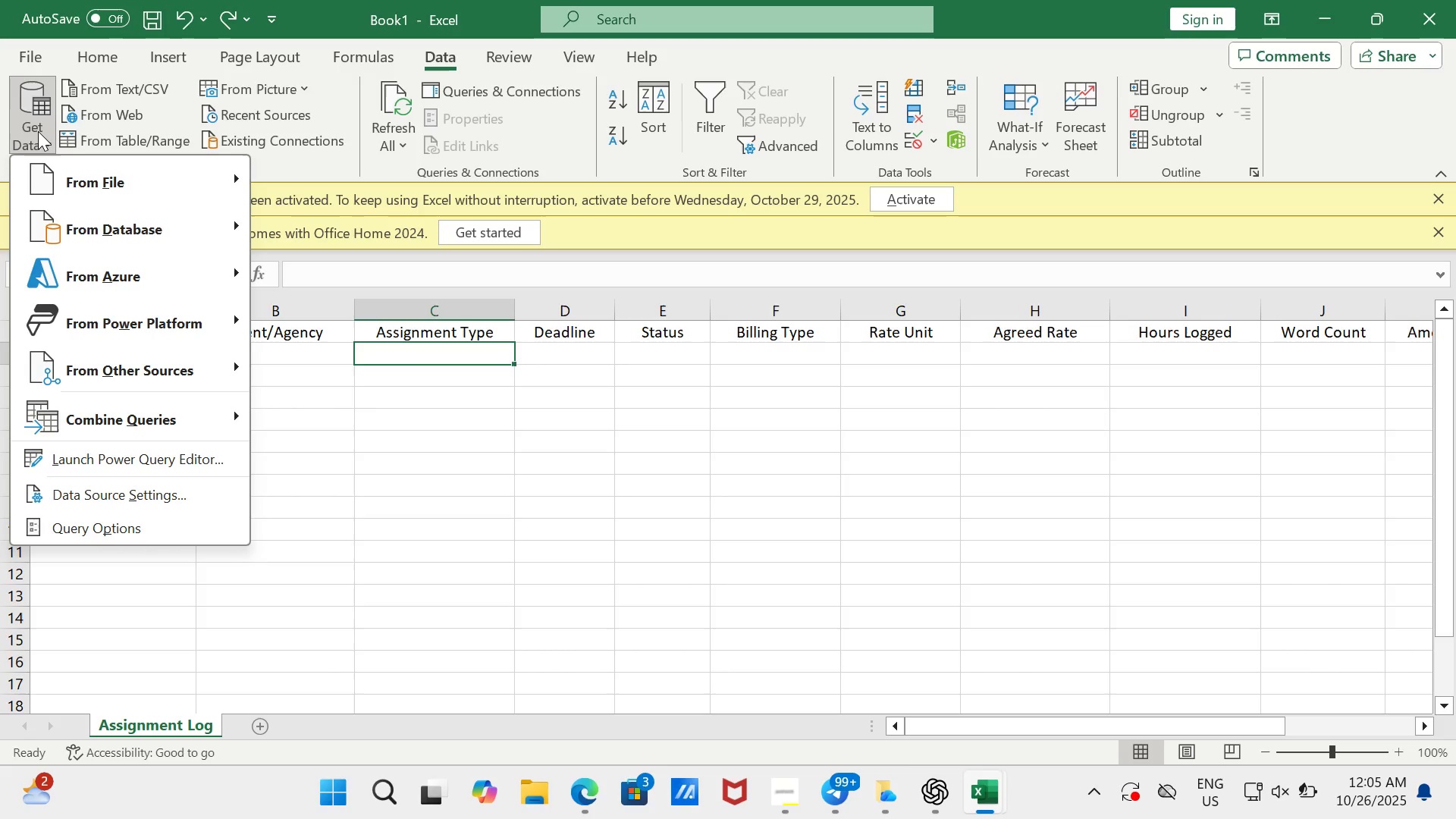 
left_click([344, 463])
 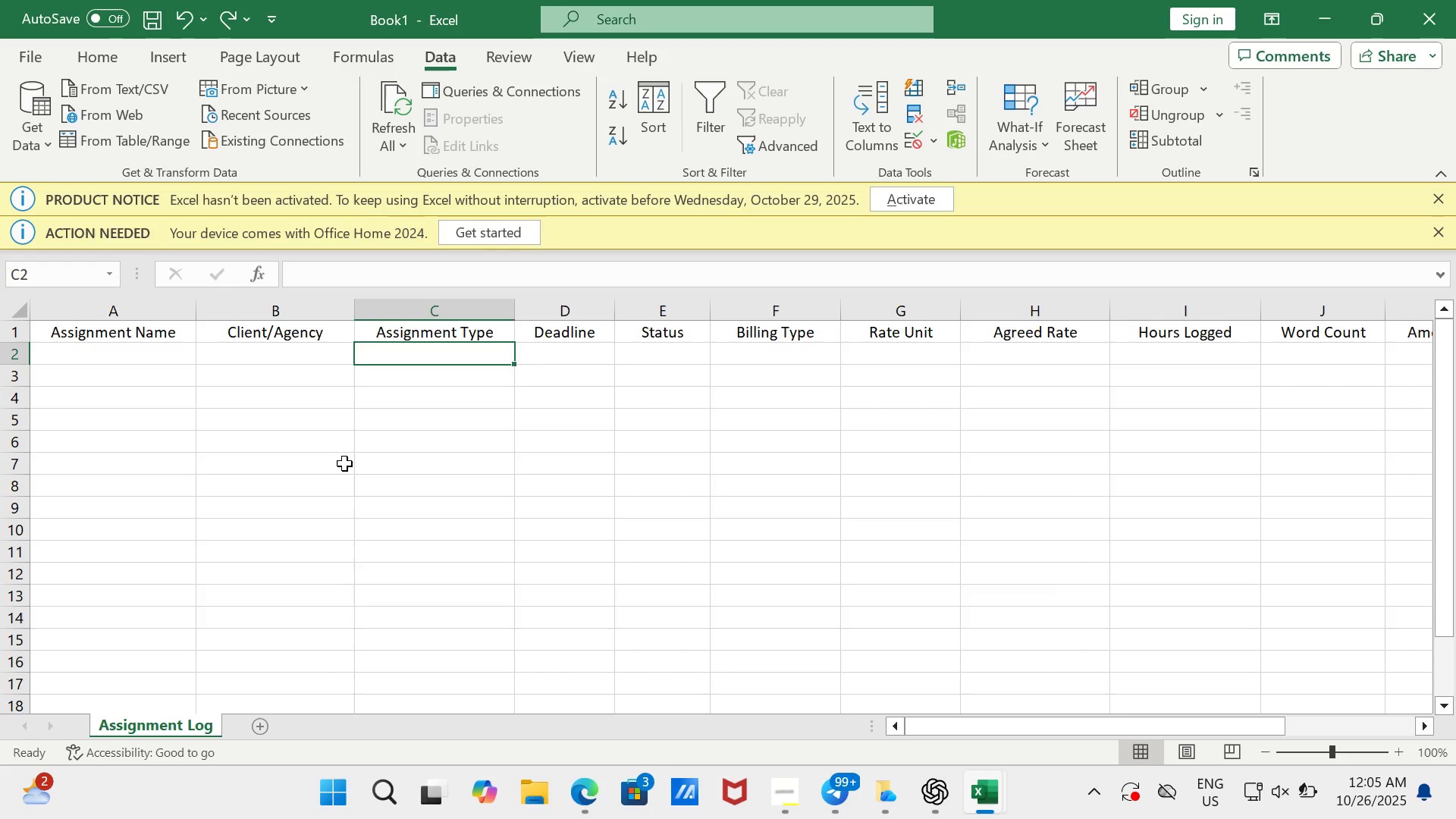 
wait(51.04)
 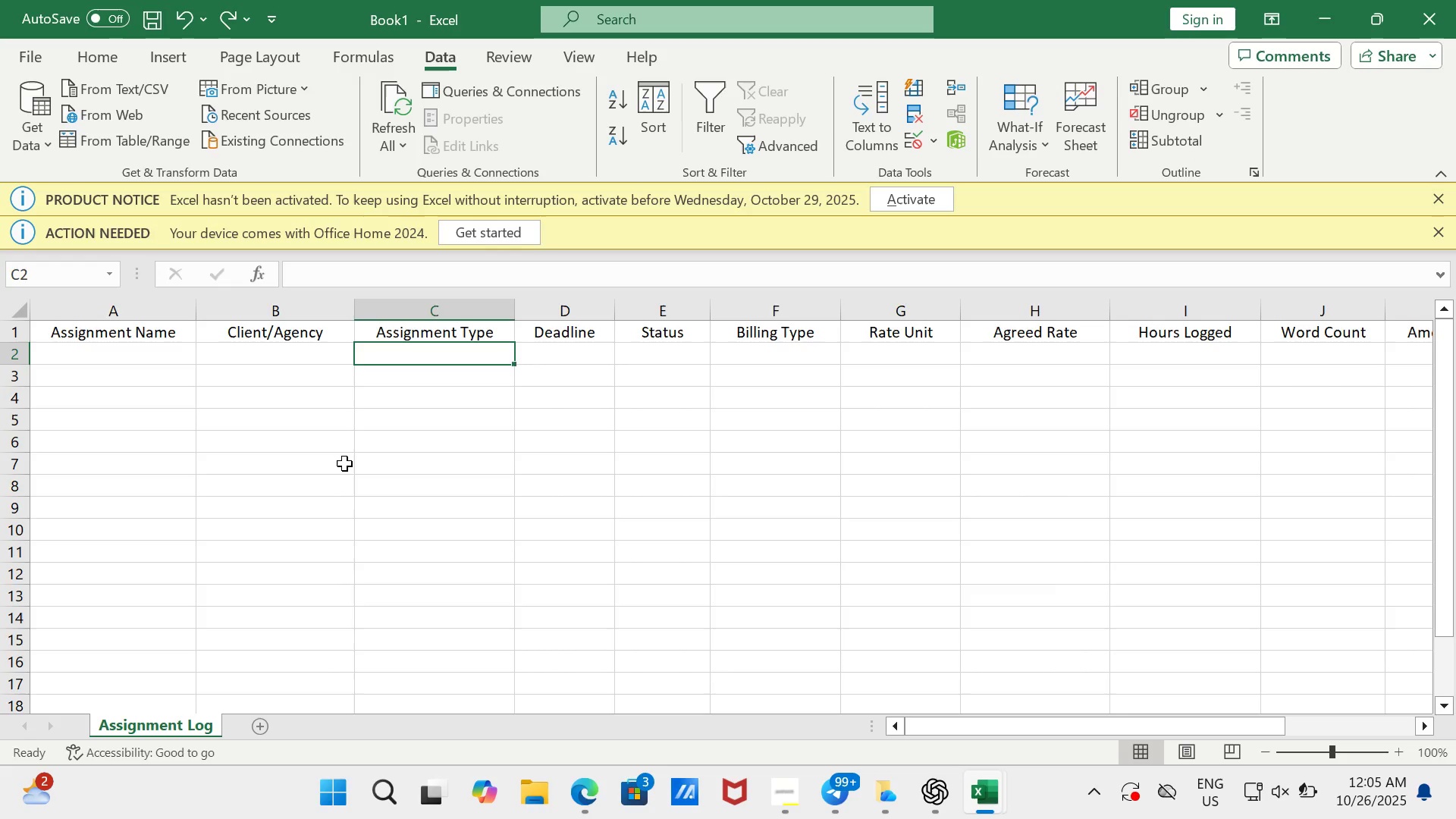 
left_click([262, 729])
 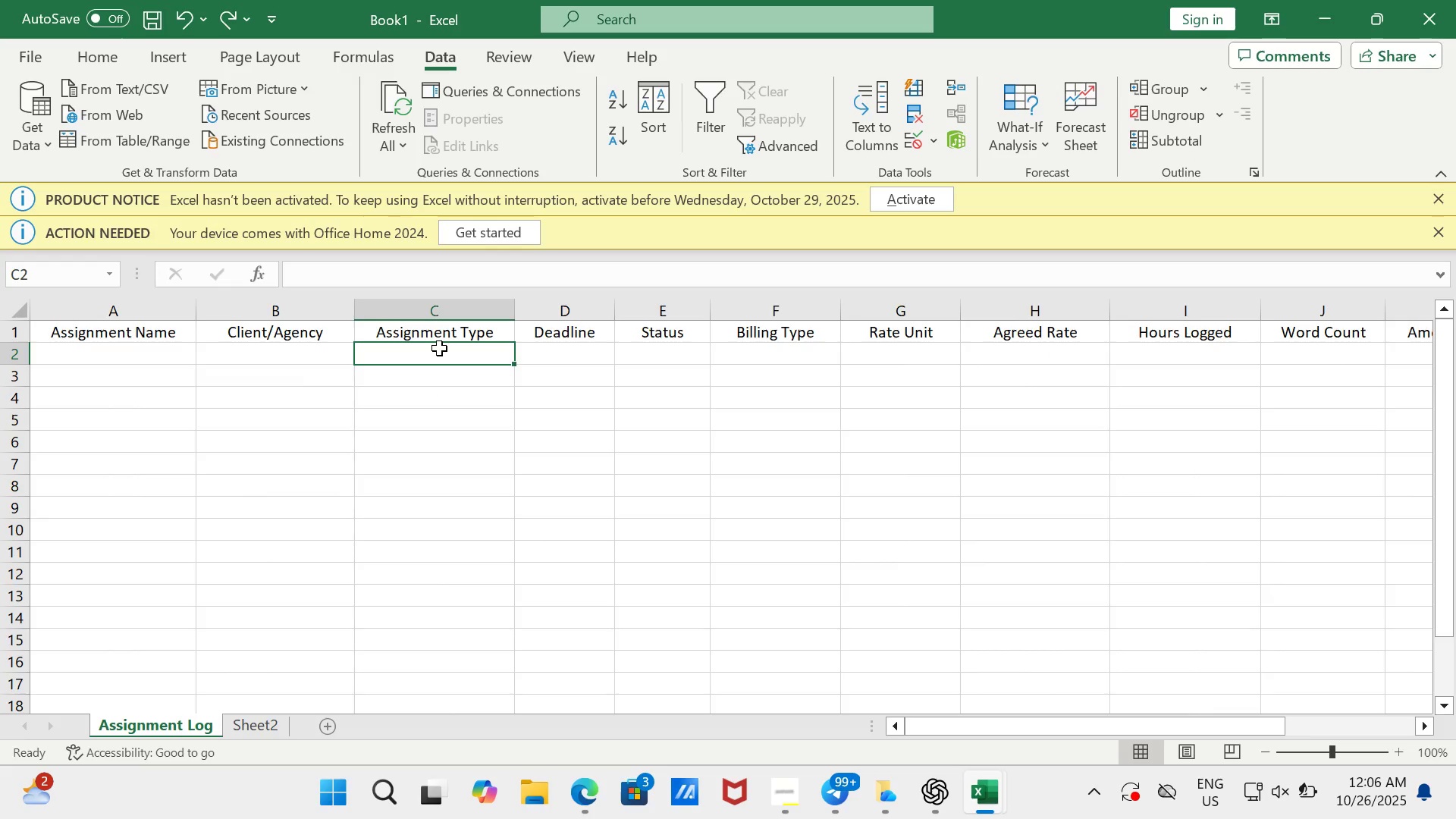 
wait(7.33)
 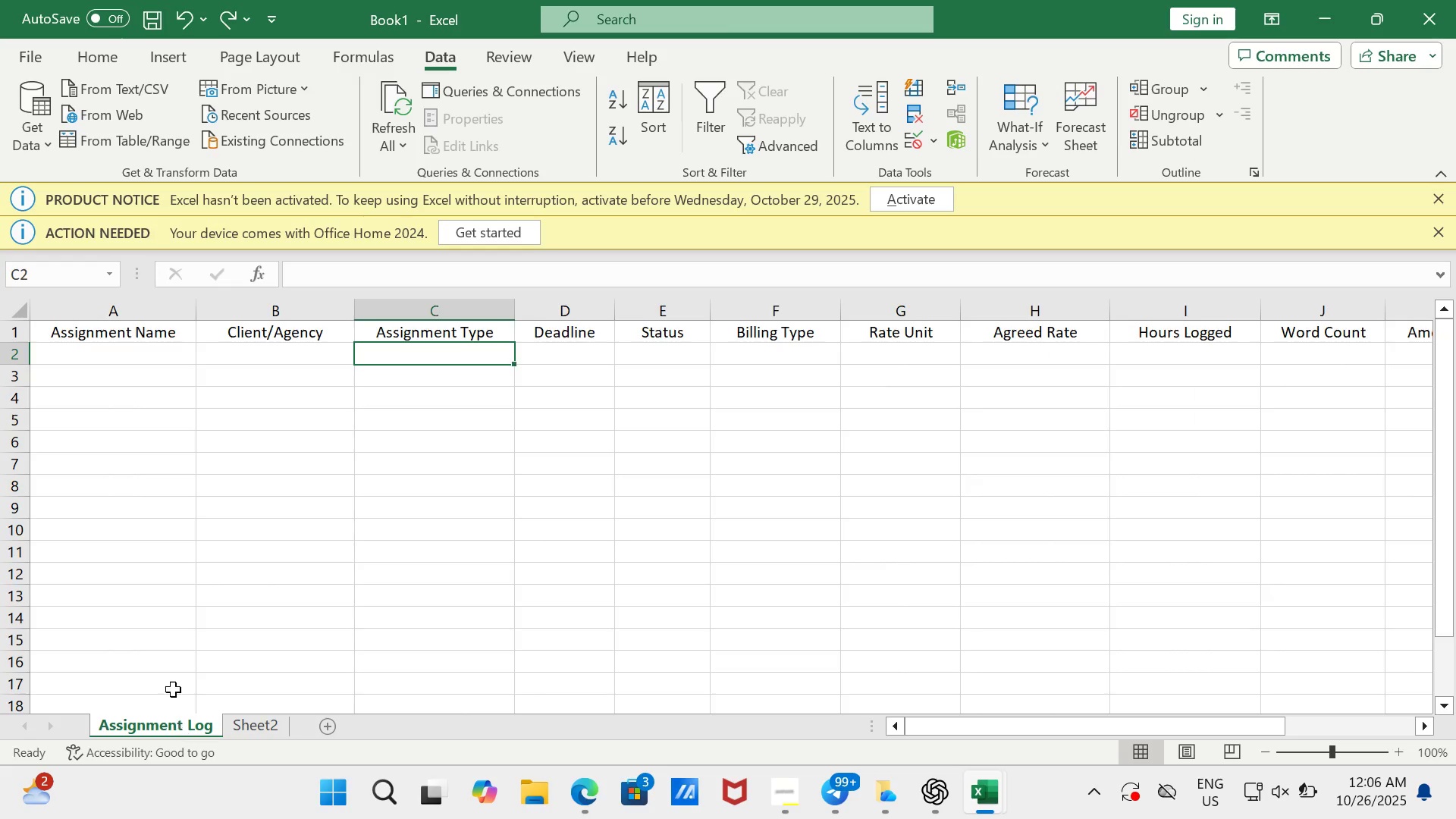 
left_click([475, 431])
 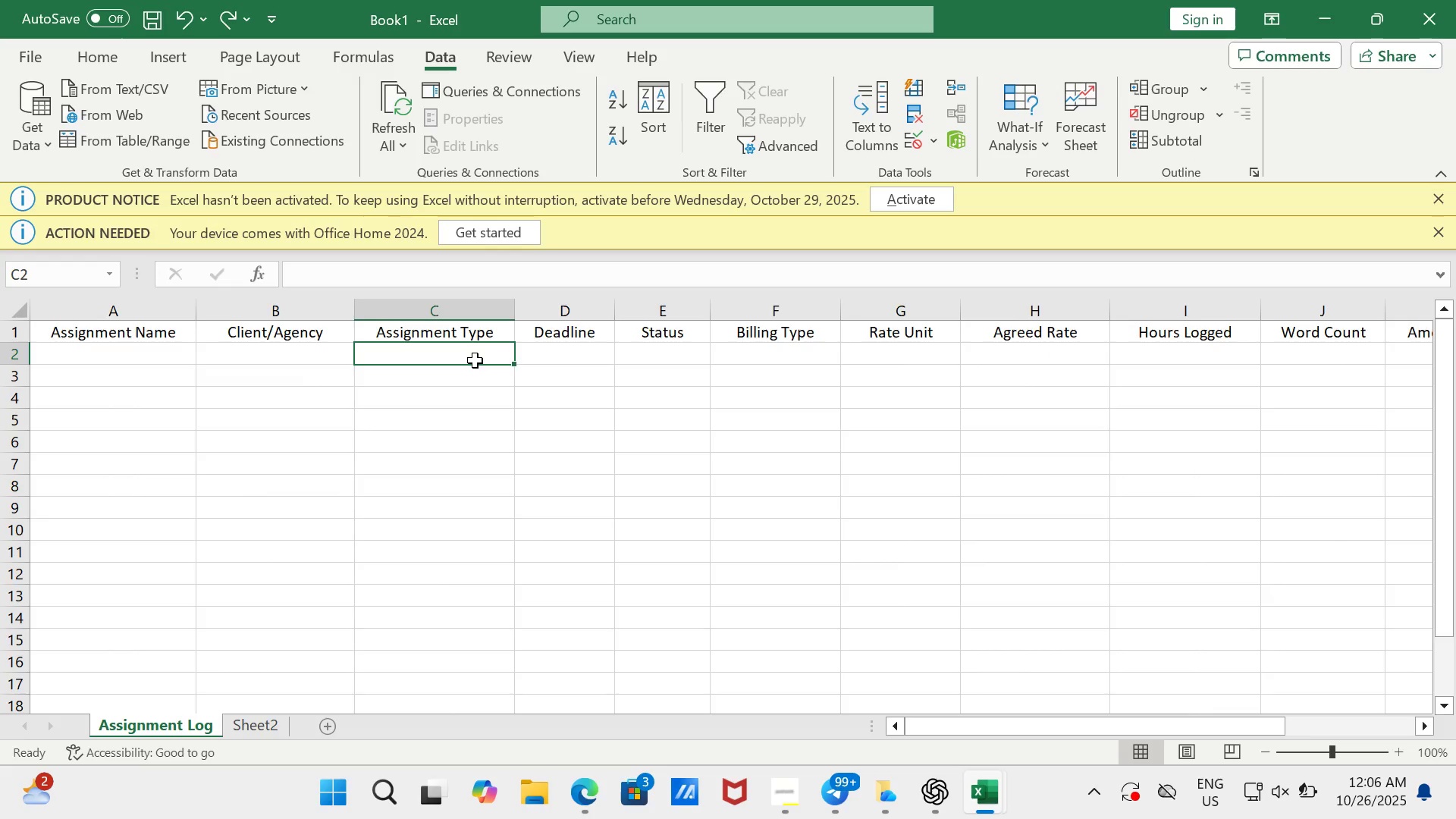 
left_click([475, 360])
 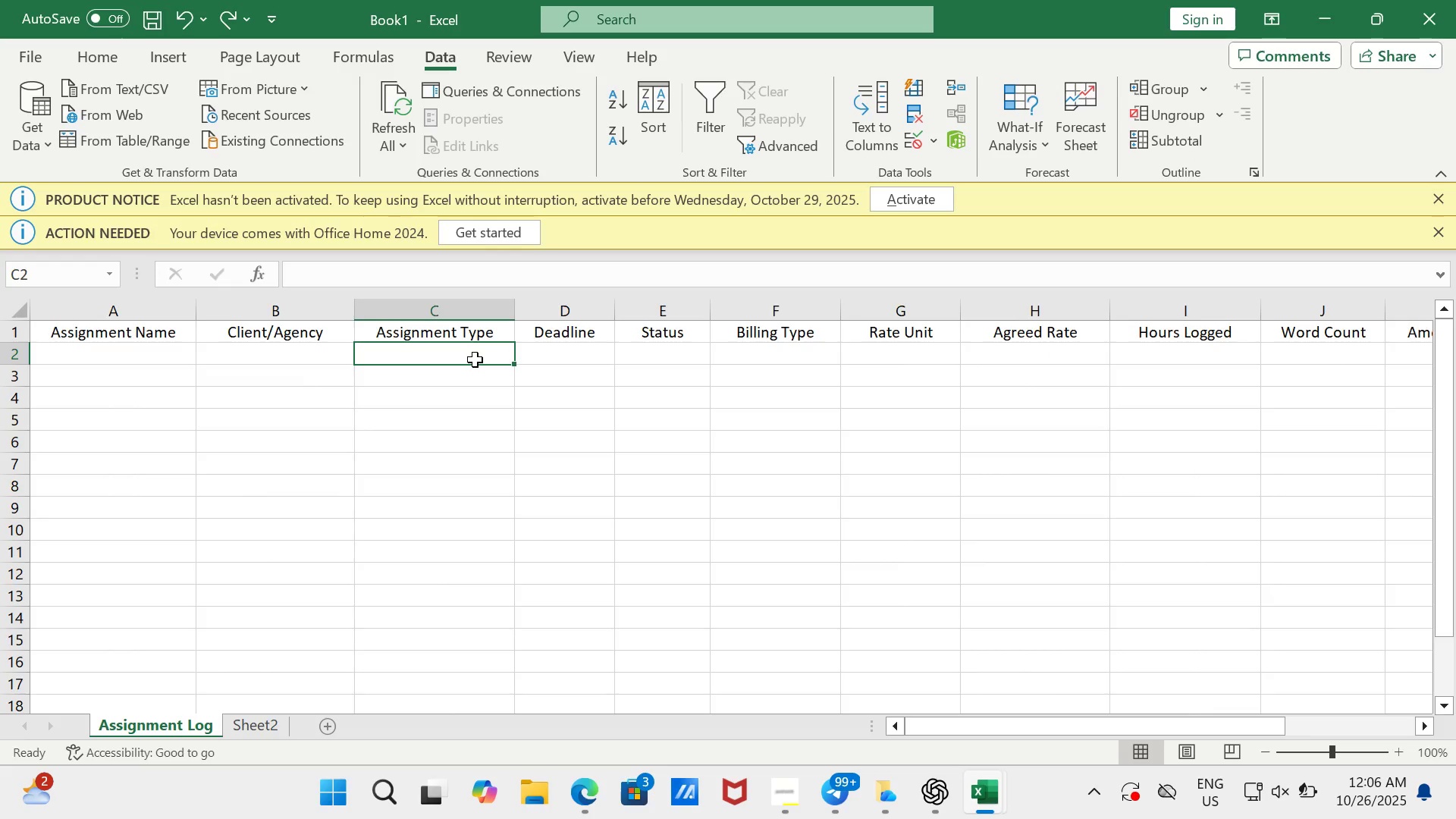 
wait(51.88)
 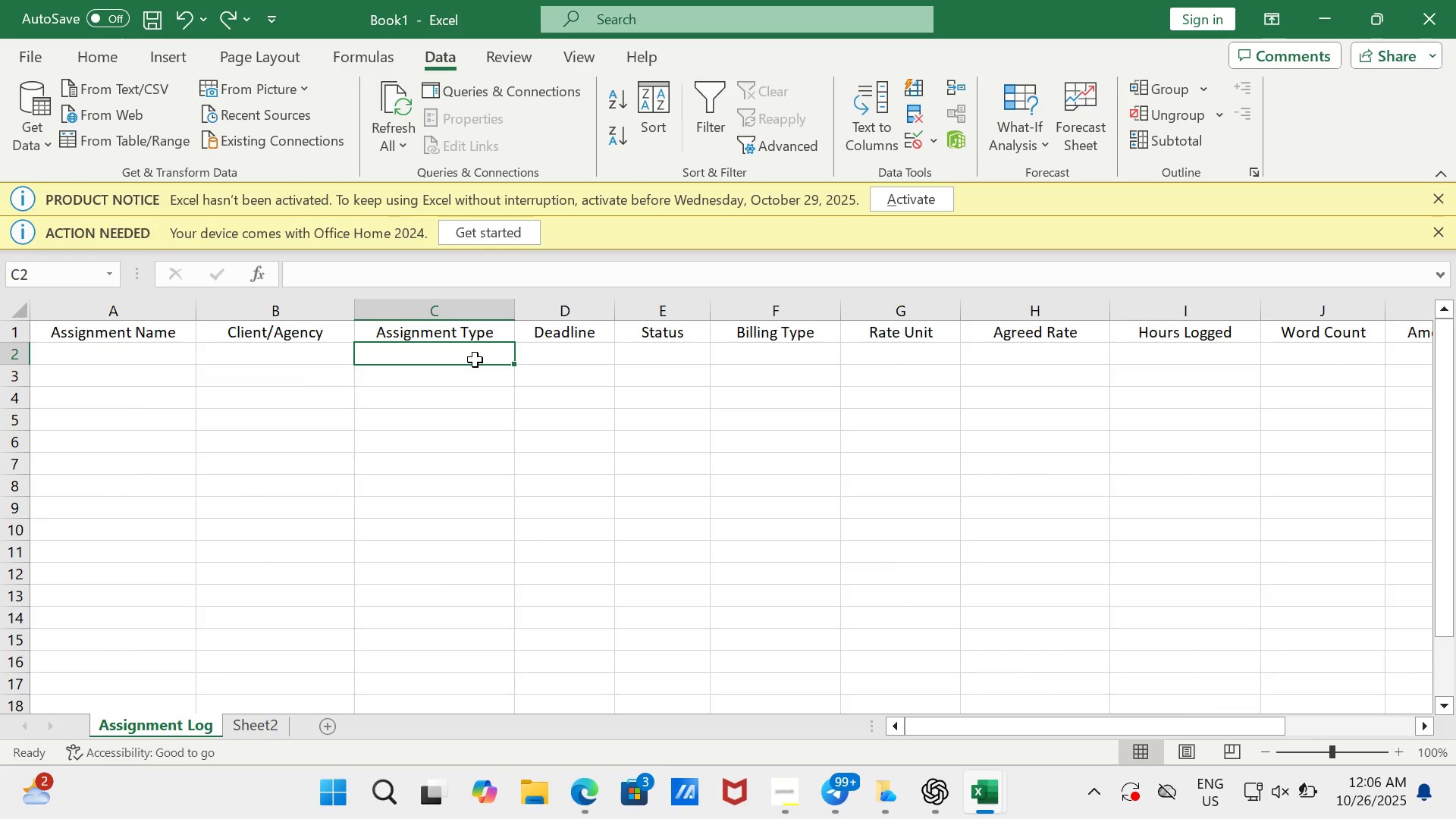 
left_click([322, 347])
 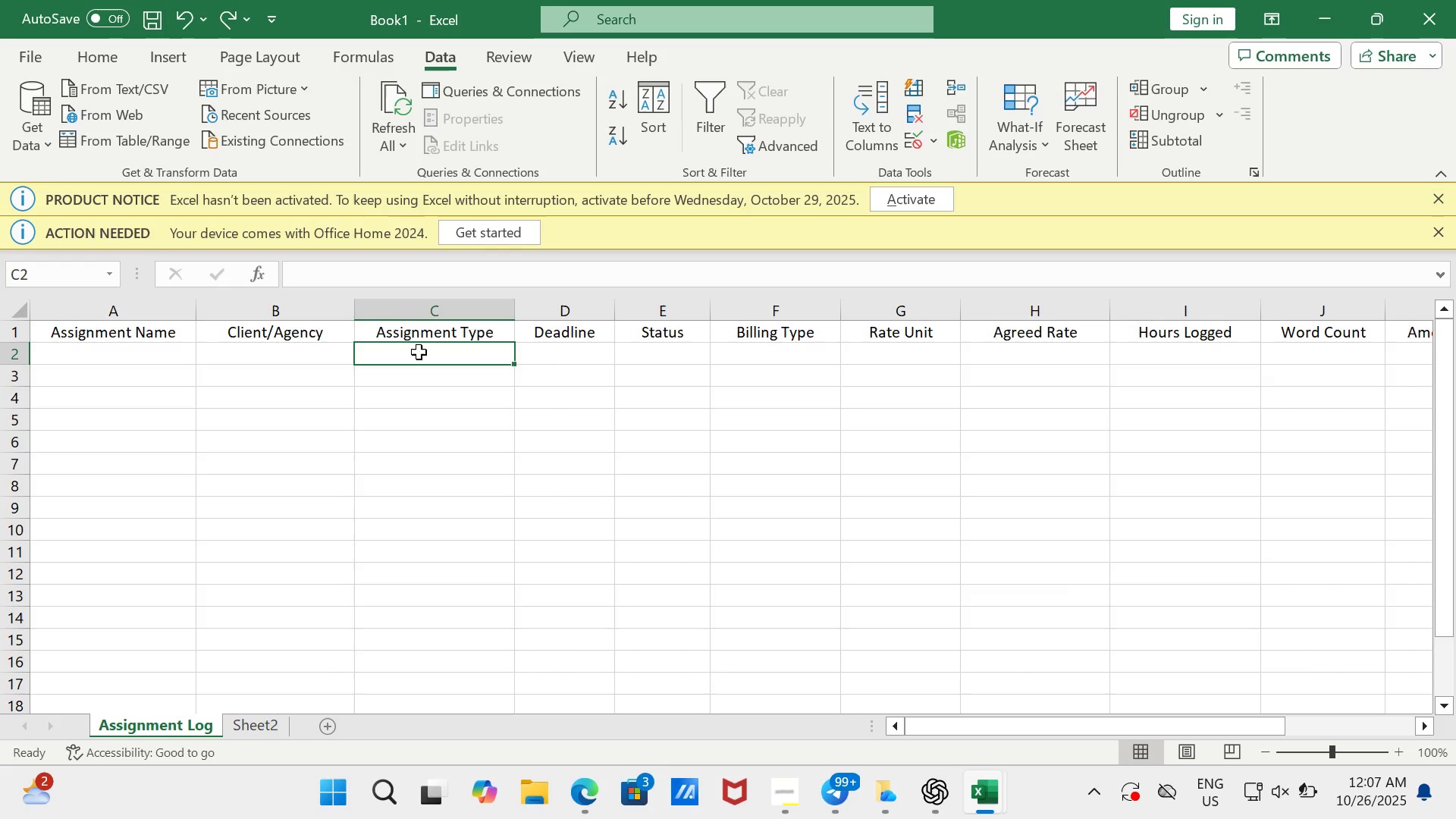 
left_click([419, 352])
 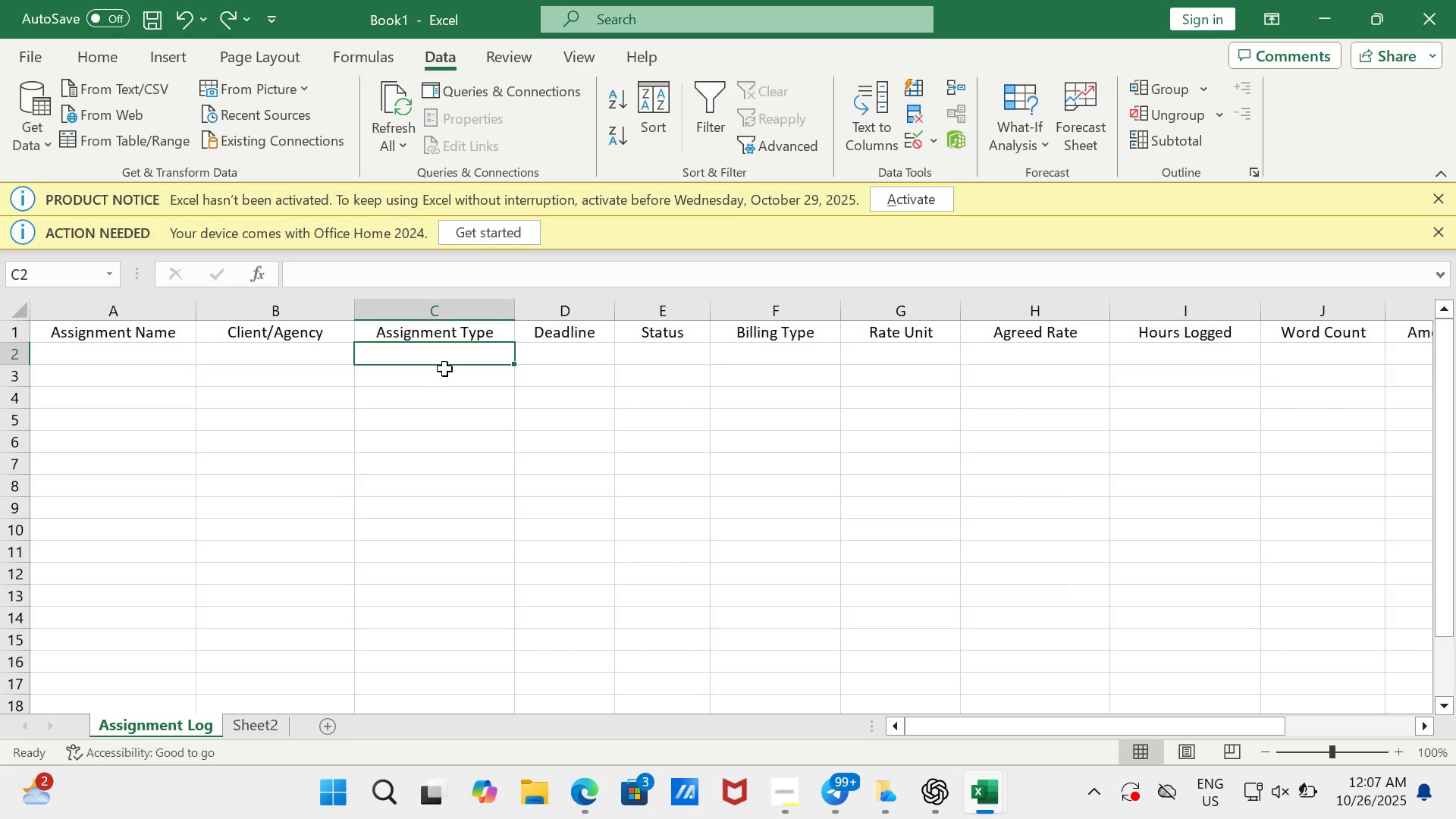 
left_click_drag(start_coordinate=[451, 353], to_coordinate=[453, 541])
 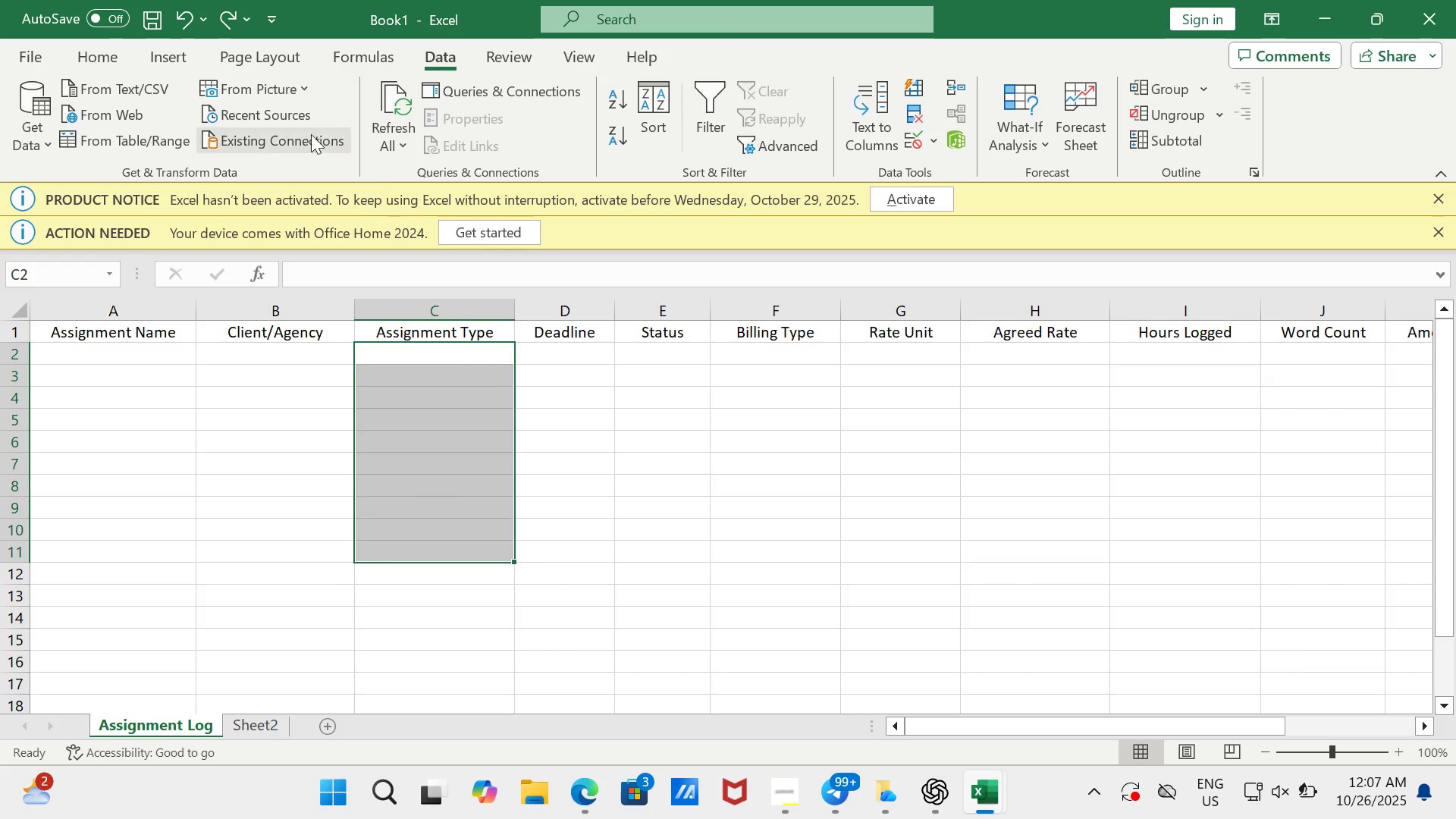 
mouse_move([317, 117])
 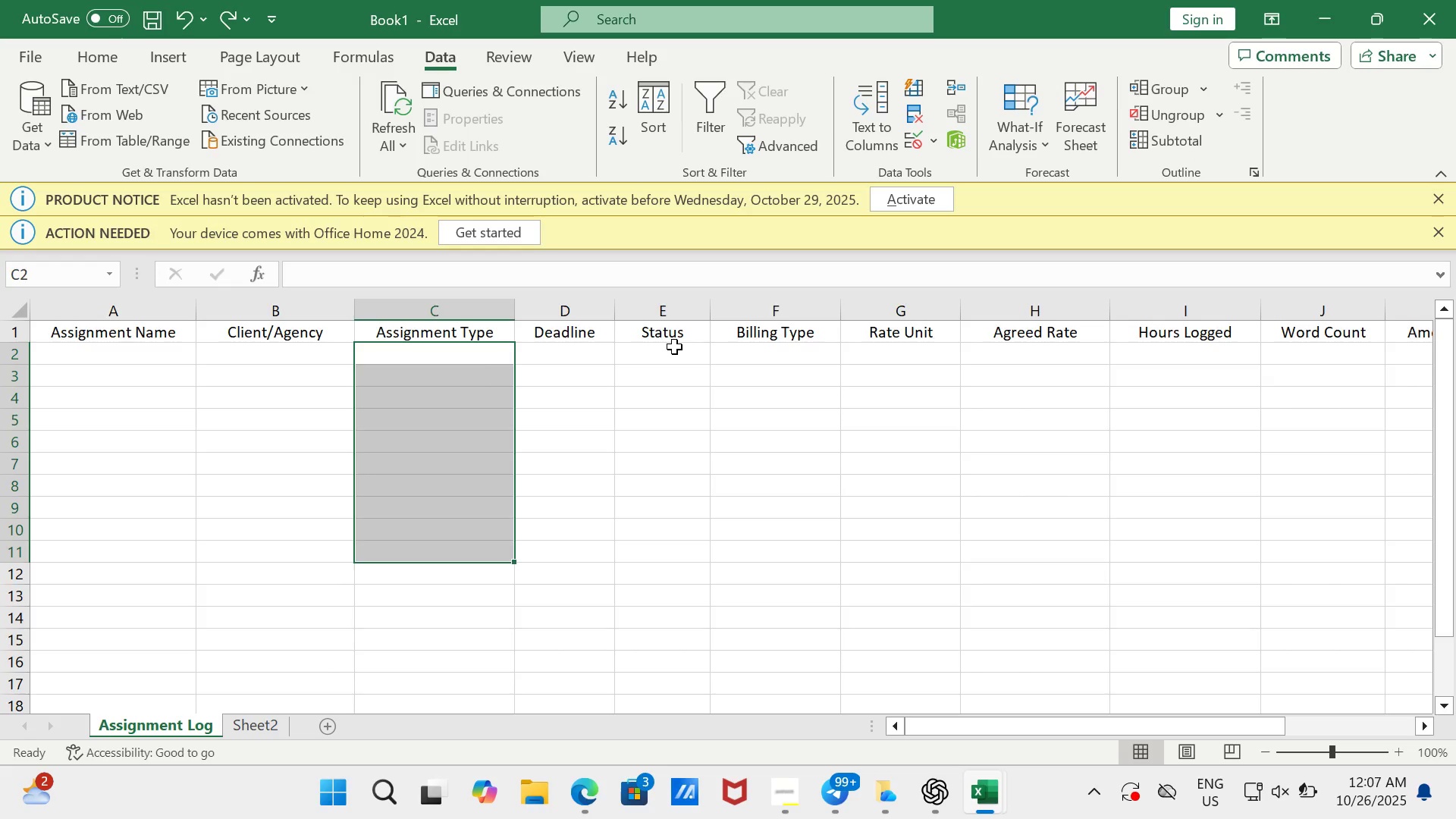 
wait(24.28)
 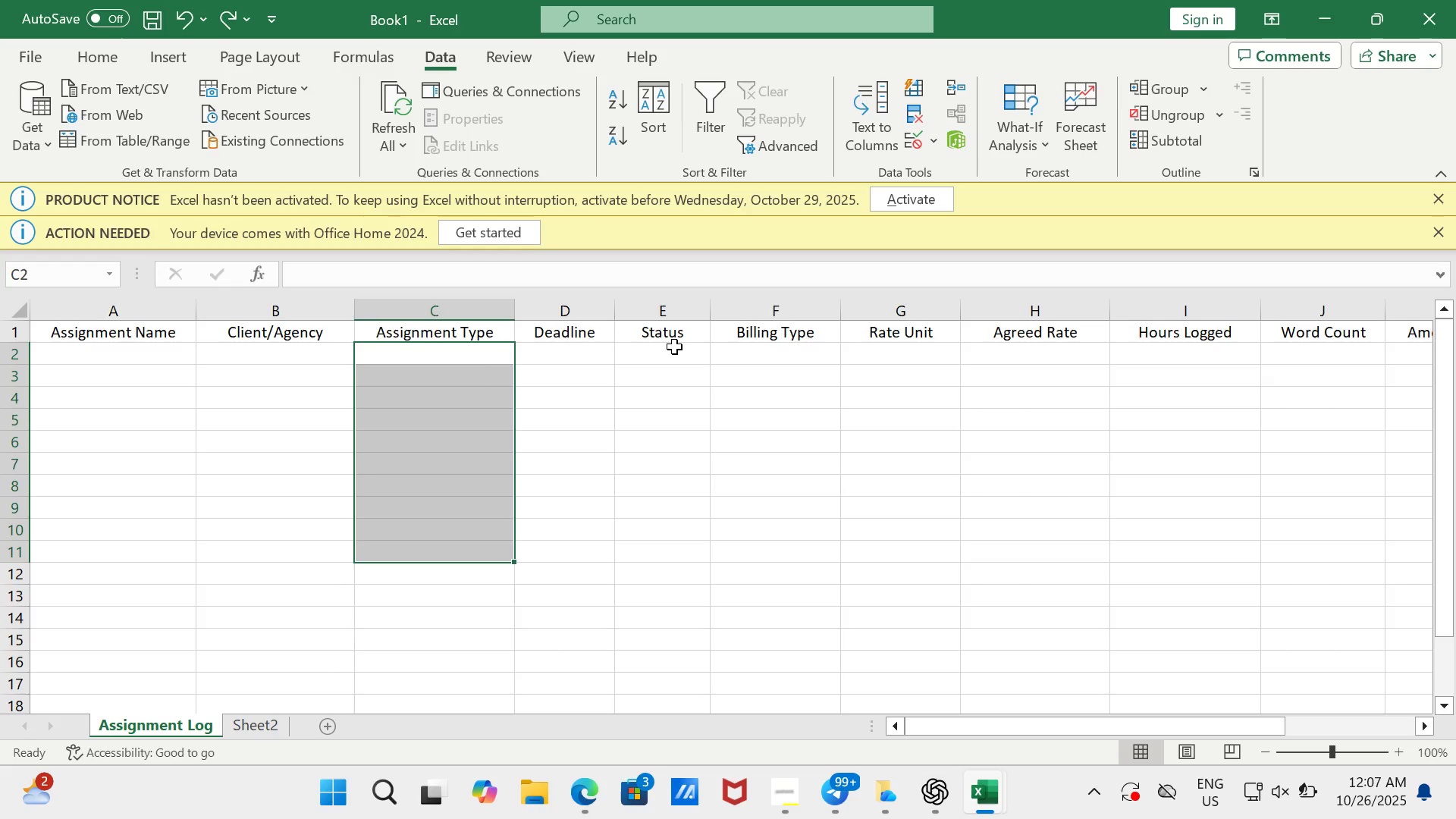 
mouse_move([912, 125])
 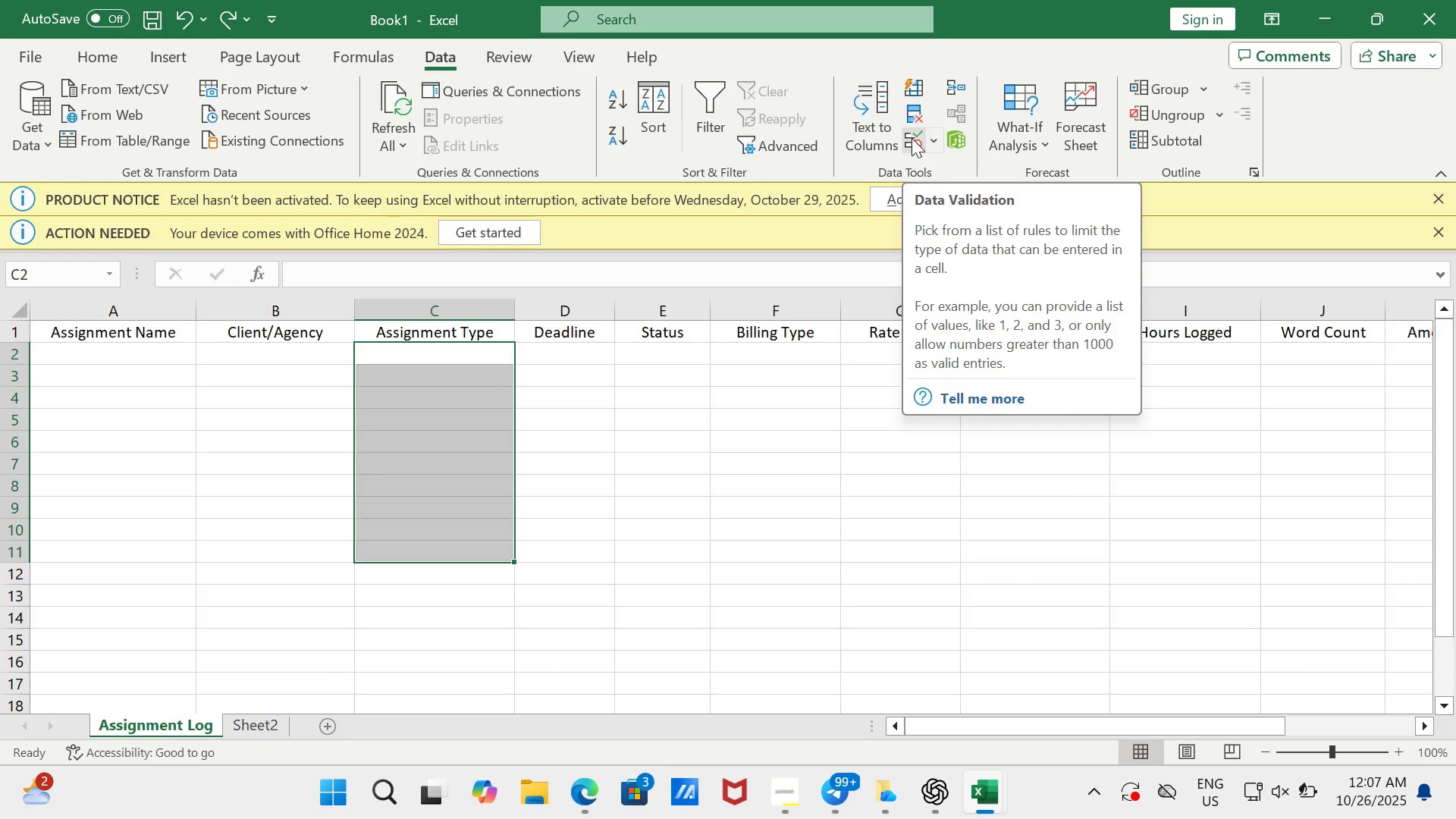 
left_click([912, 138])
 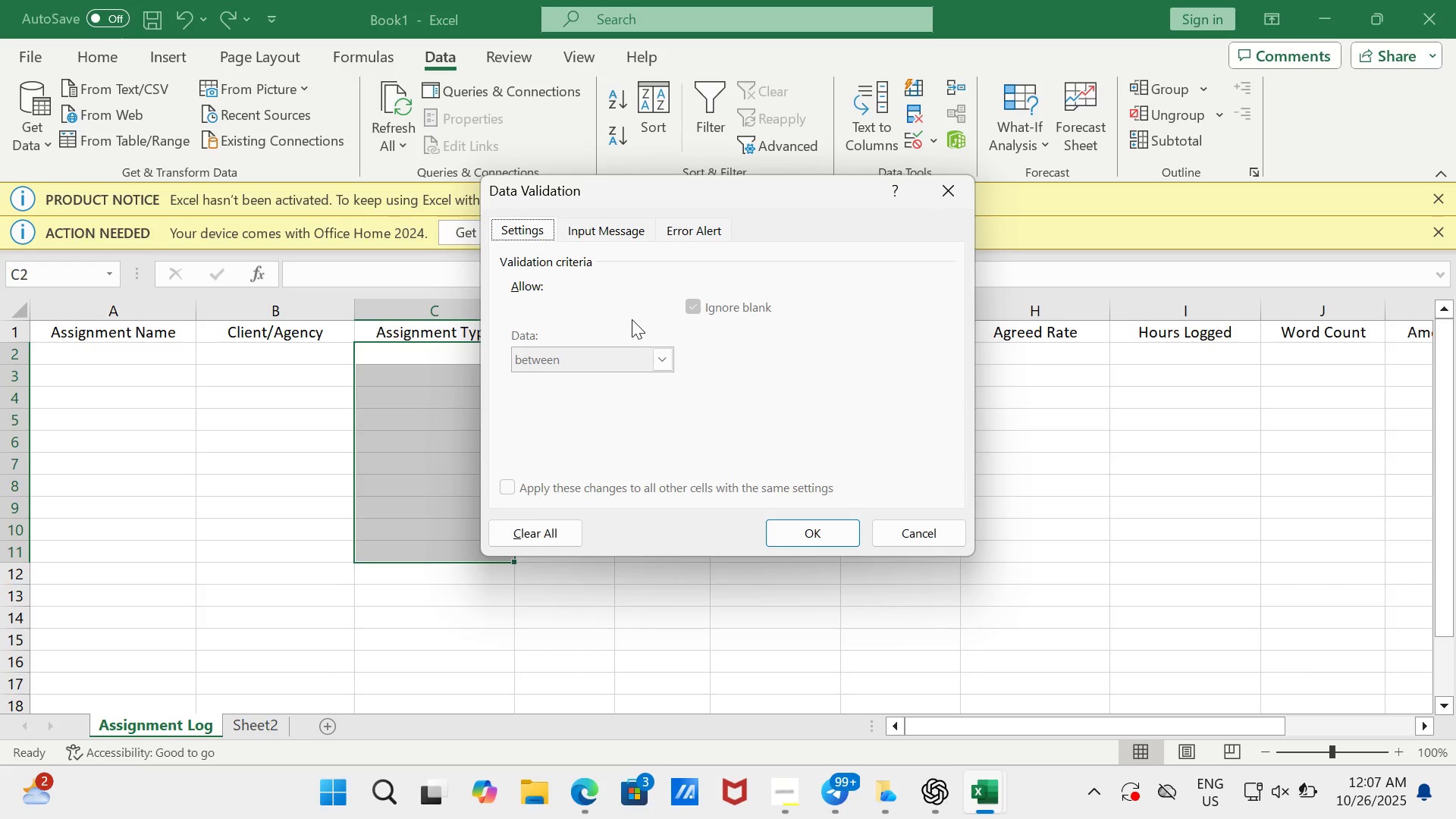 
wait(5.07)
 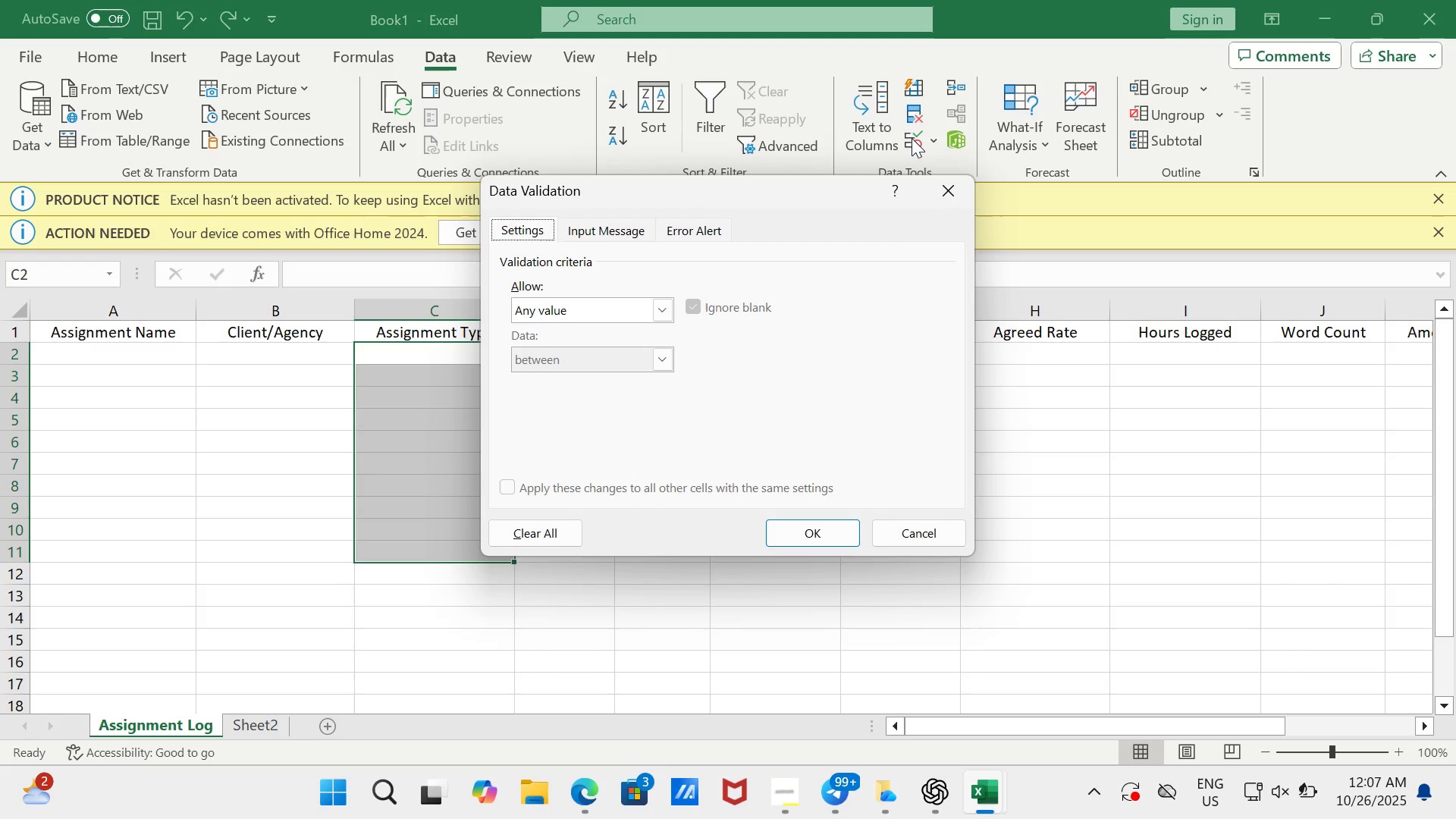 
left_click([667, 306])
 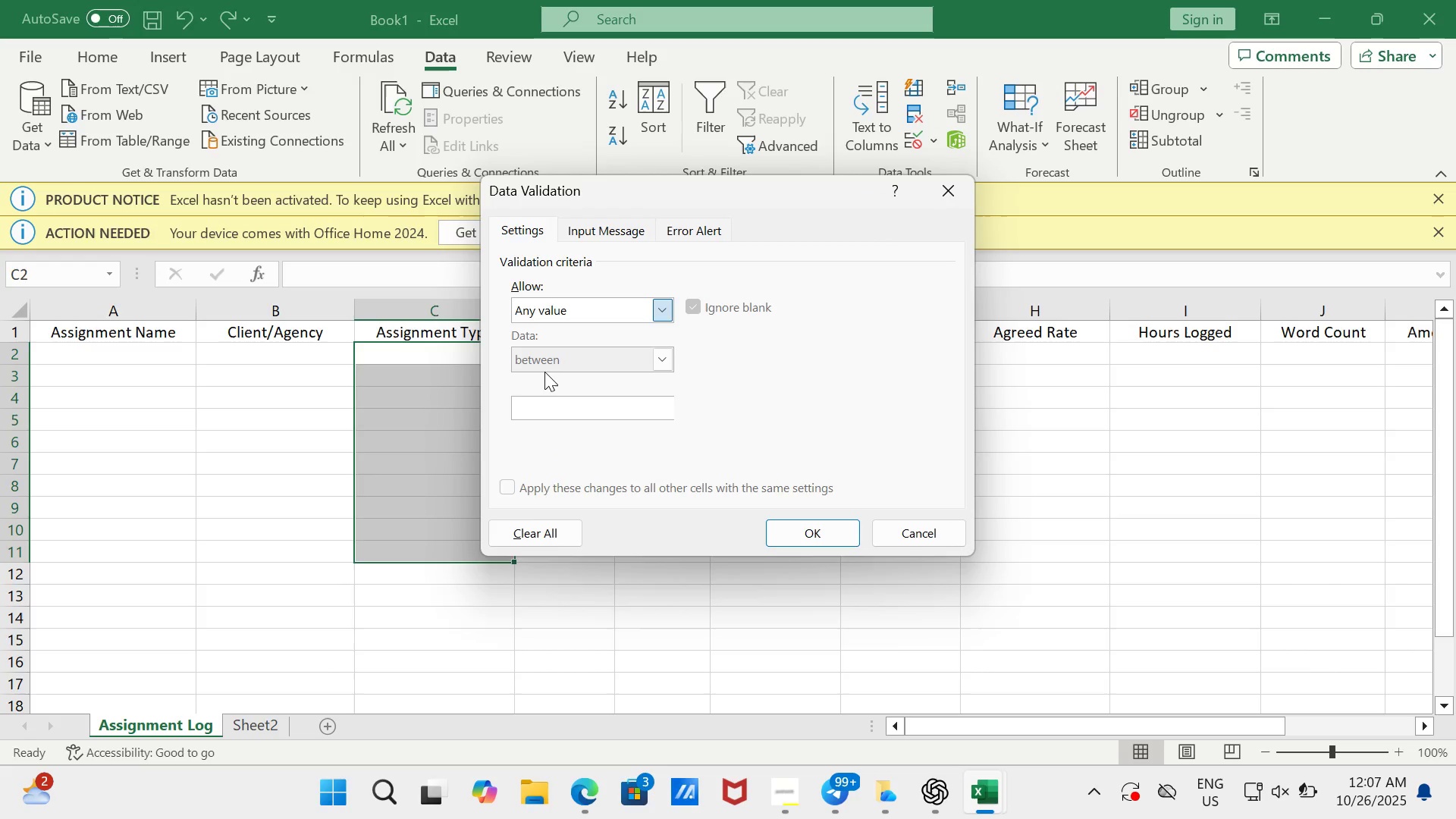 
left_click([544, 372])
 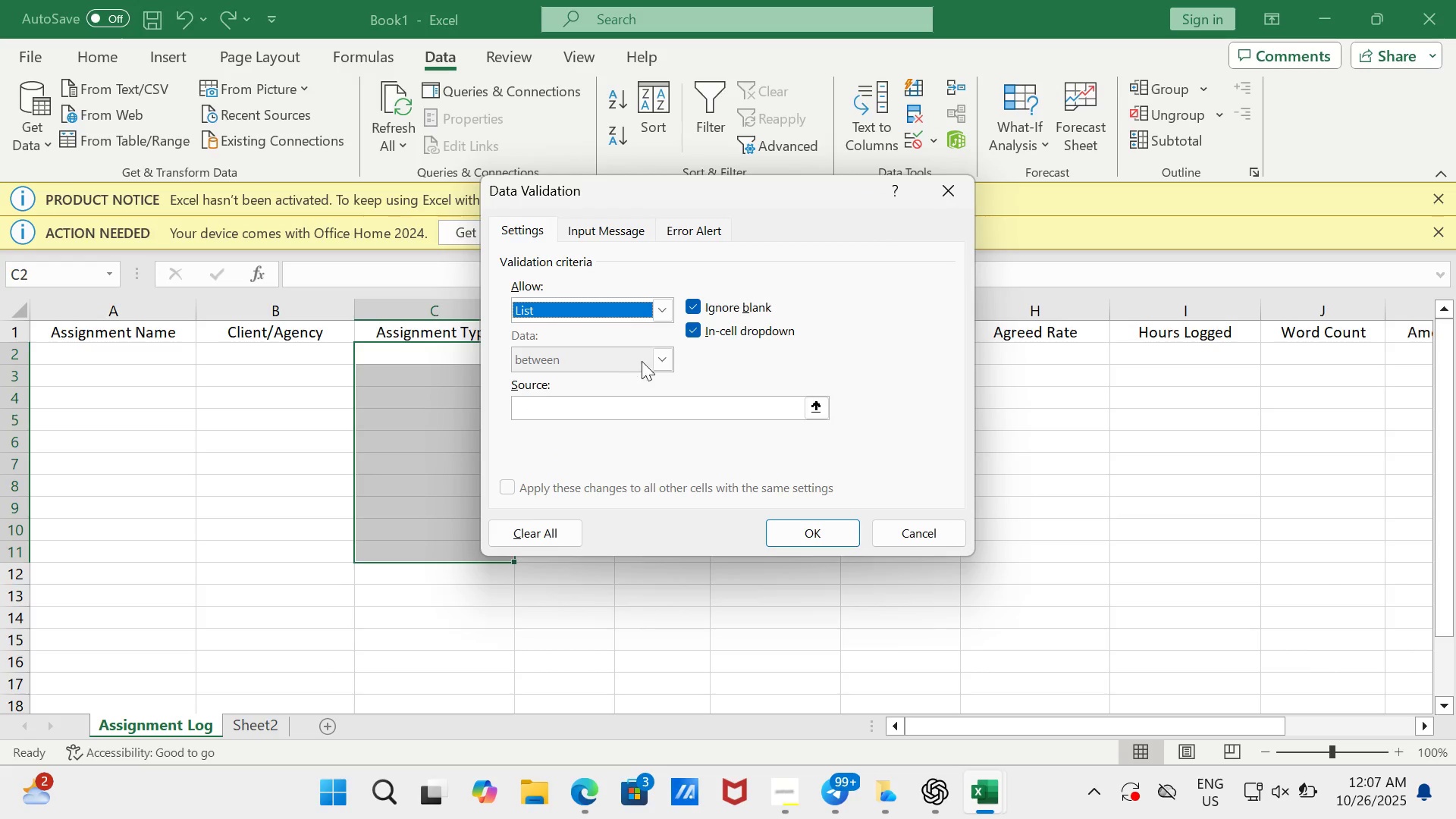 
left_click_drag(start_coordinate=[663, 351], to_coordinate=[672, 350])
 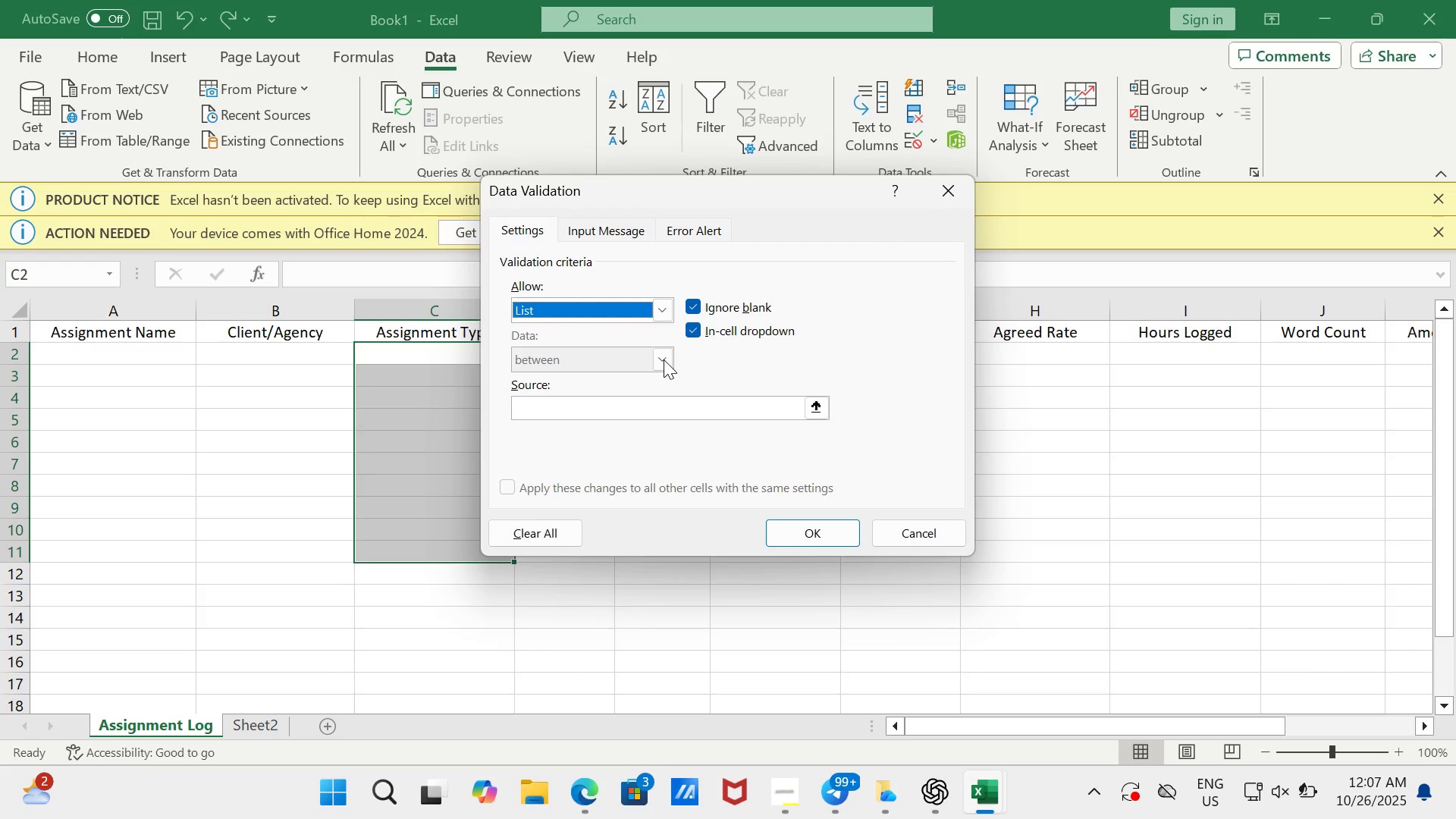 
left_click([664, 359])
 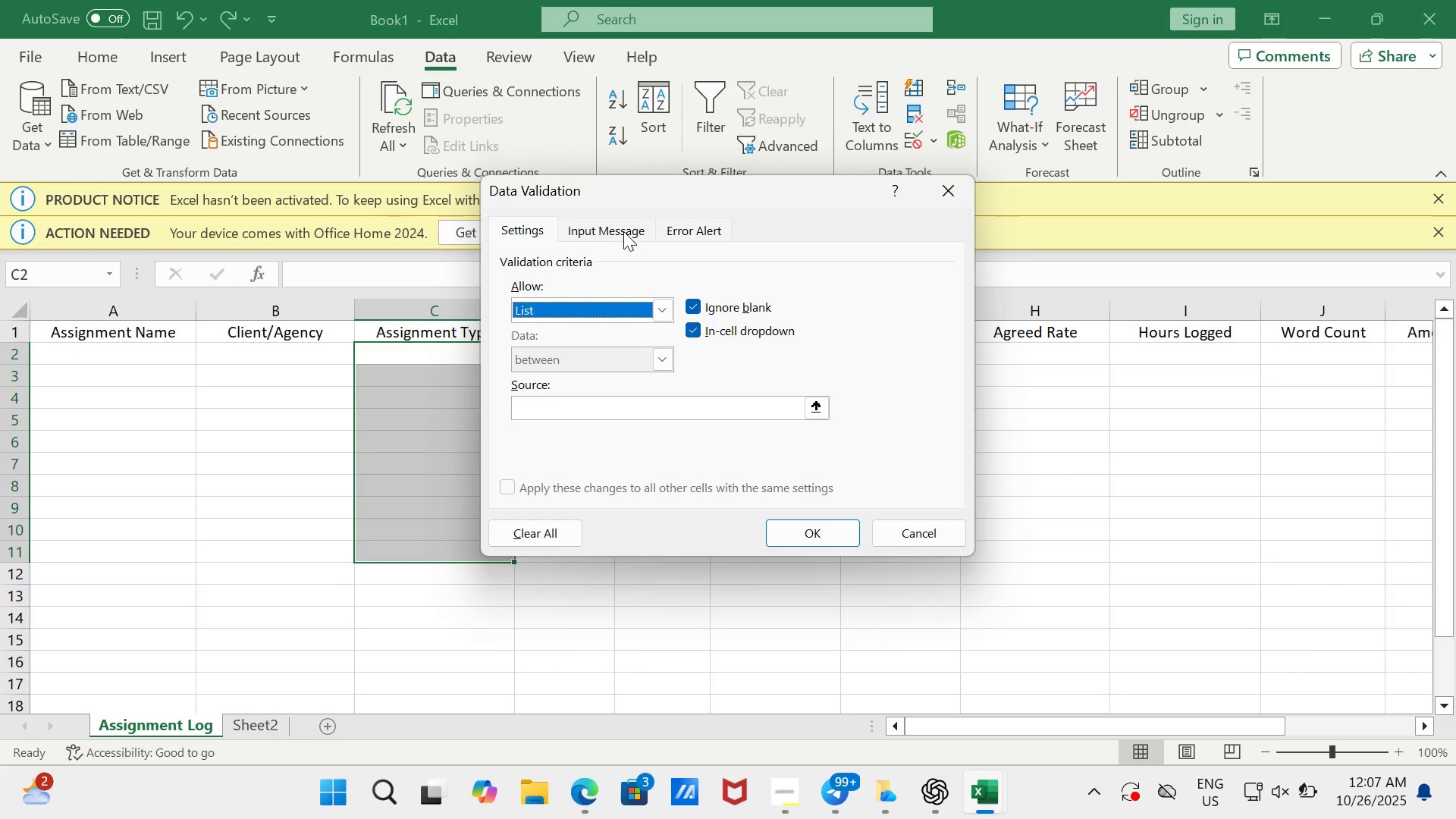 
left_click([623, 231])
 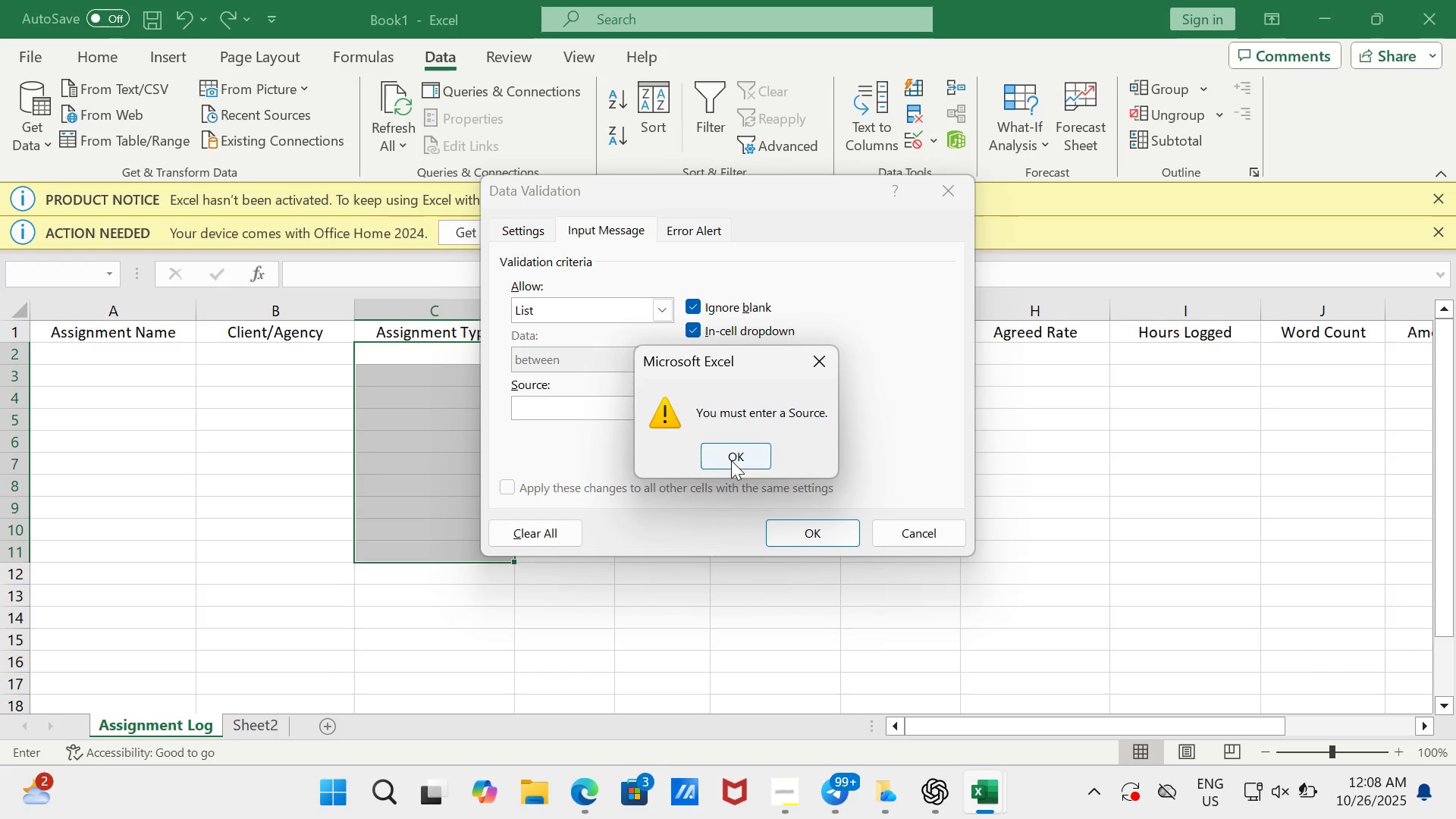 
left_click([736, 454])
 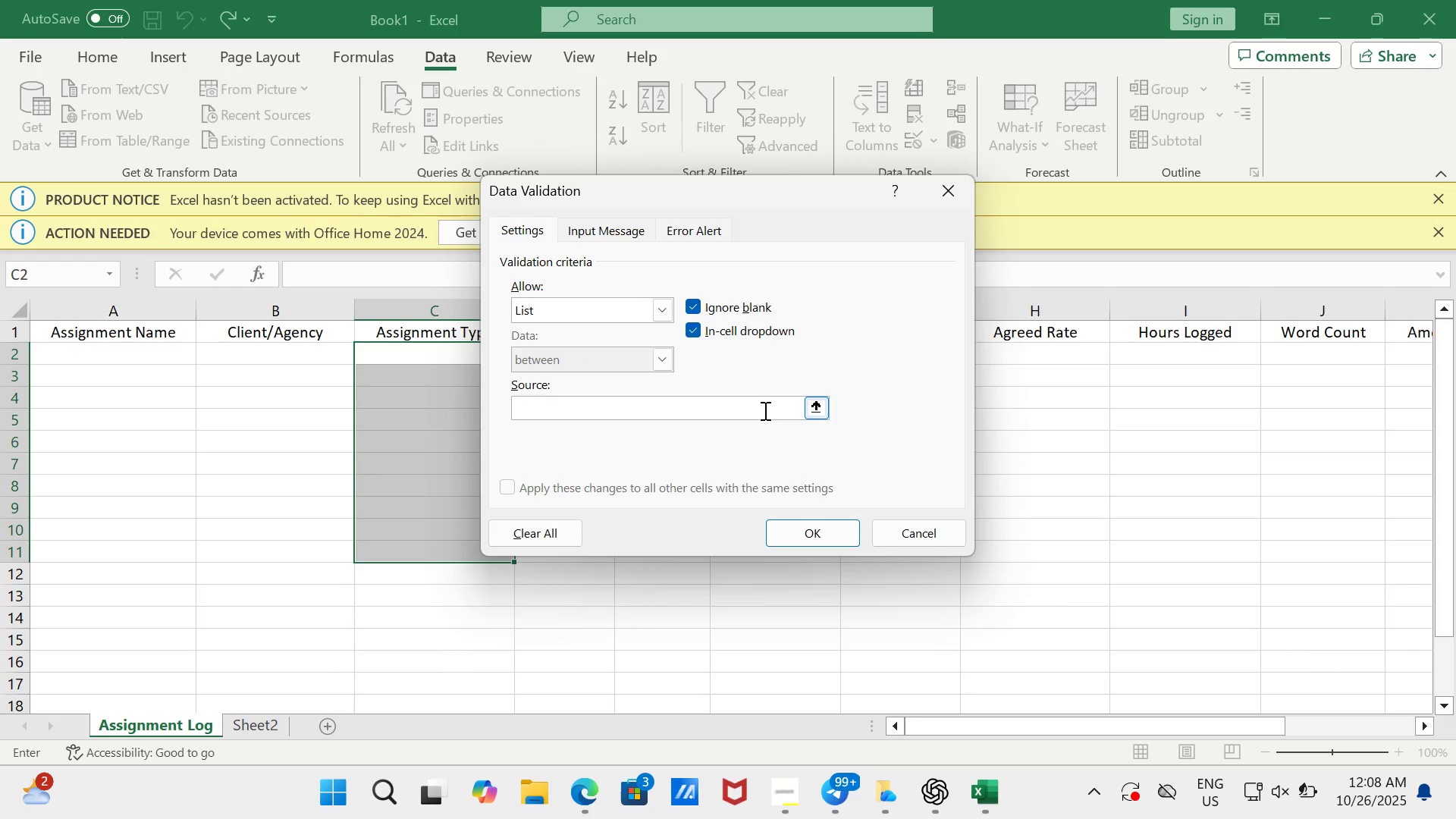 
left_click([764, 410])
 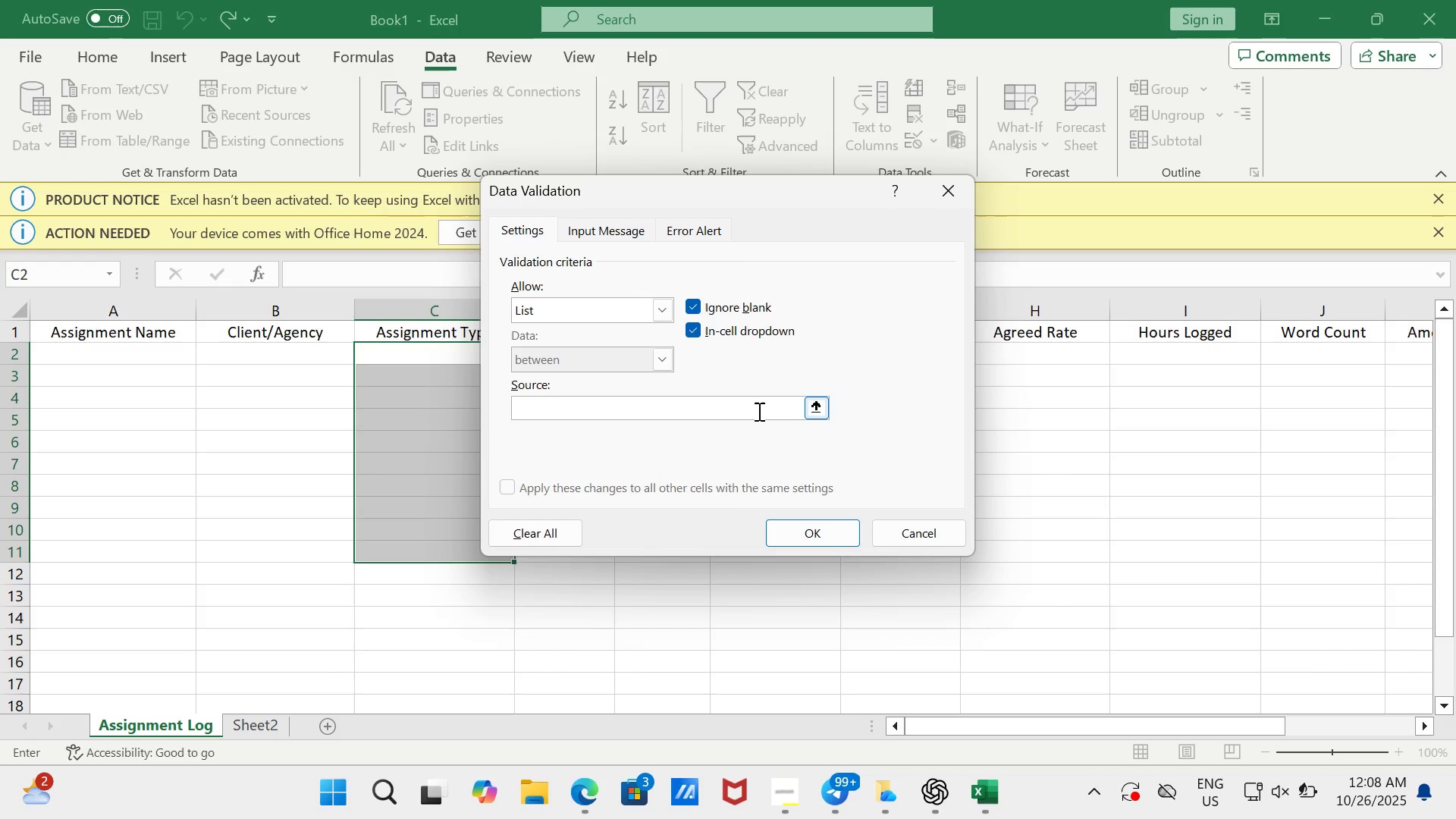 
wait(9.97)
 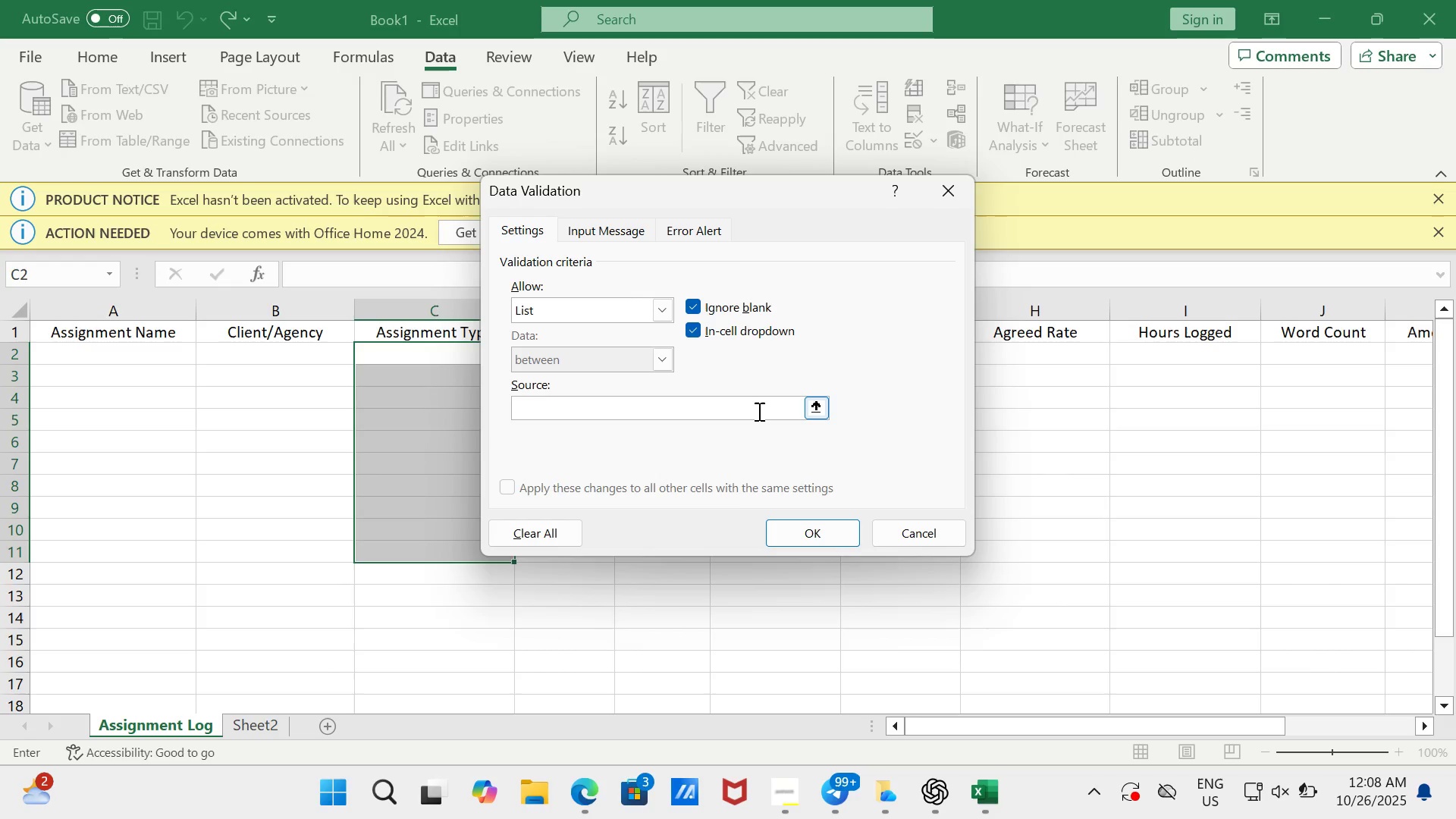 
left_click([813, 410])
 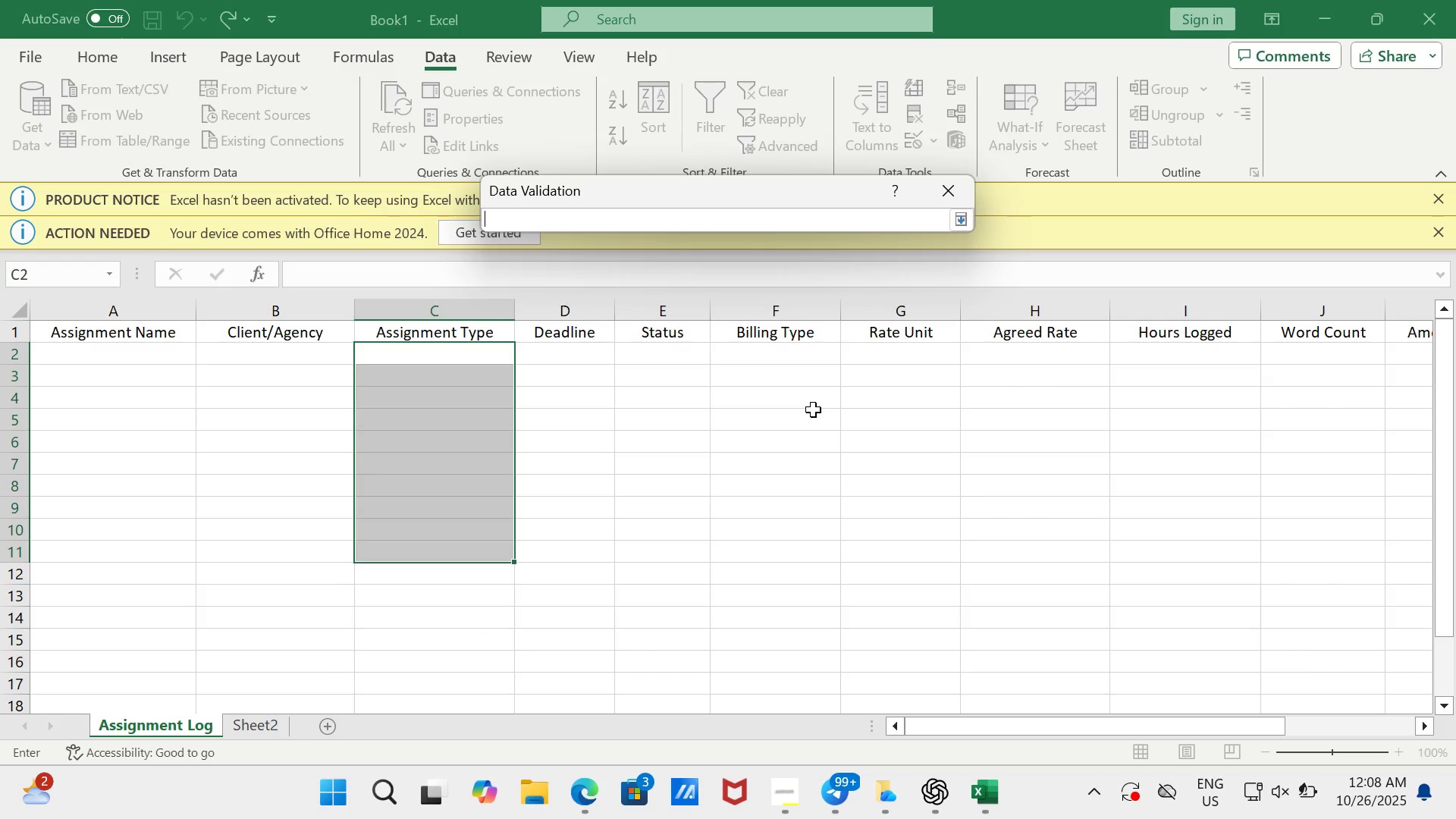 
type(Article)
 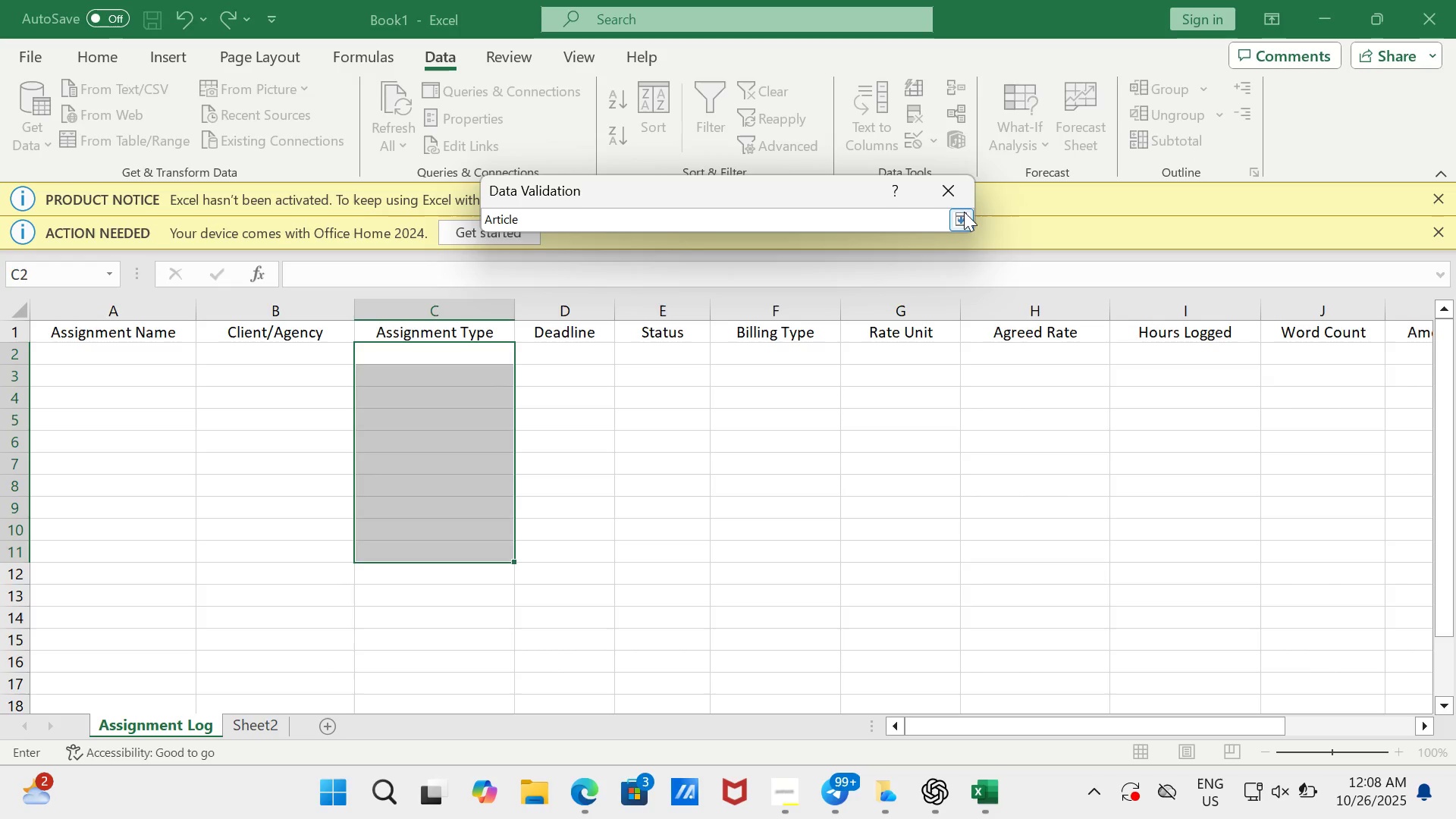 
left_click([965, 211])
 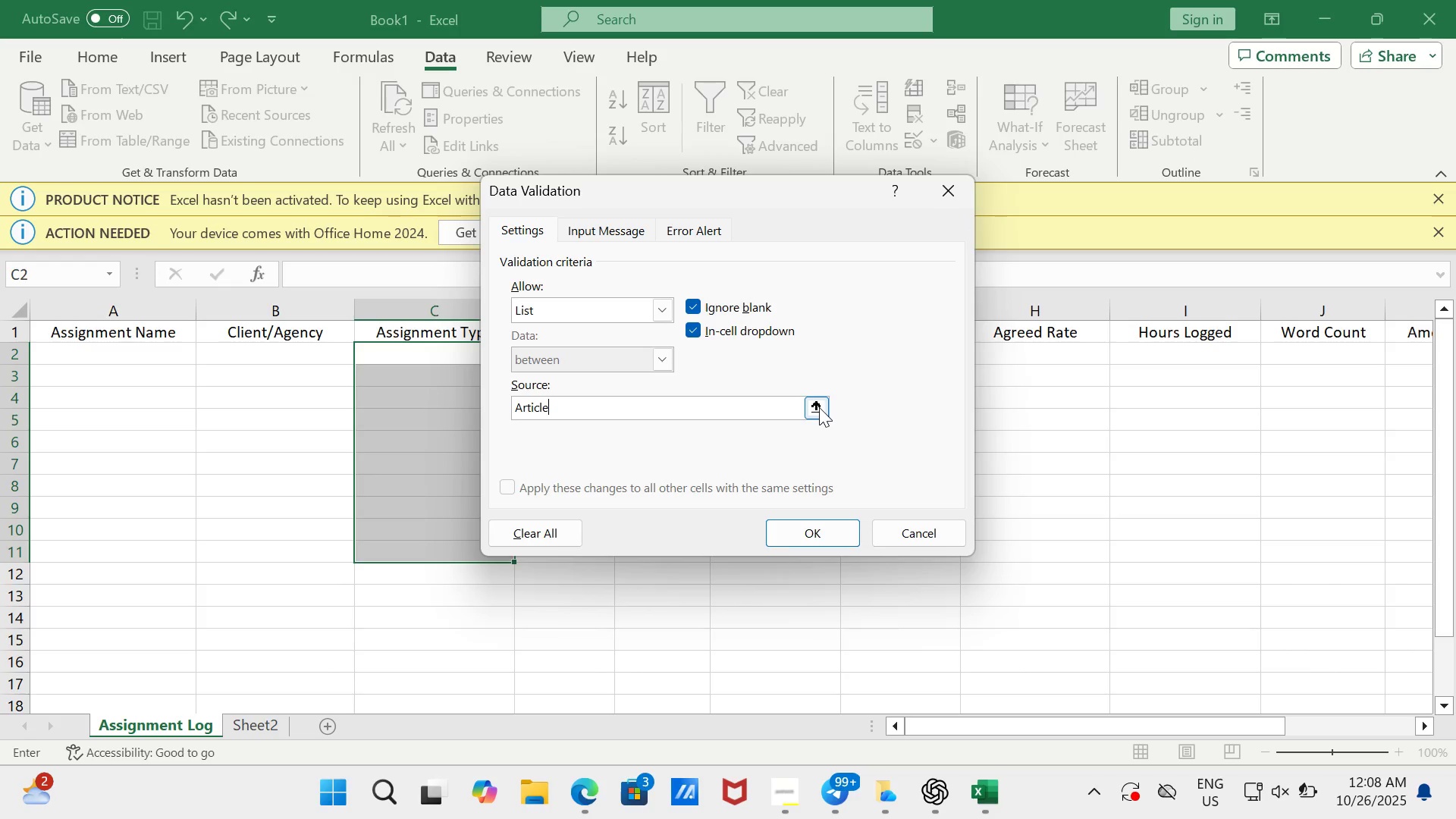 
left_click([819, 407])
 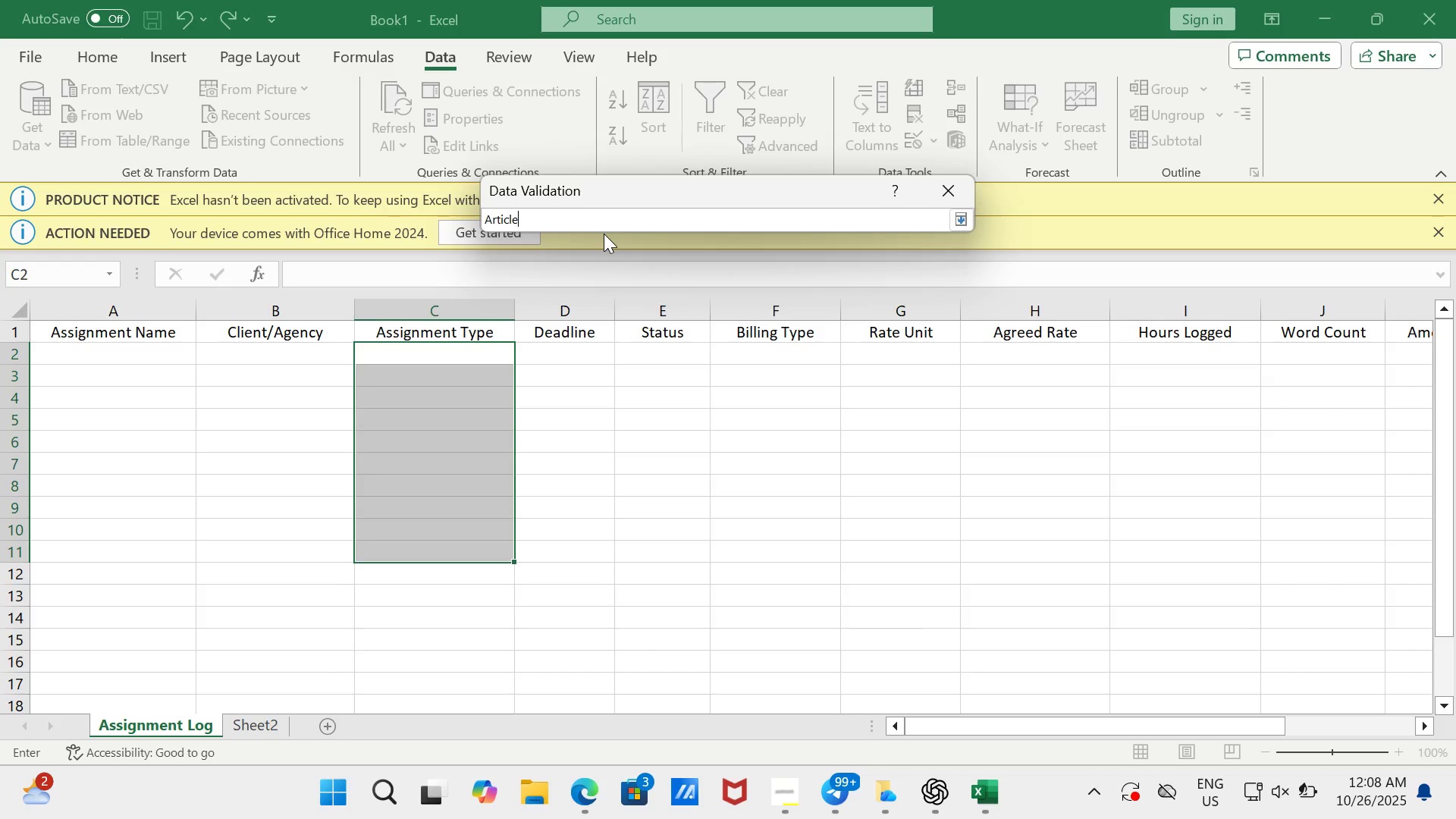 
key(Backspace)
 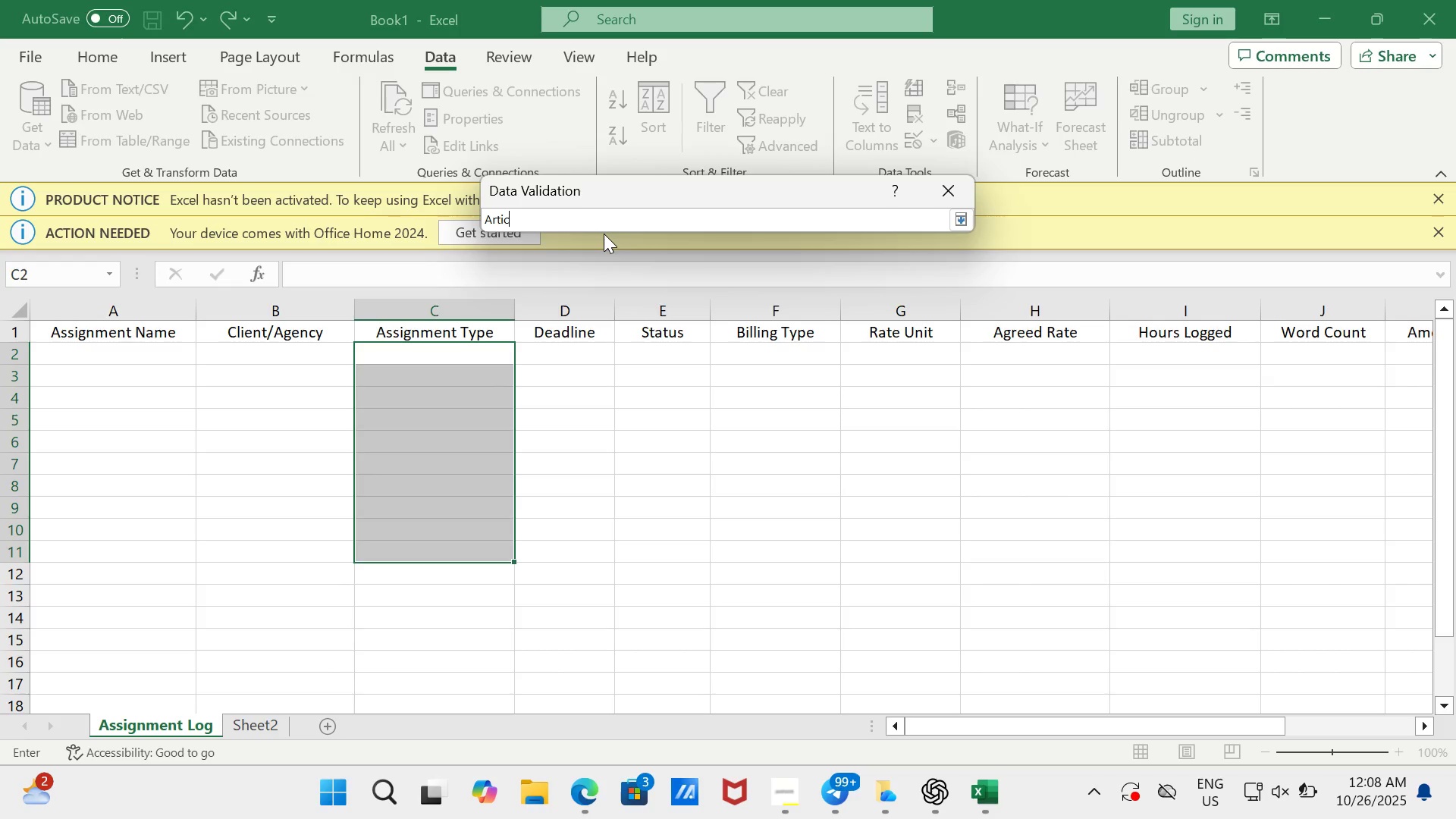 
key(Backspace)
 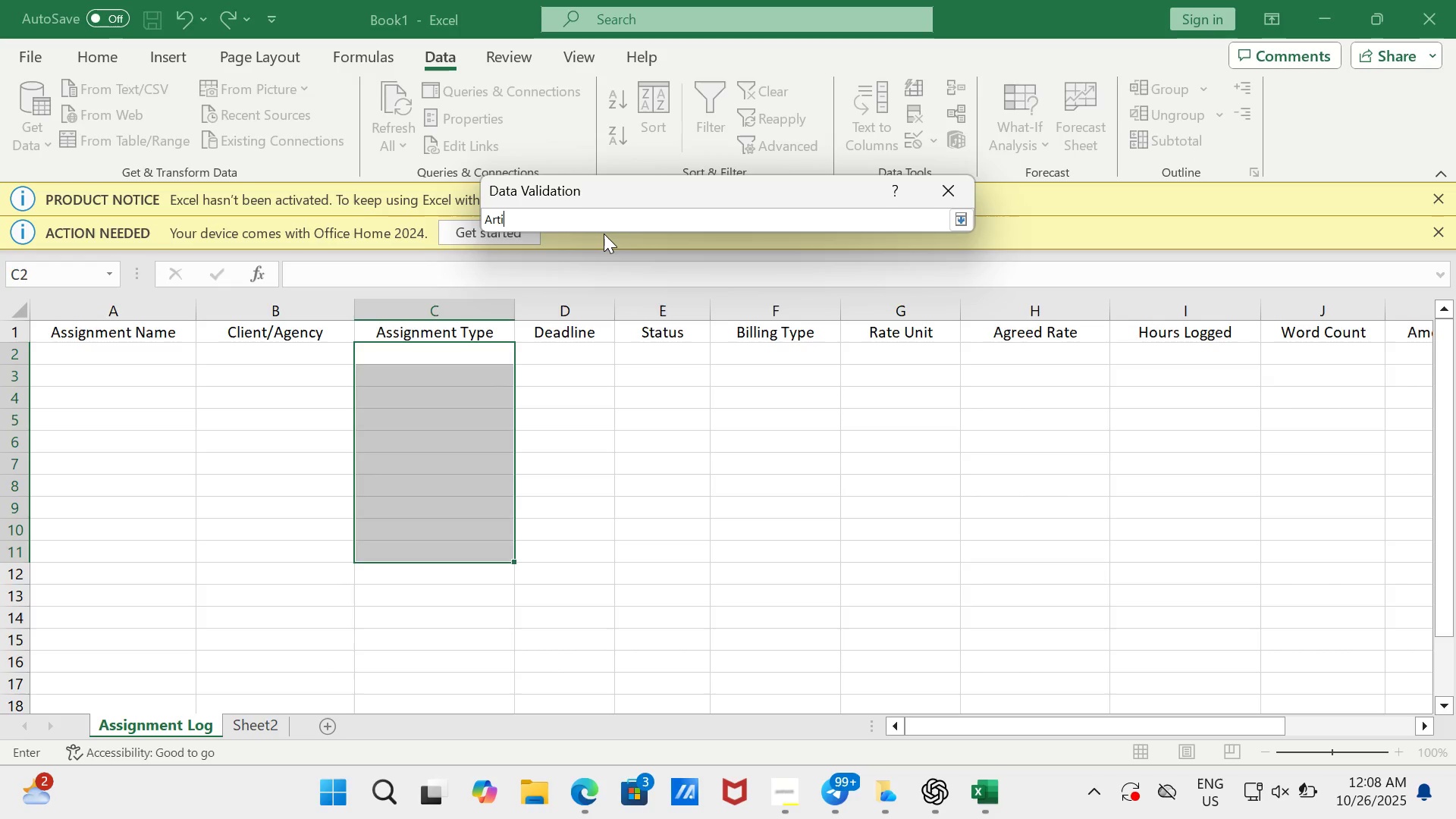 
key(Backspace)
 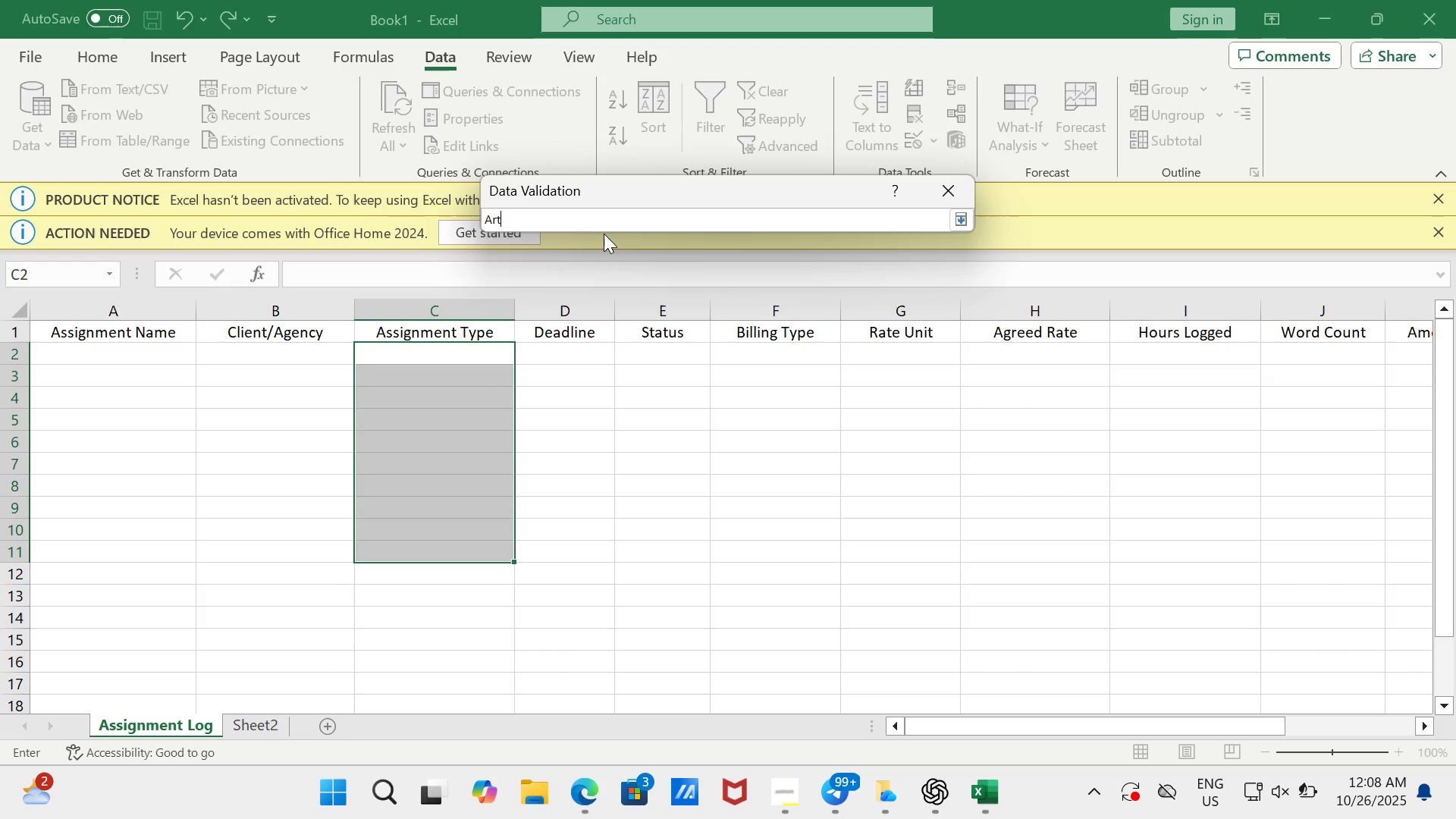 
key(Backspace)
 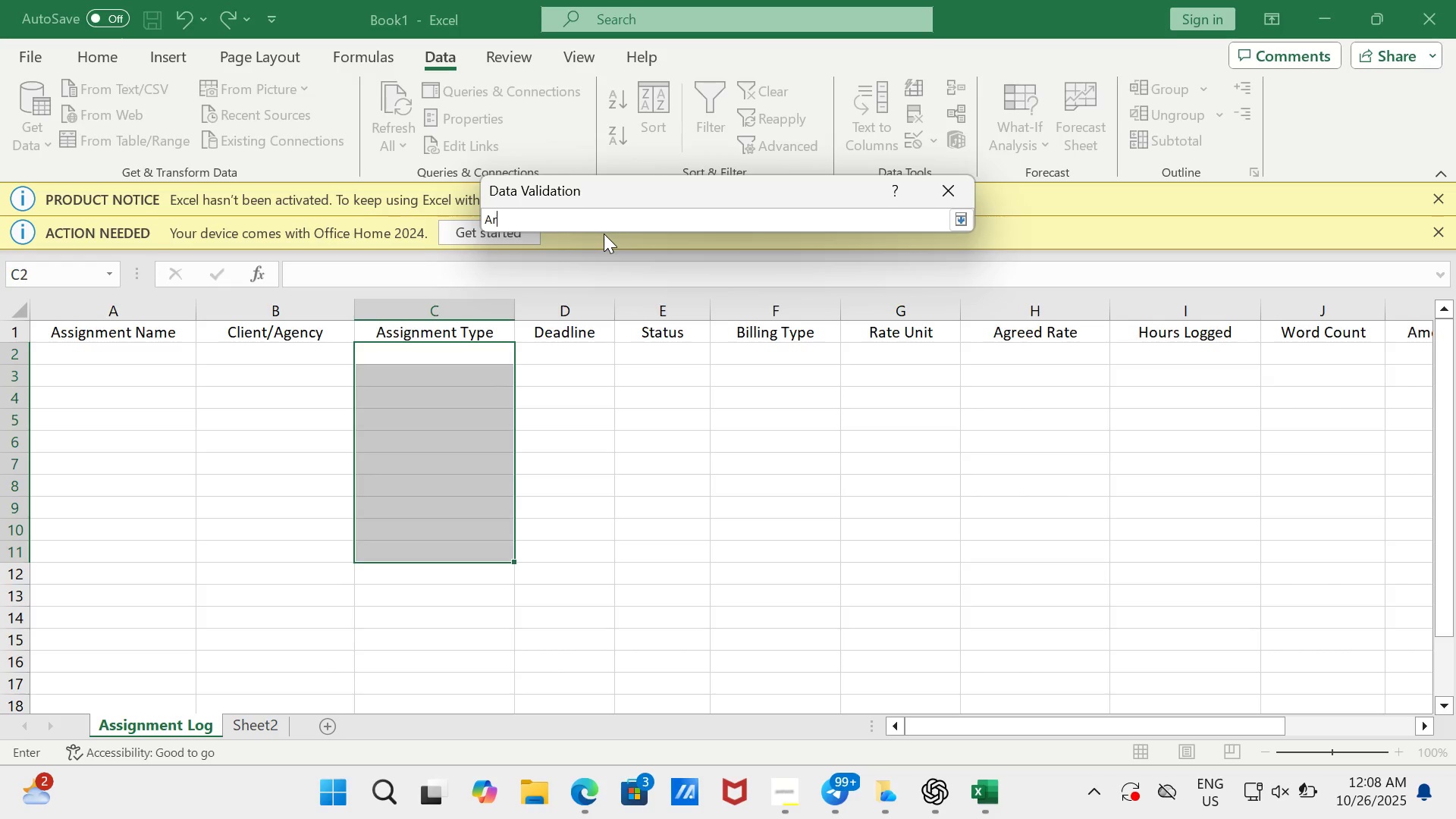 
key(Backspace)
 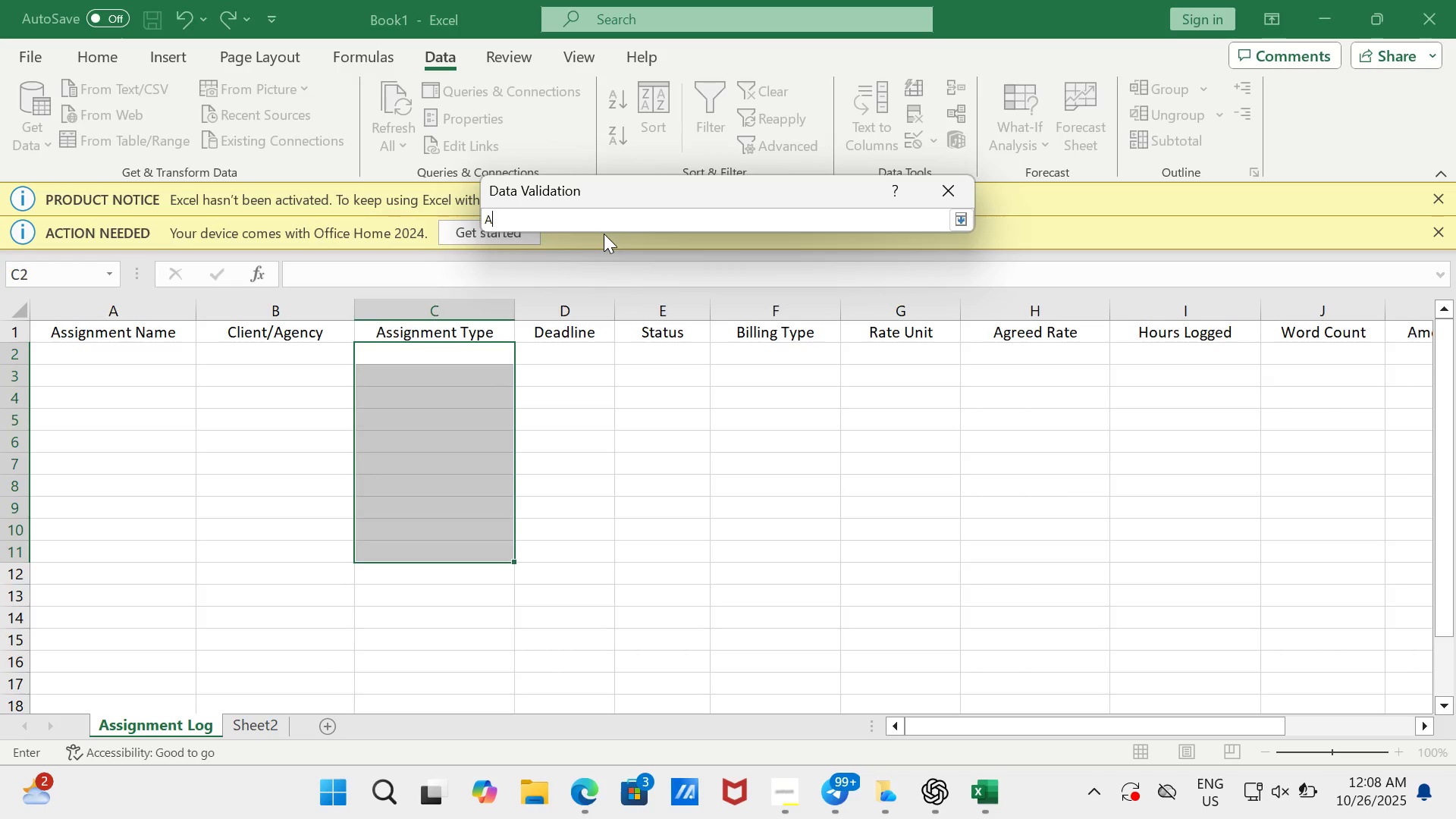 
key(Backspace)
 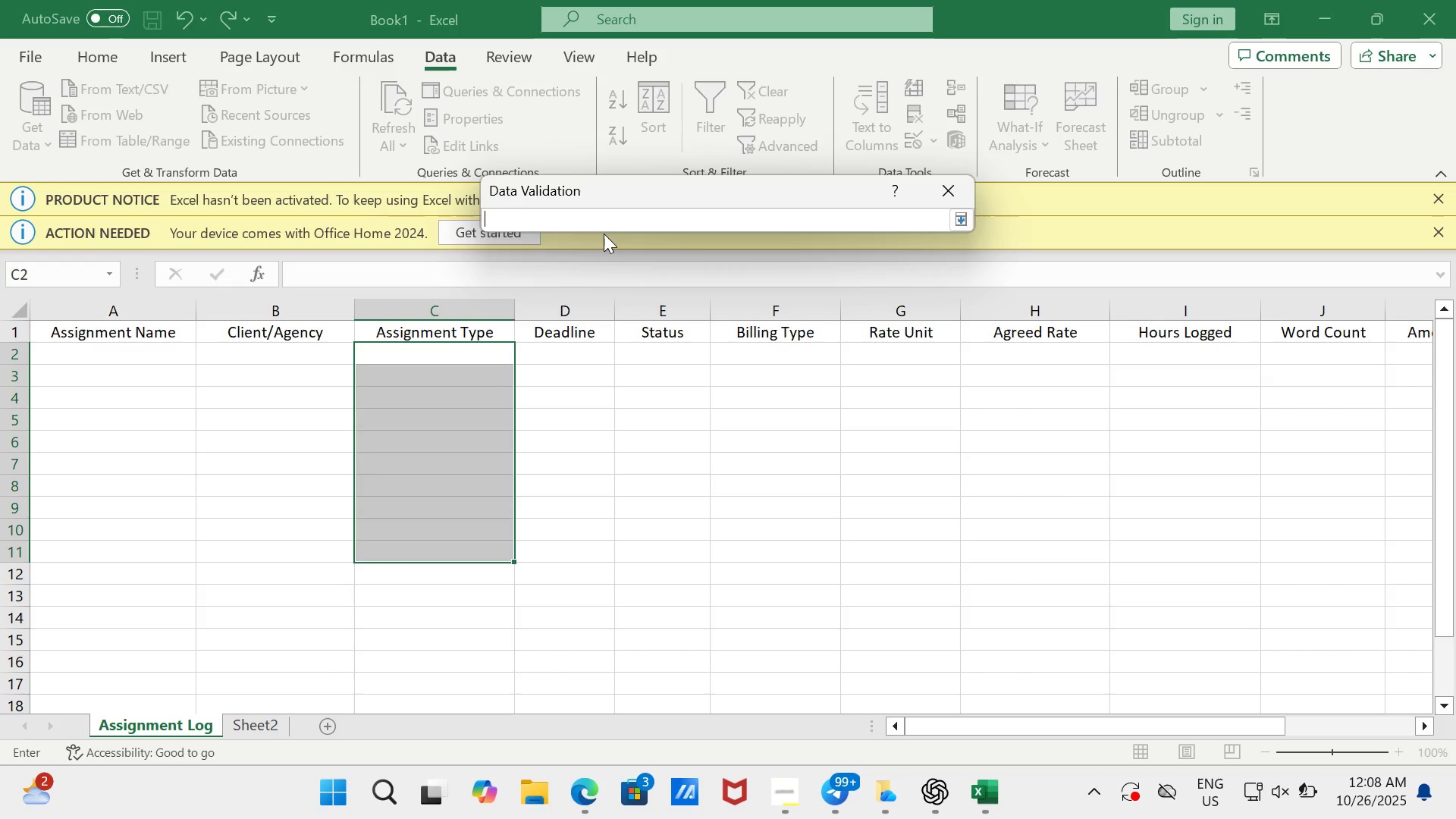 
key(Backspace)
 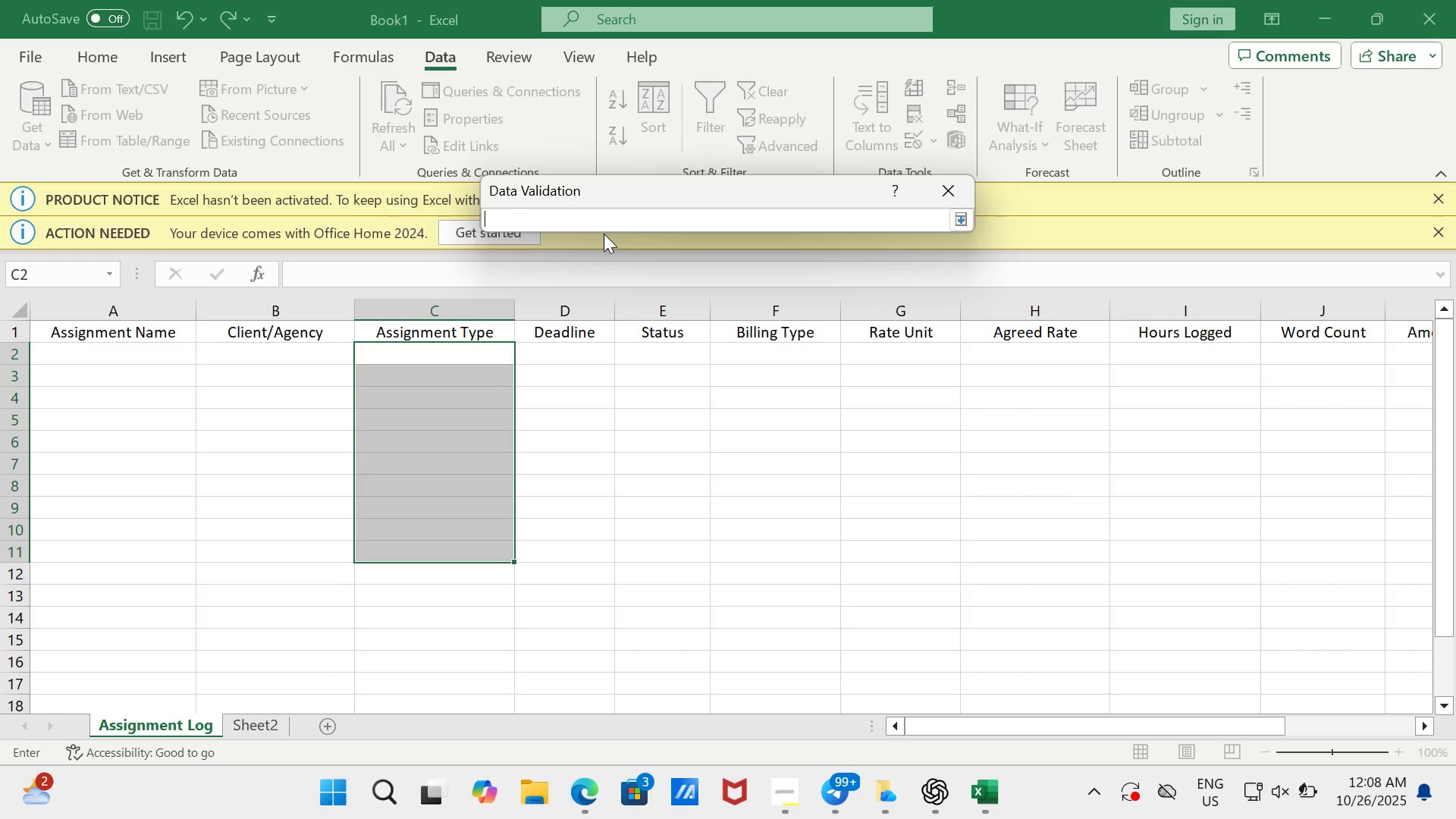 
key(Backspace)
 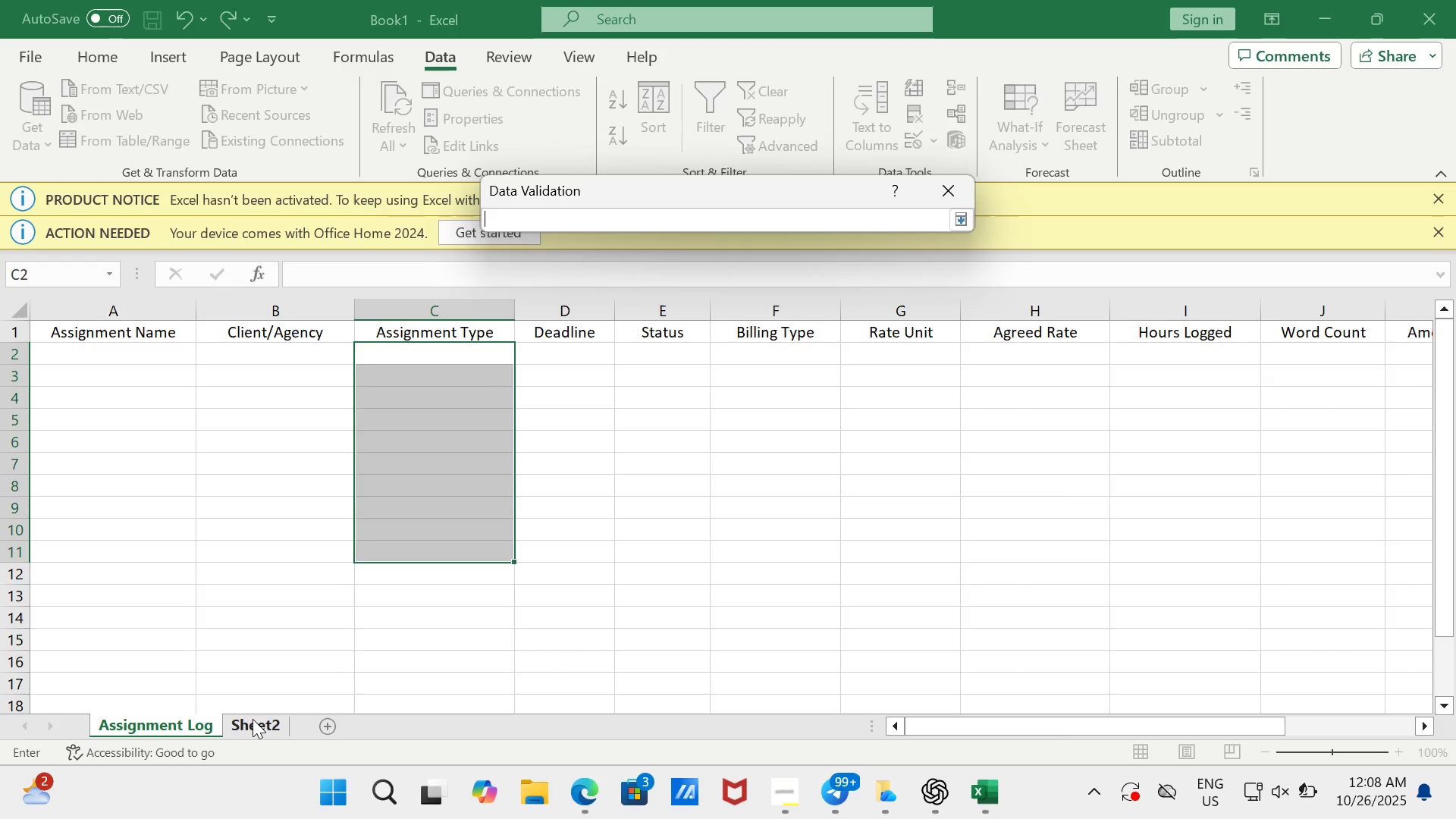 
left_click([253, 723])
 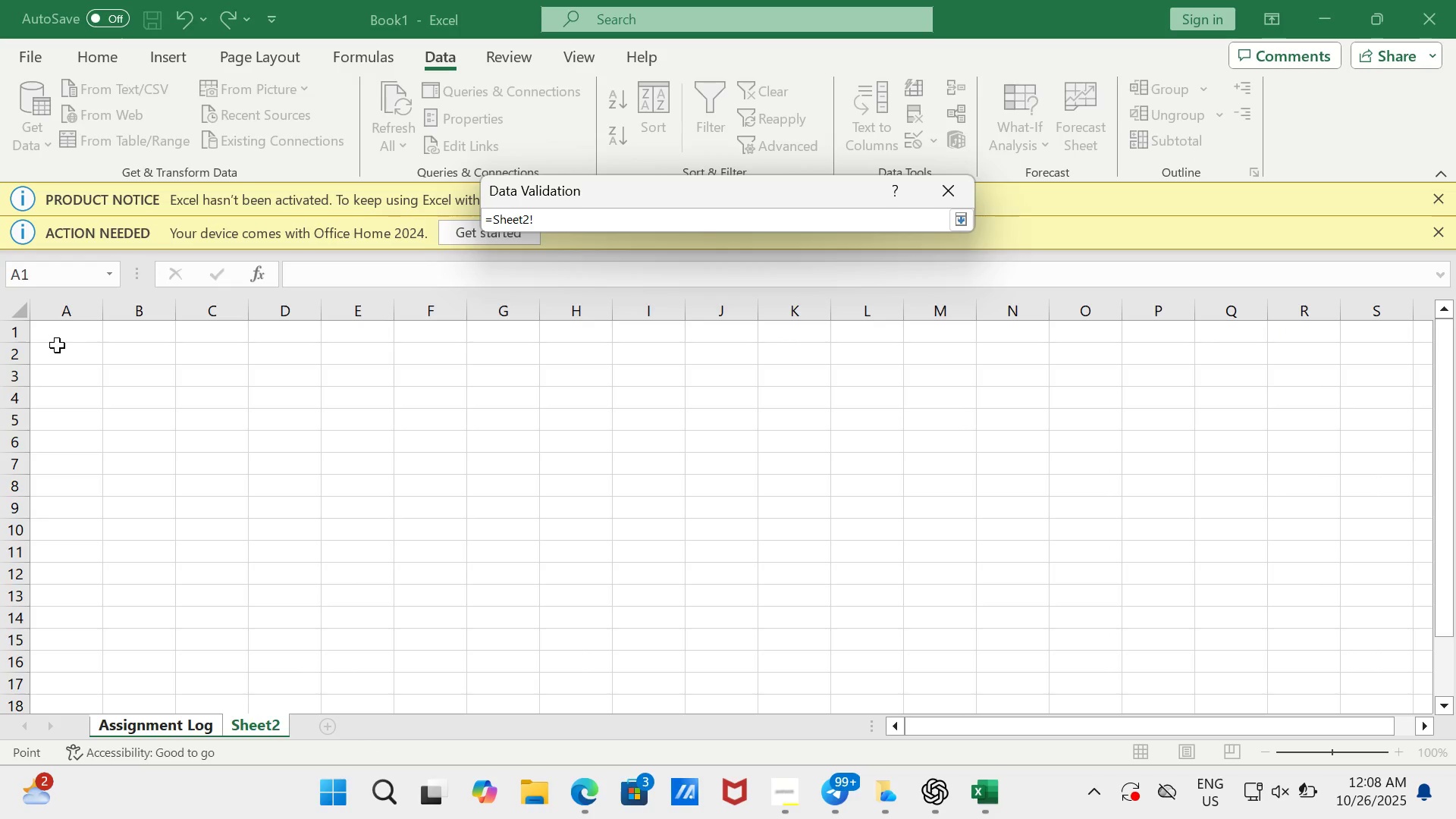 
left_click([57, 345])
 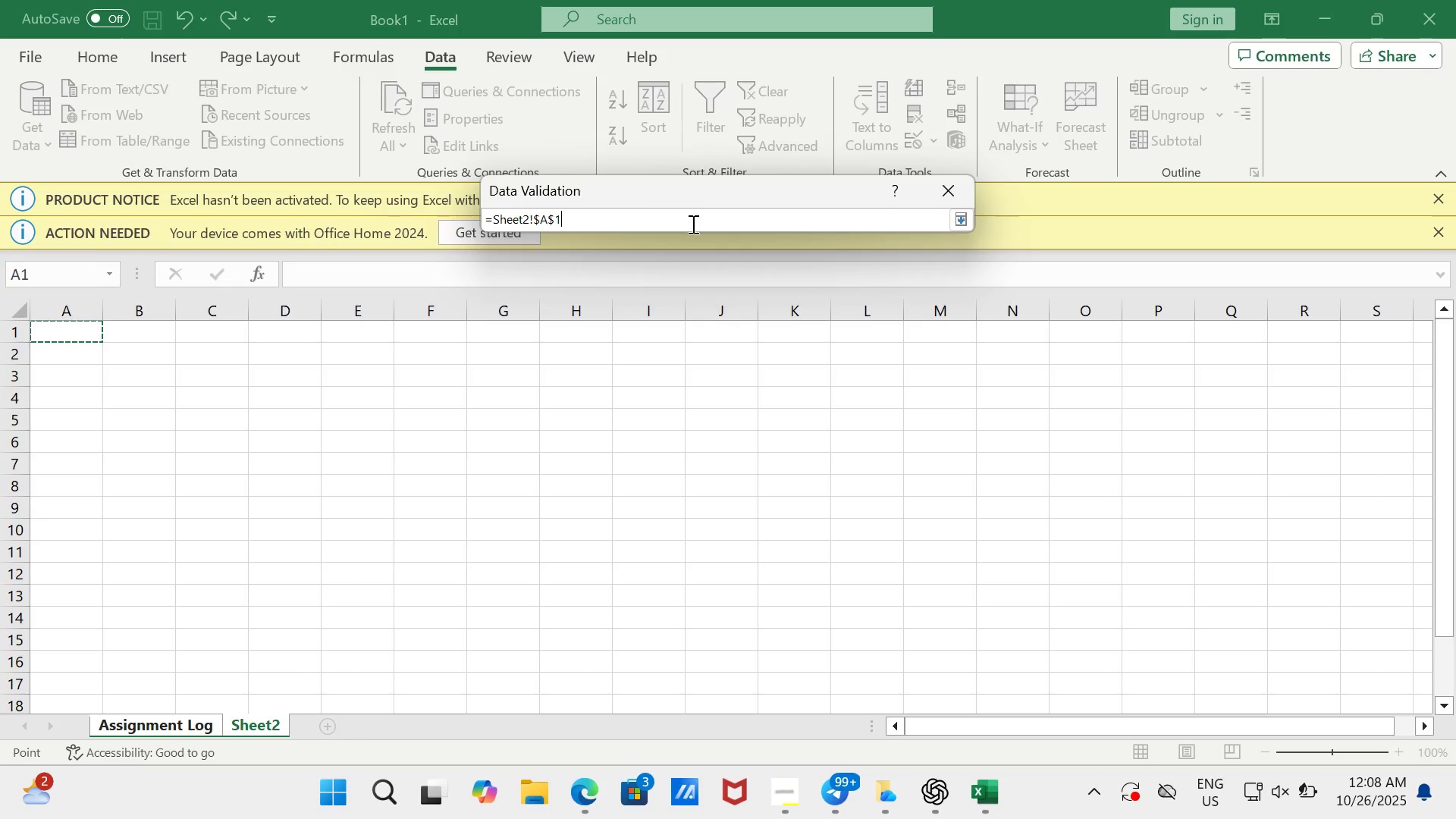 
left_click([956, 197])
 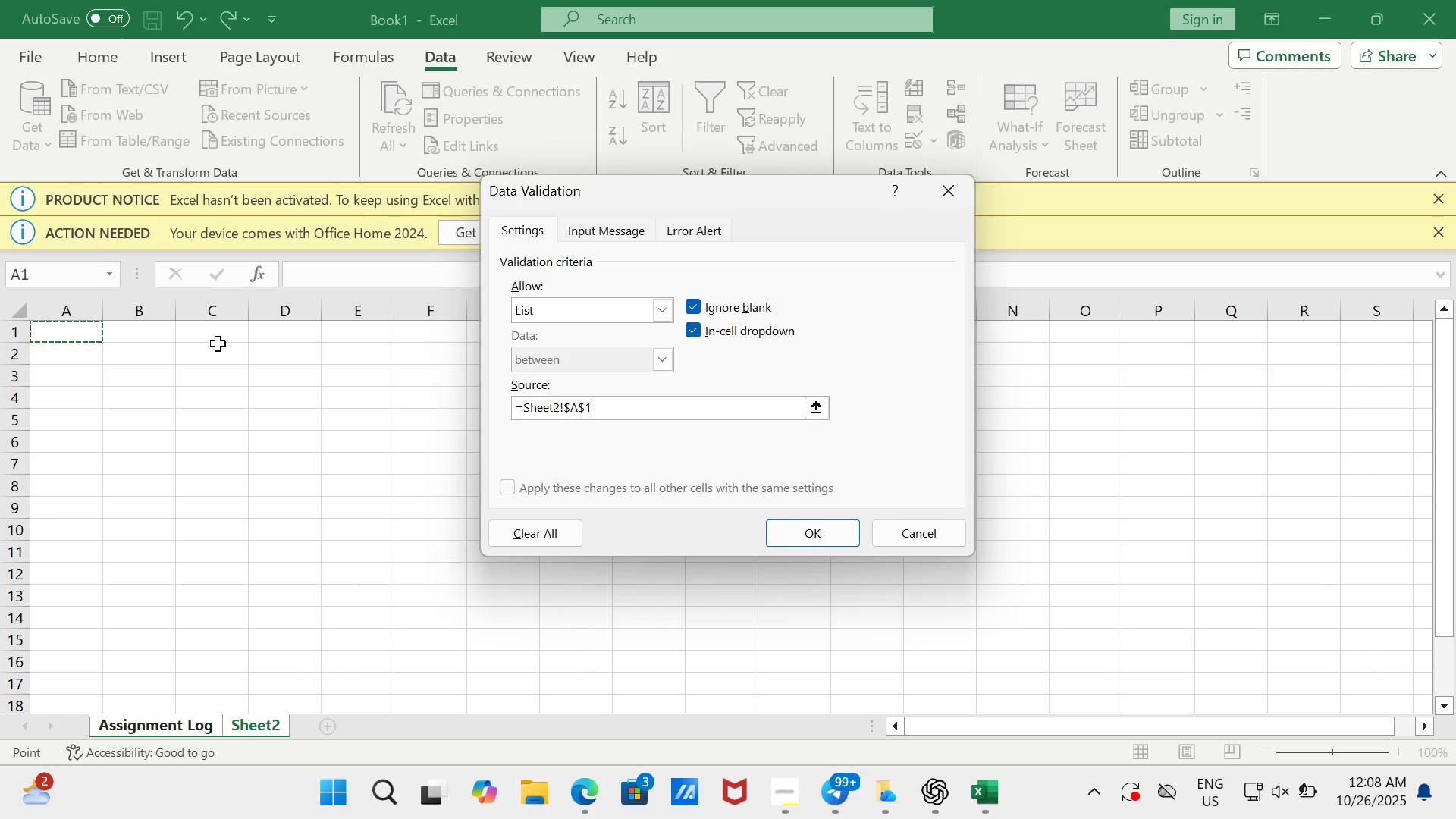 
key(Escape)
 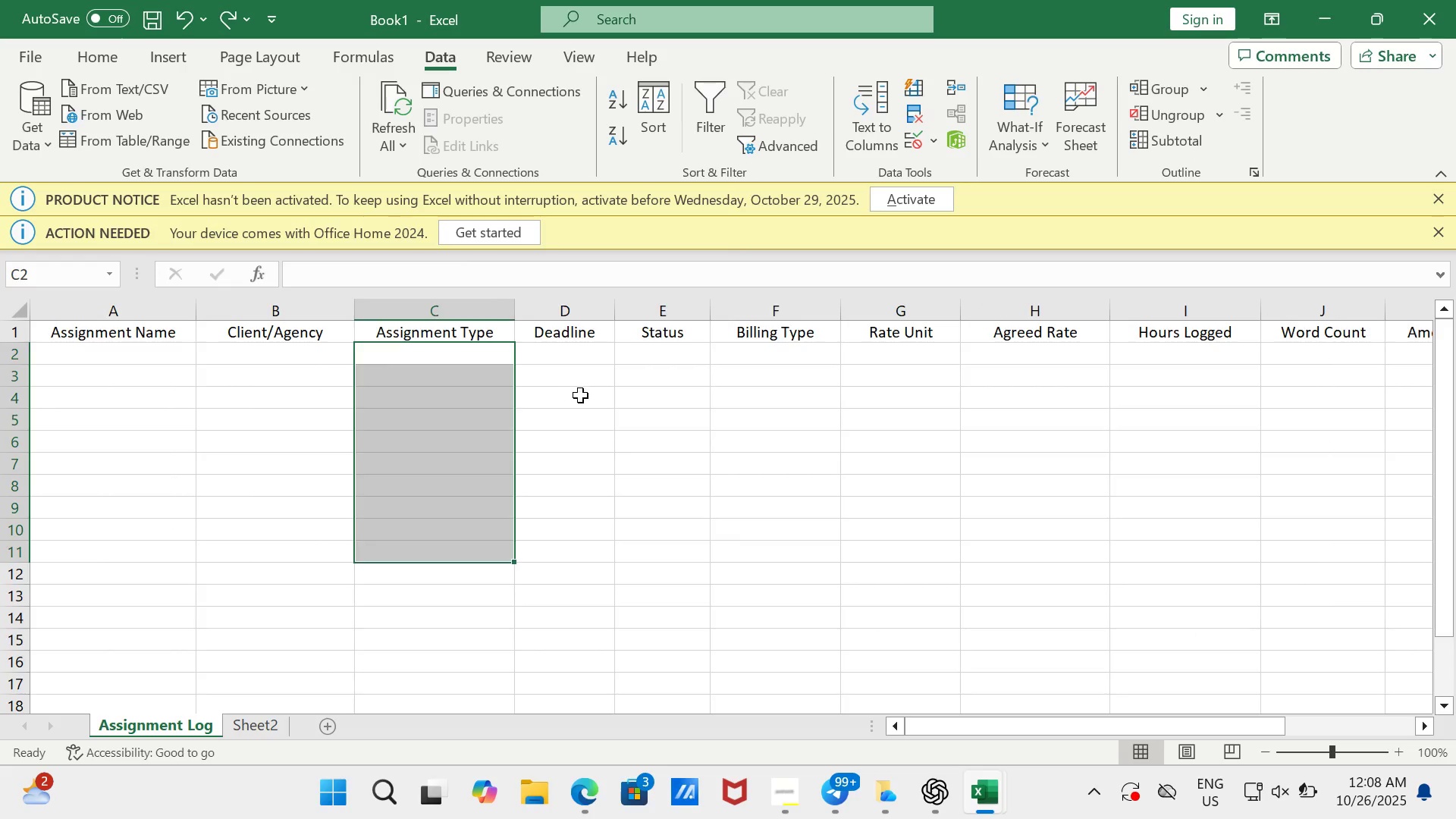 
left_click([585, 396])
 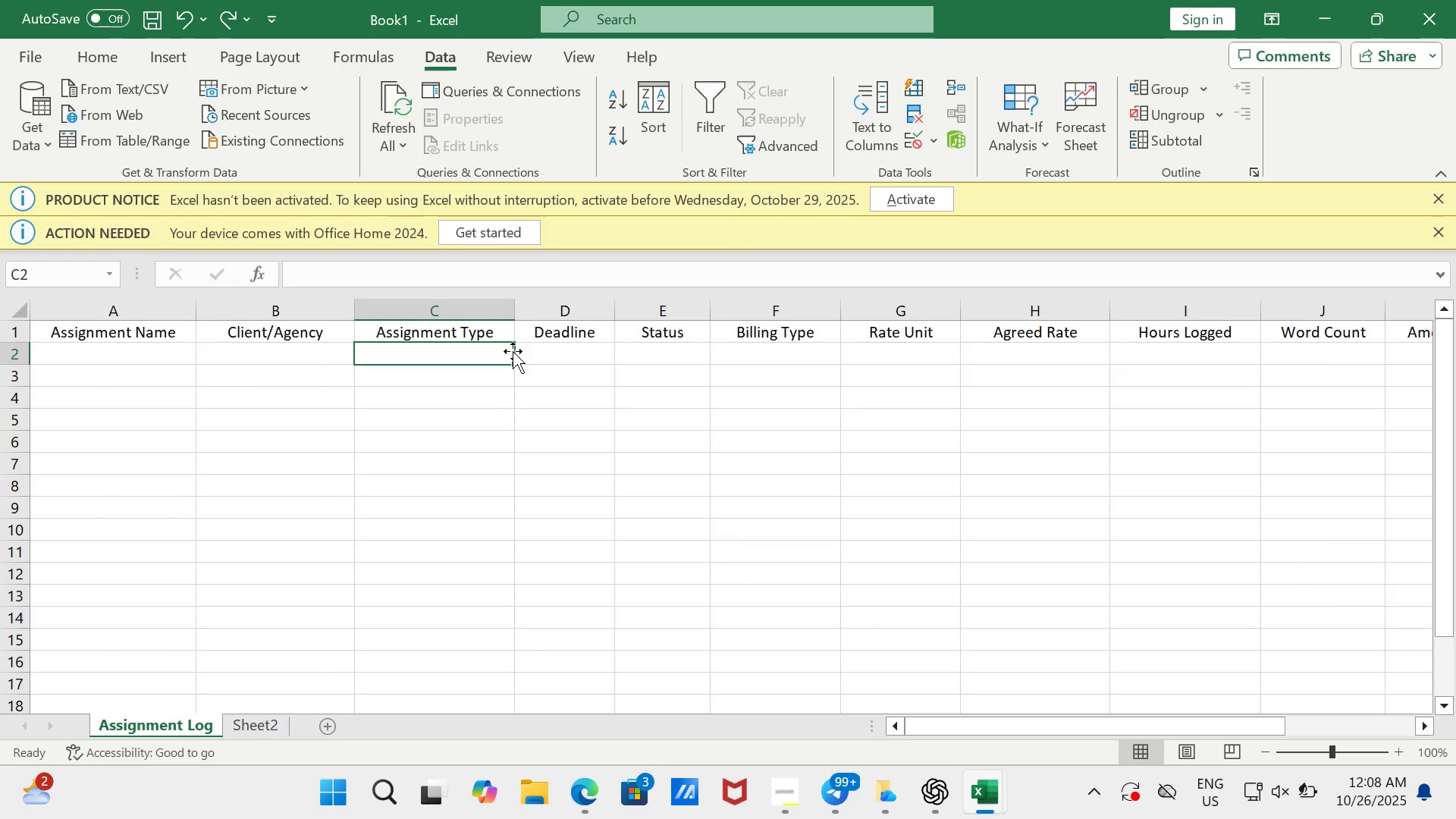 
left_click([513, 351])
 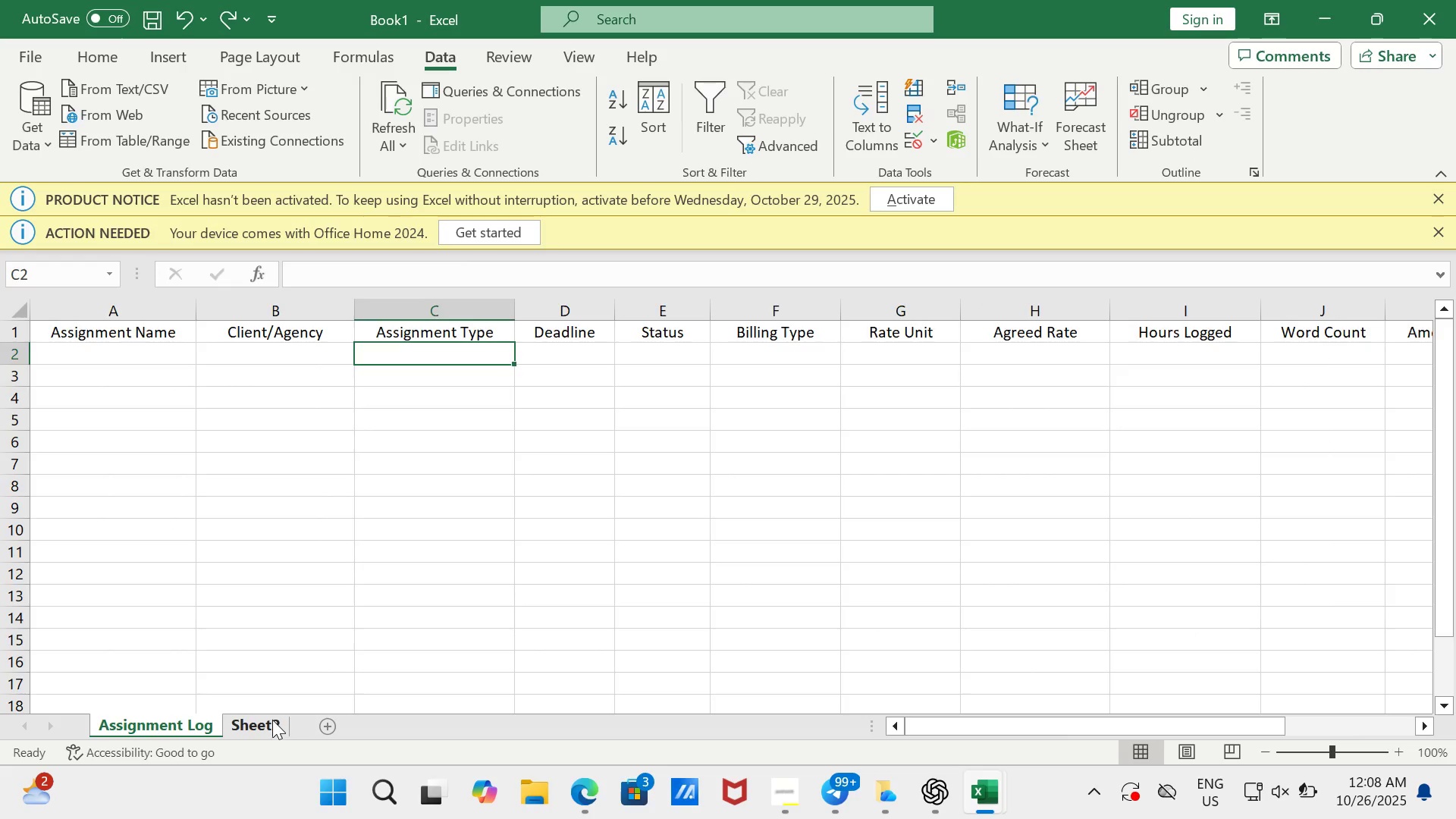 
left_click([272, 720])
 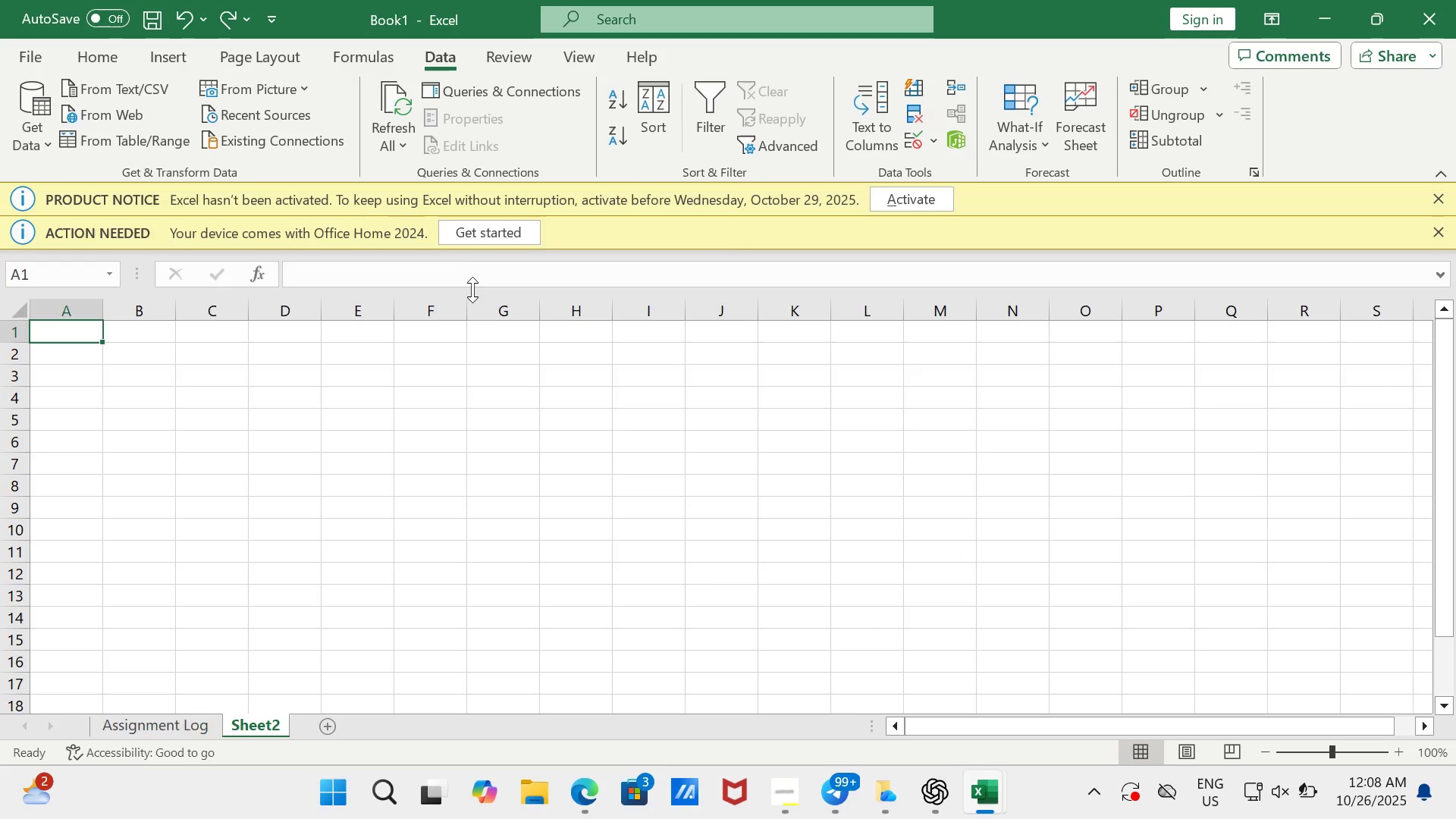 
key(Tab)
 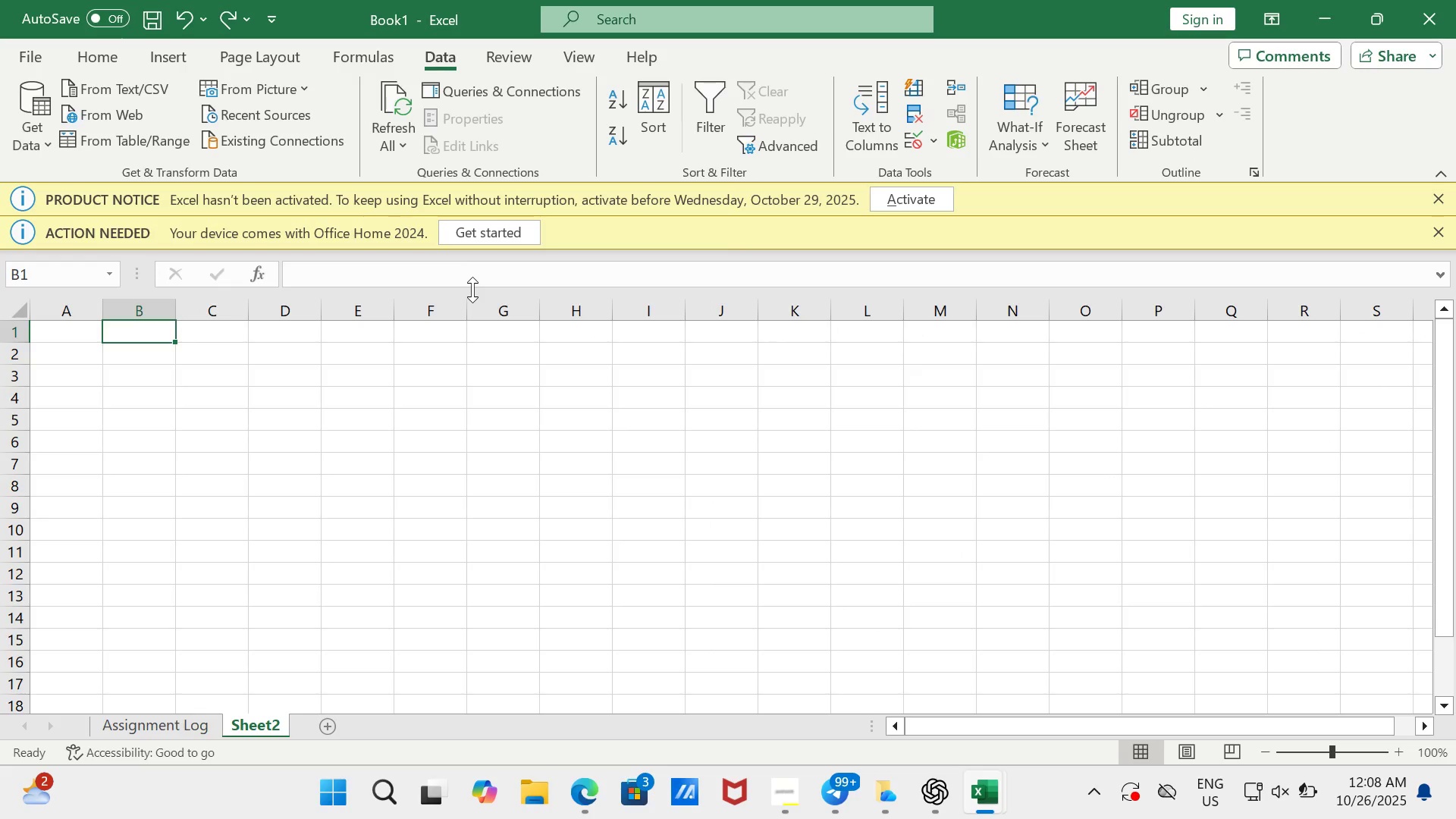 
key(Tab)
 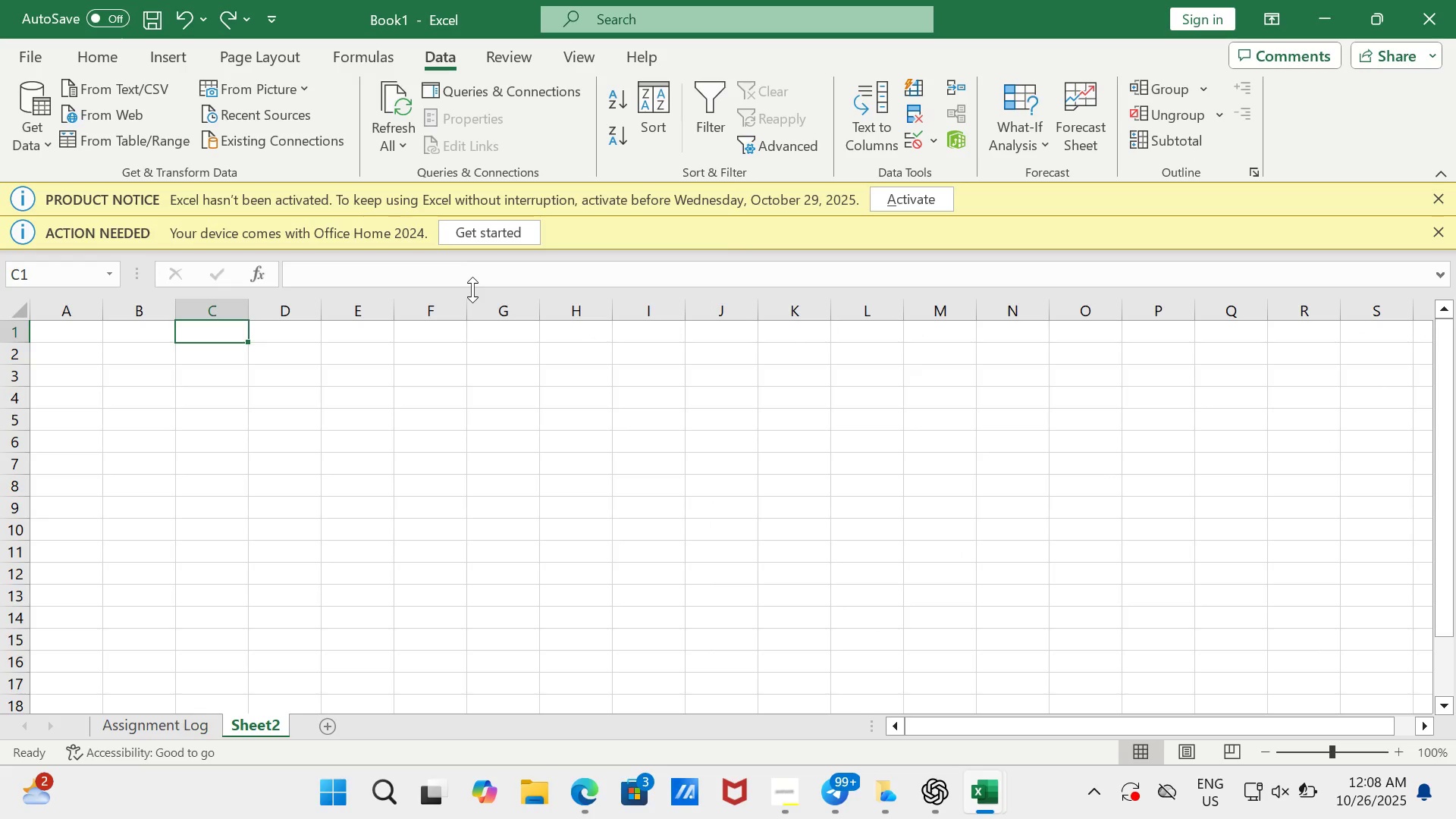 
key(CapsLock)
 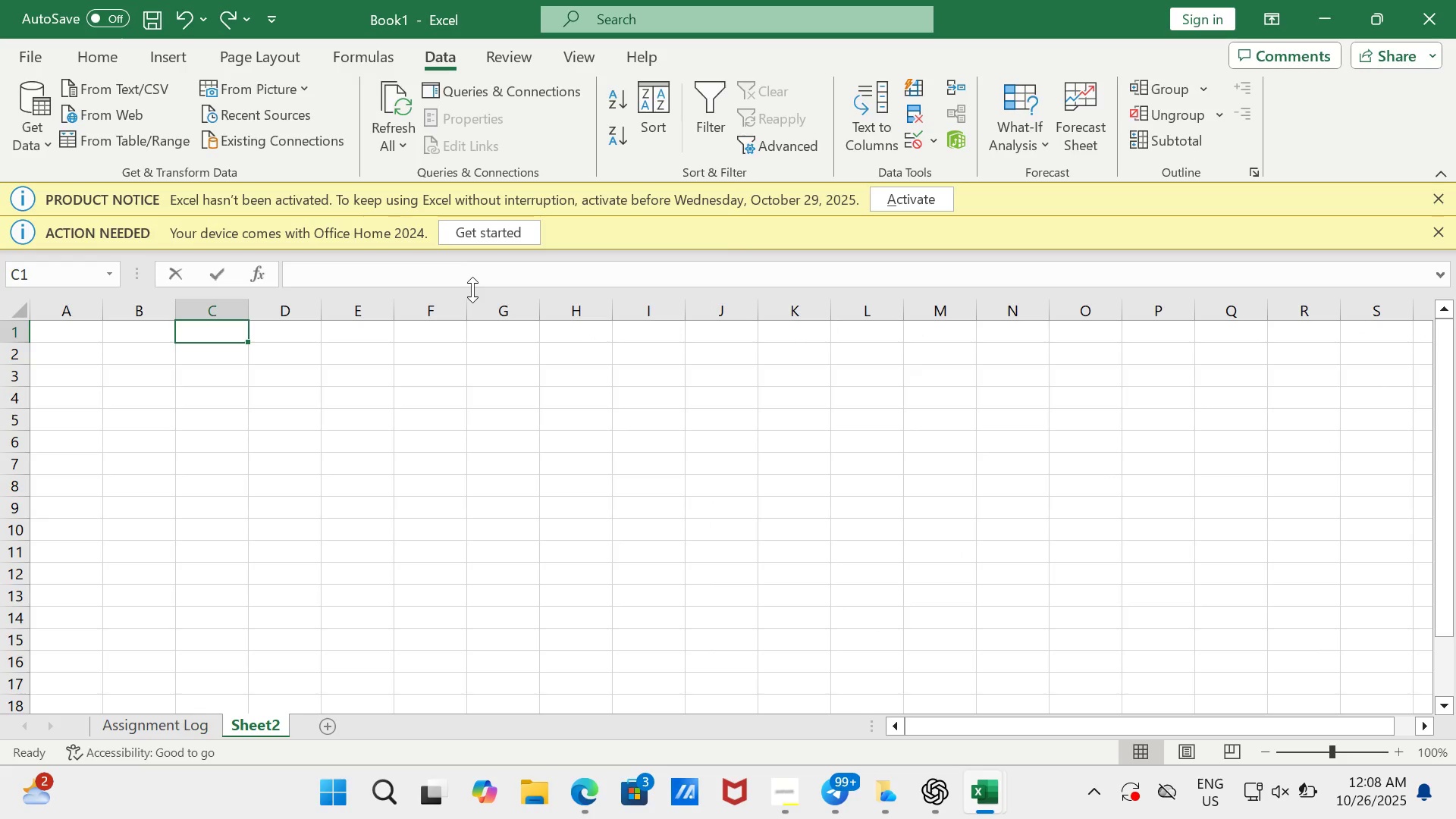 
key(CapsLock)
 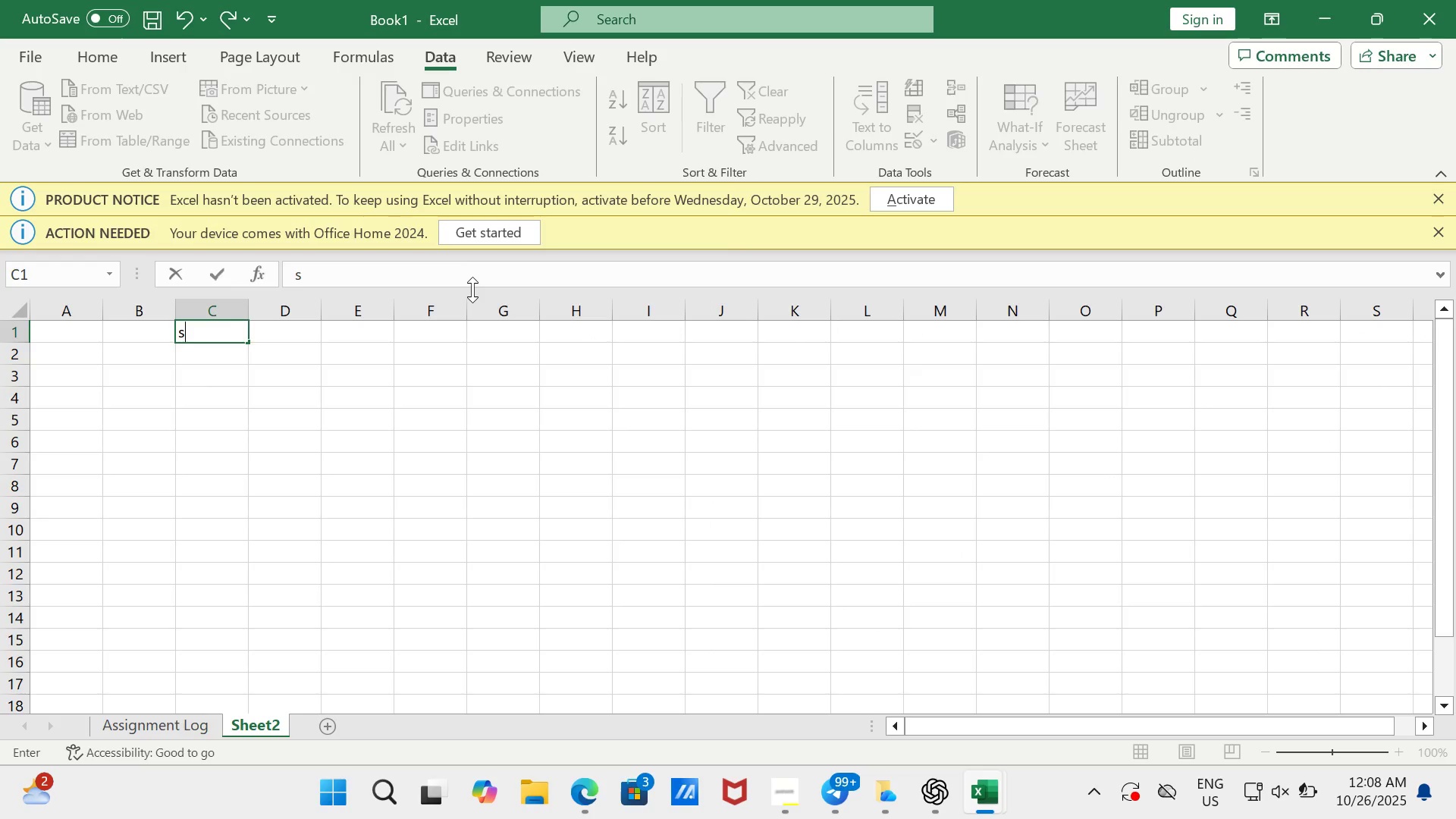 
key(S)
 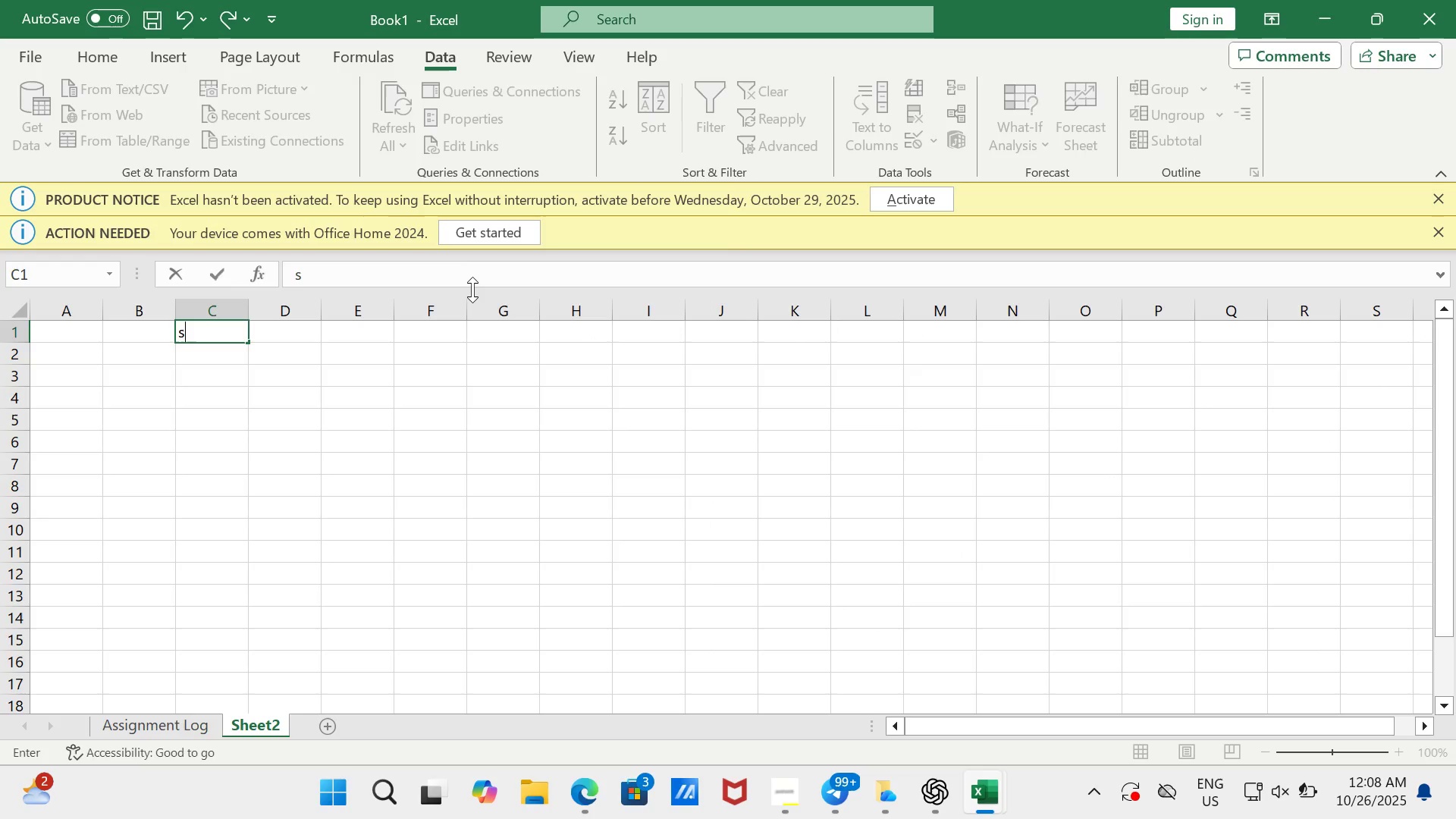 
key(Backspace)
 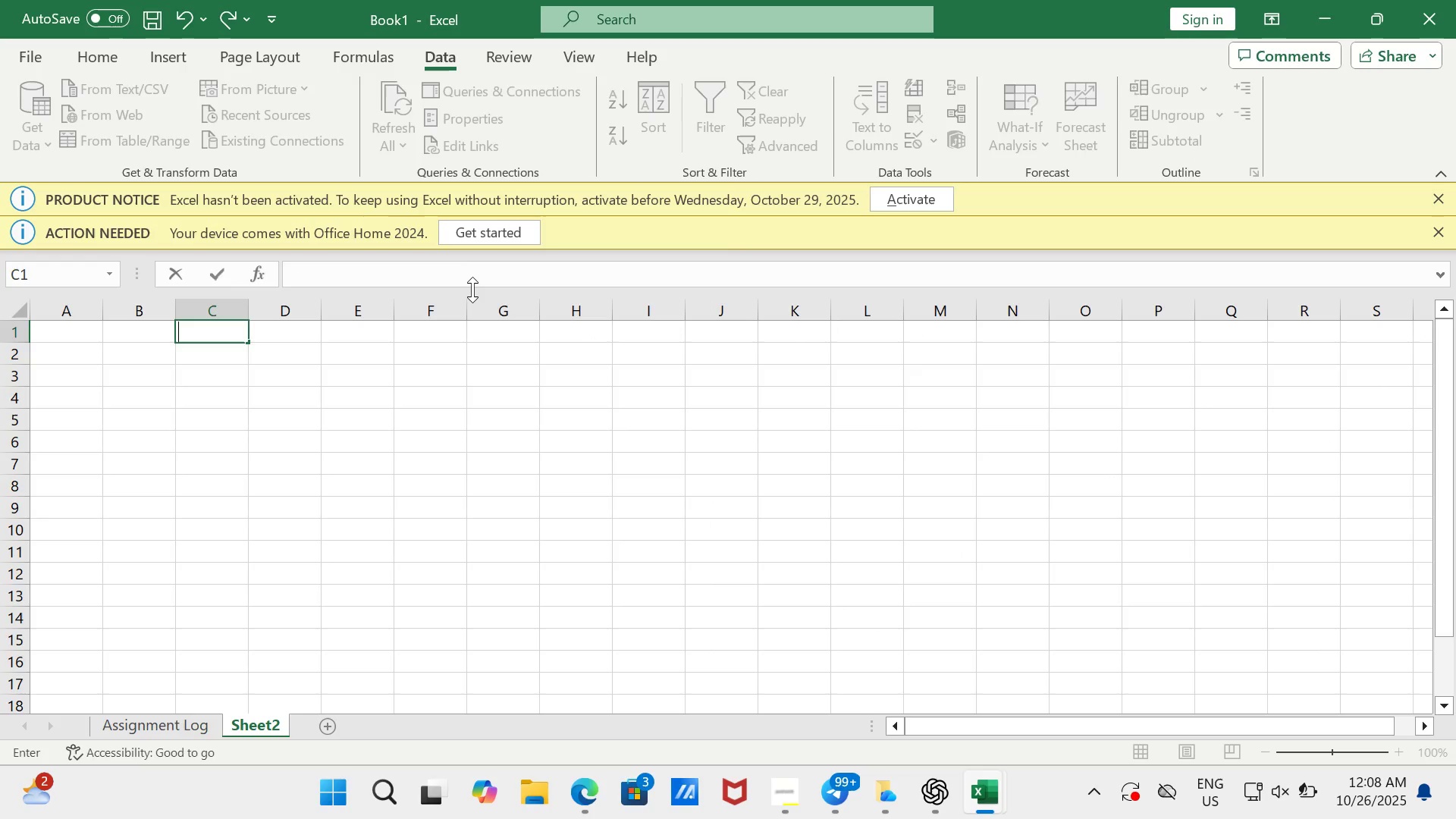 
key(Backspace)
 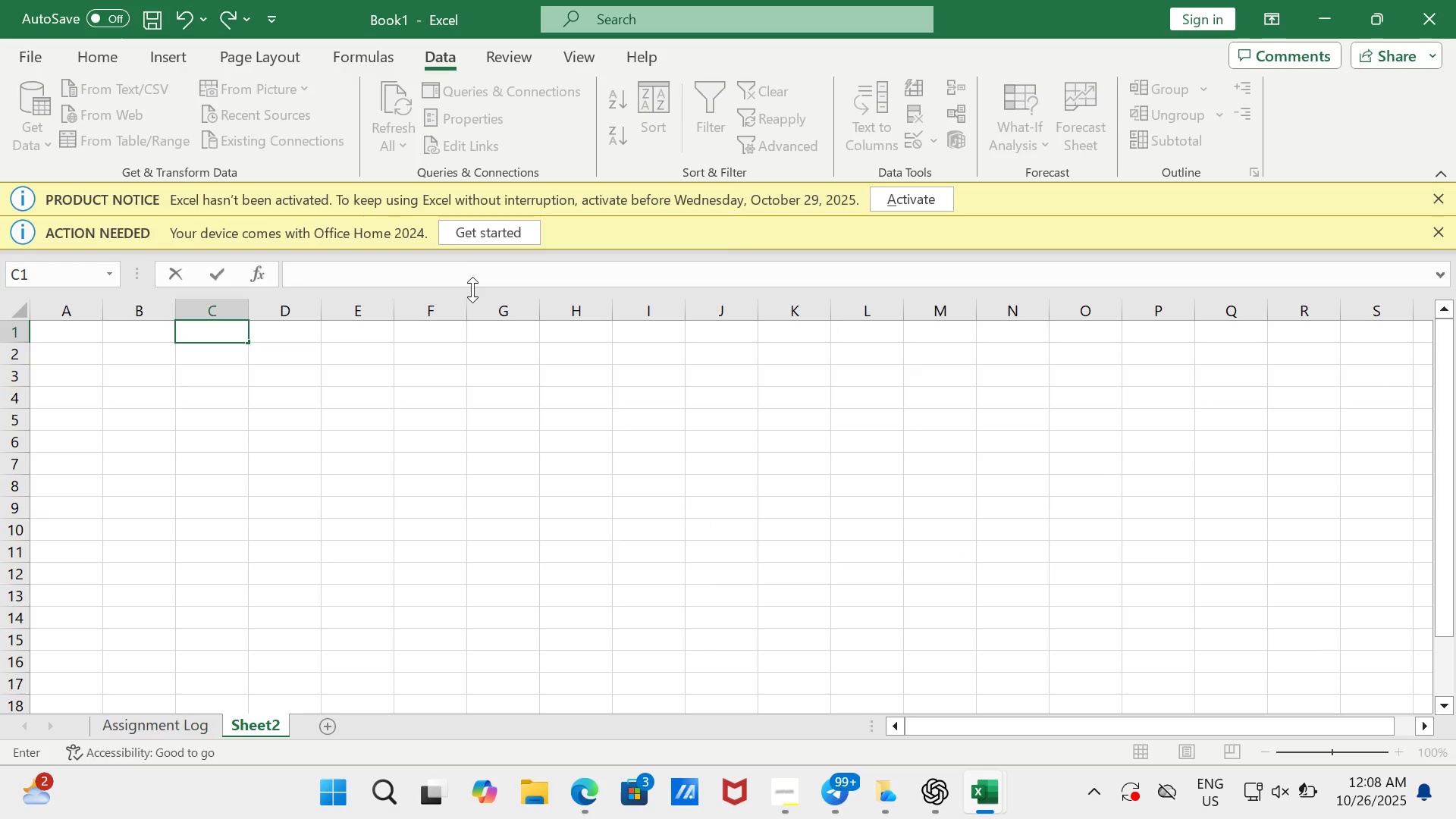 
key(Backspace)
 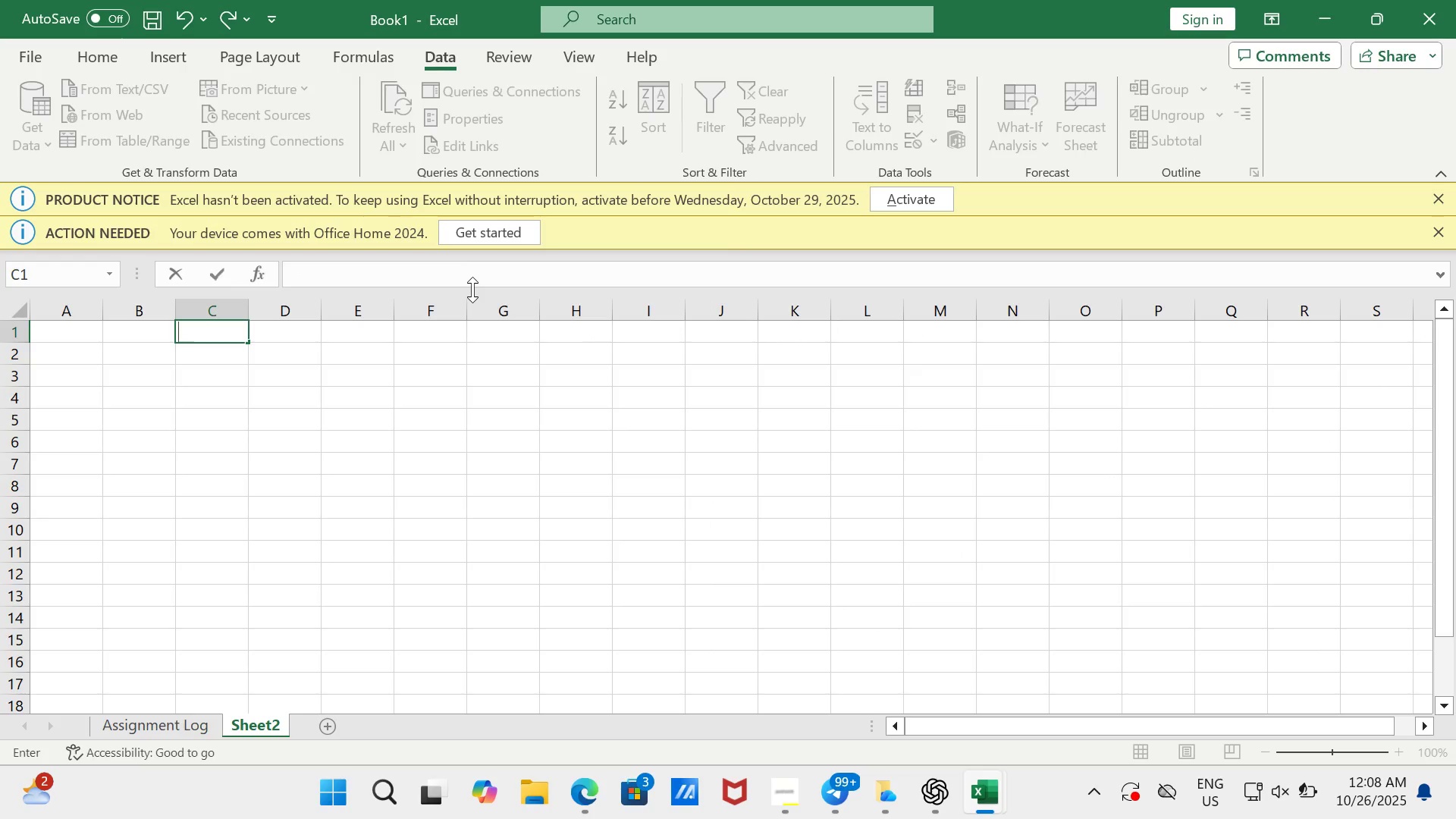 
key(Backspace)
 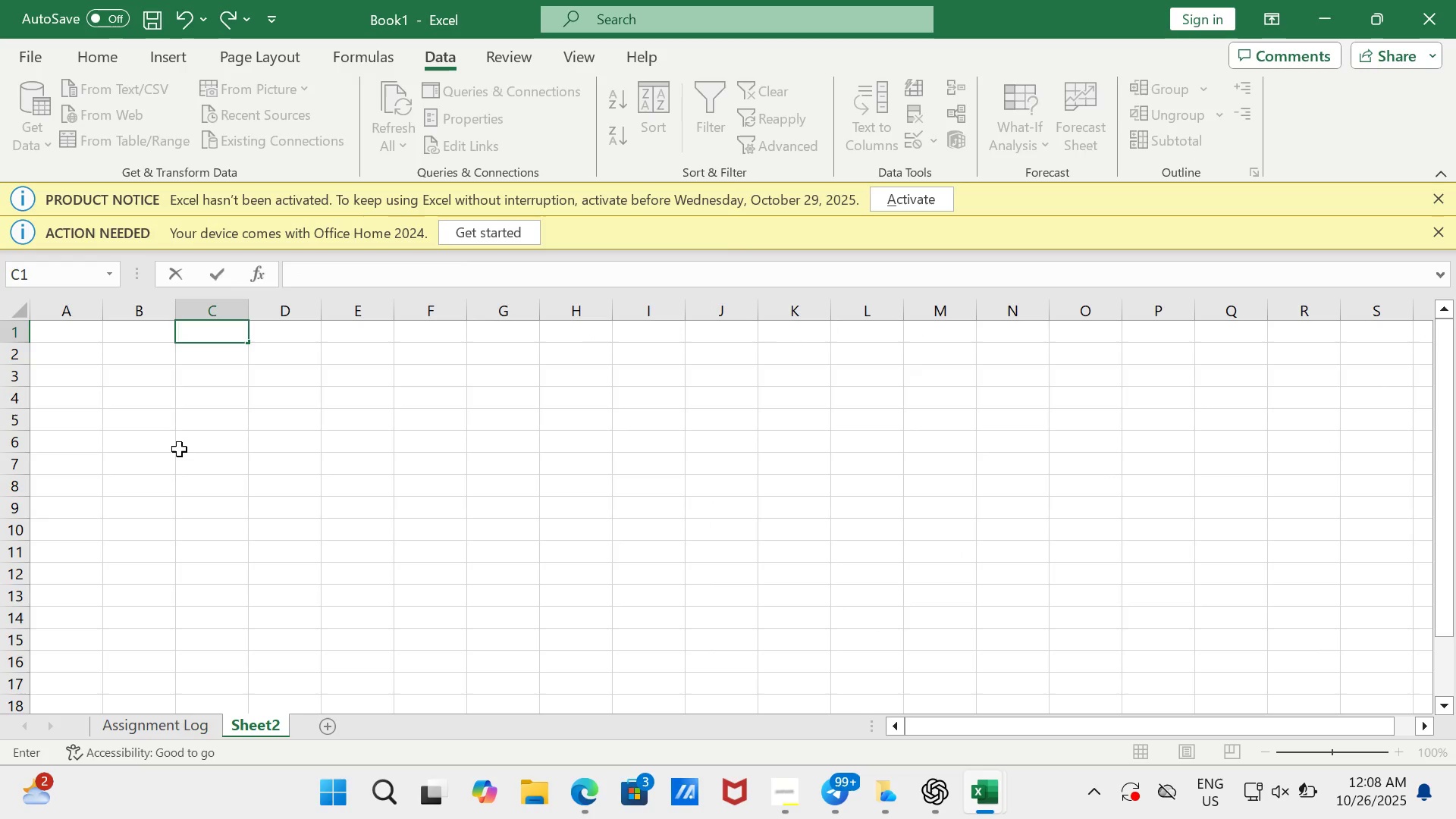 
left_click([179, 449])
 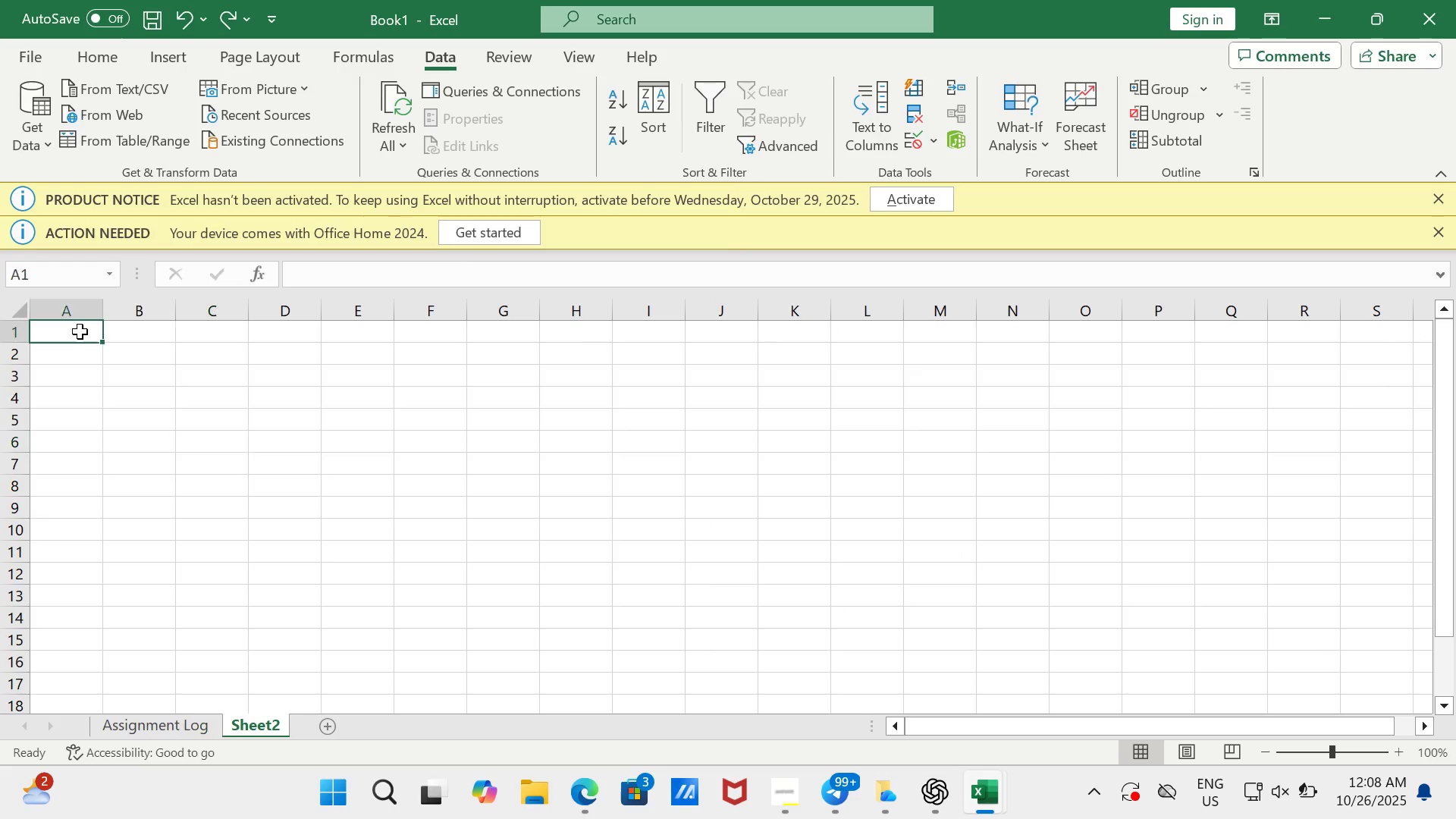 
left_click([80, 331])
 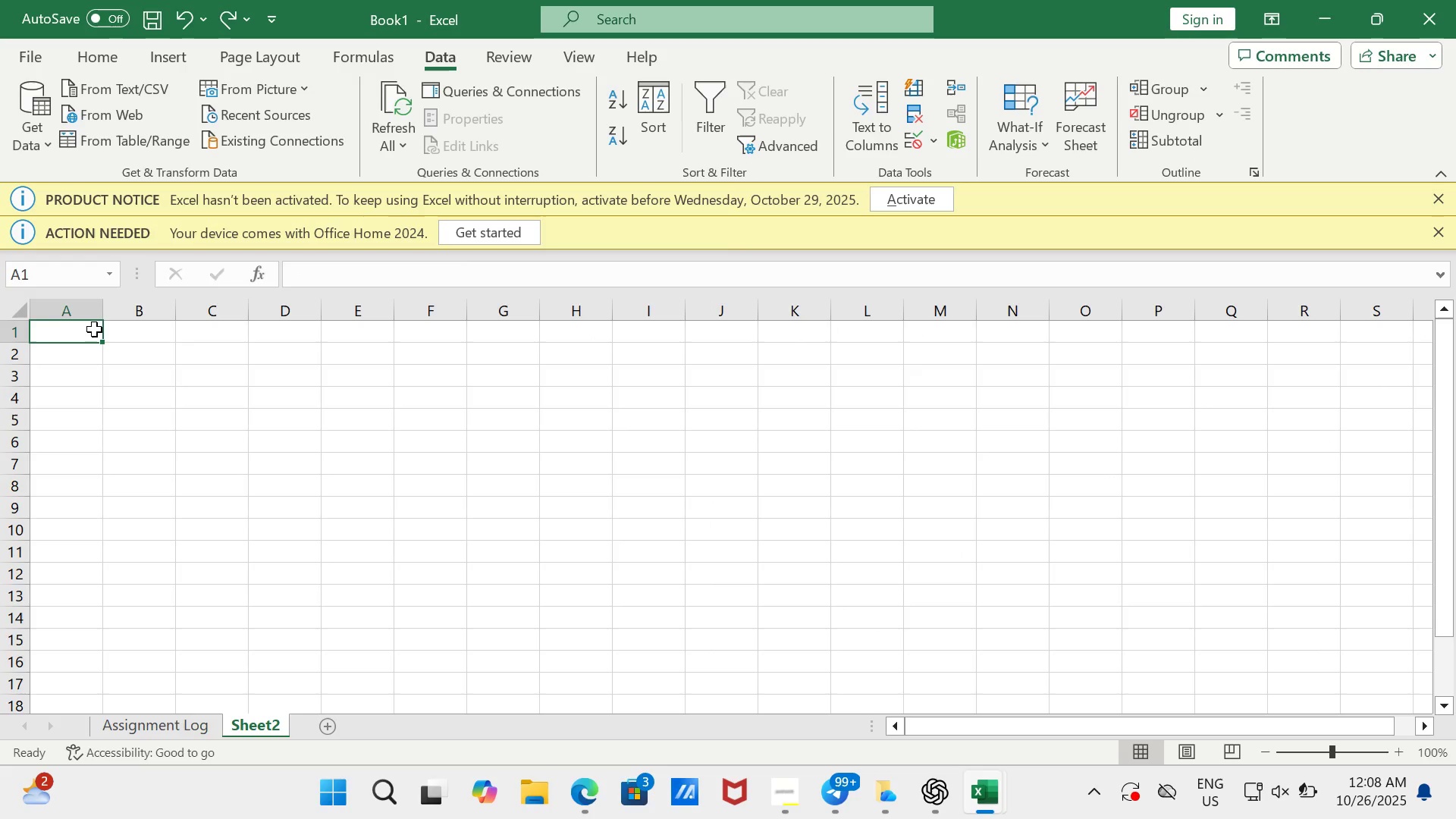 
type(Articlw)
key(Backspace)
type(e)
 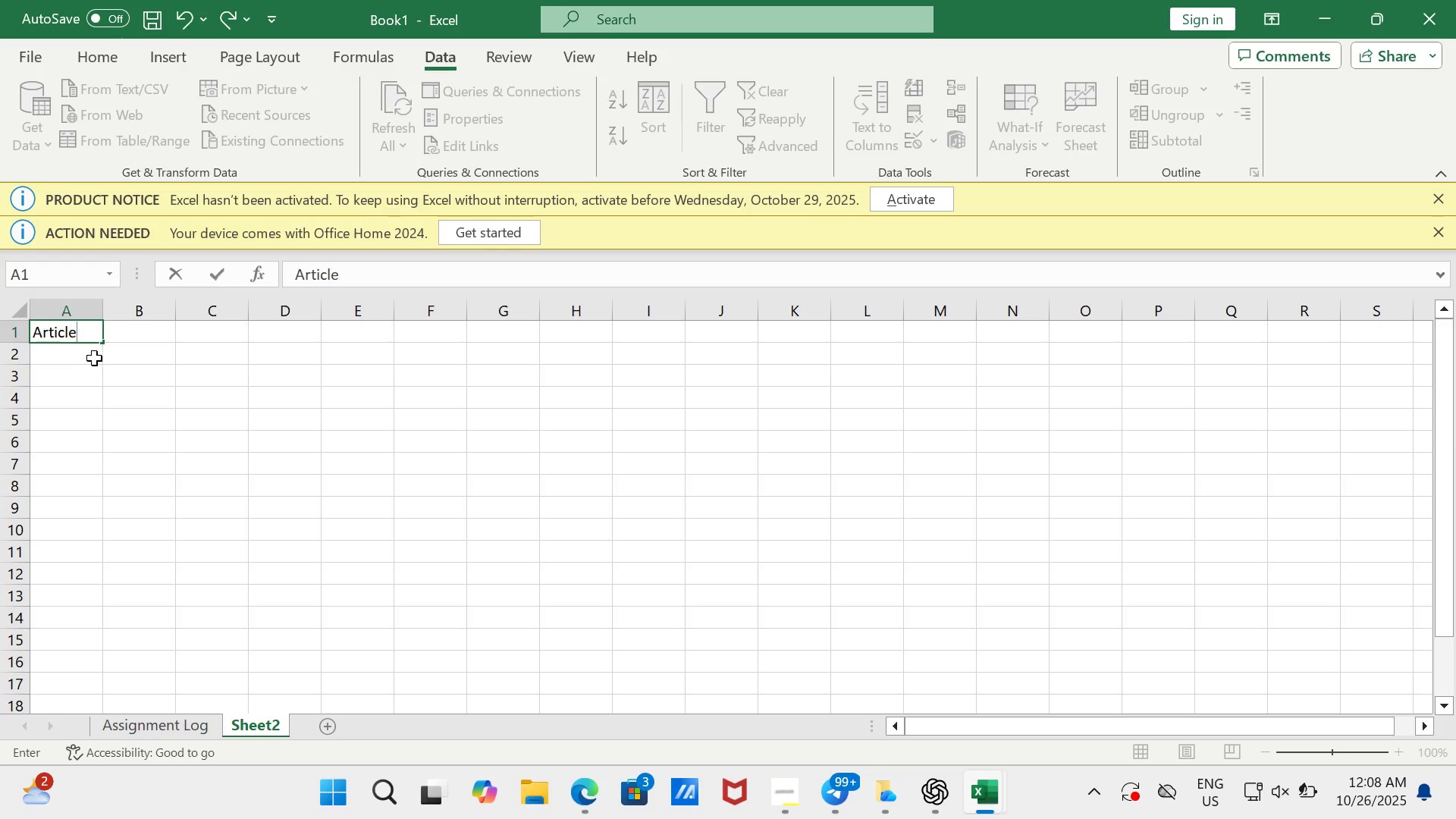 
left_click([94, 358])
 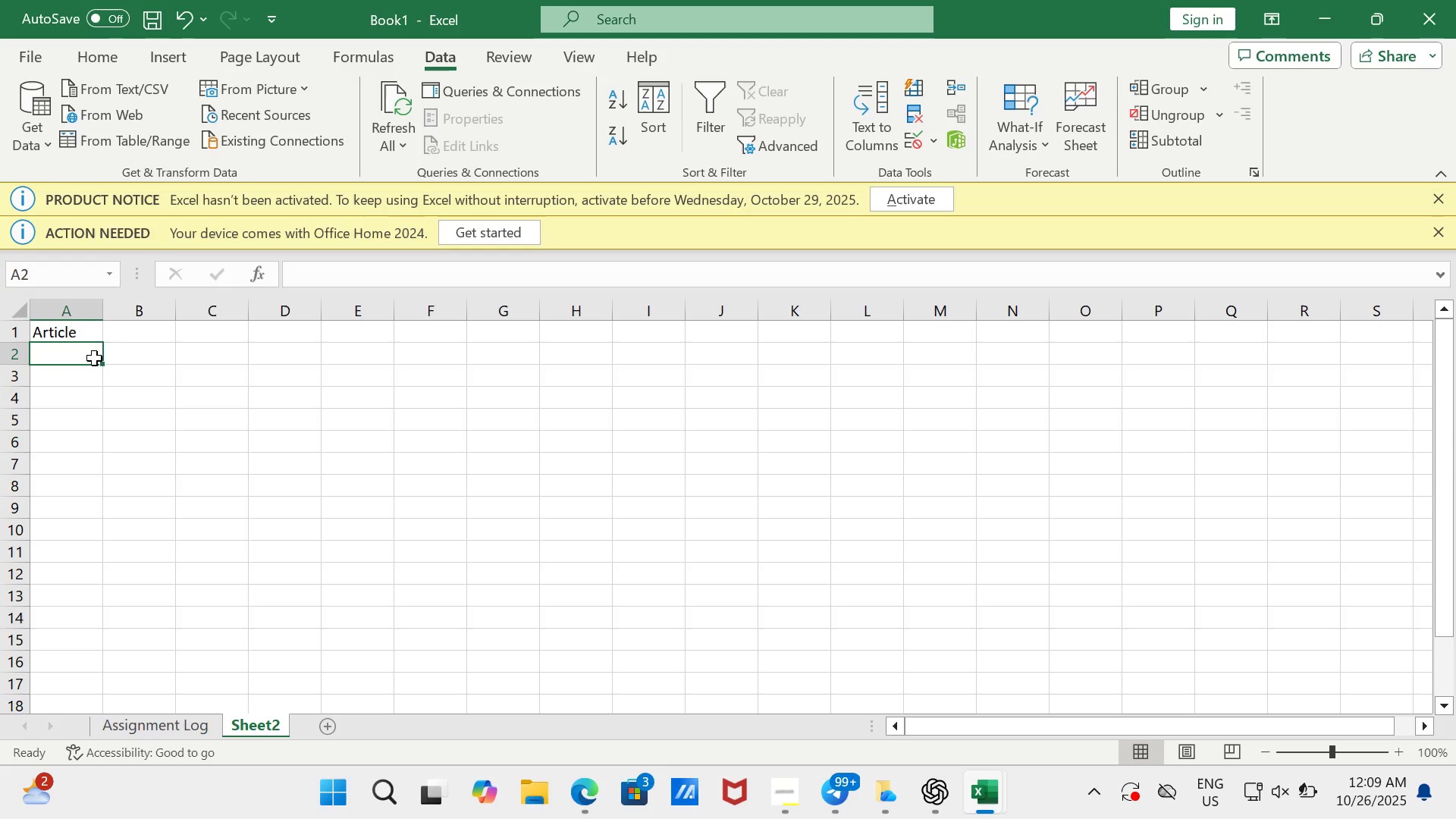 
wait(10.53)
 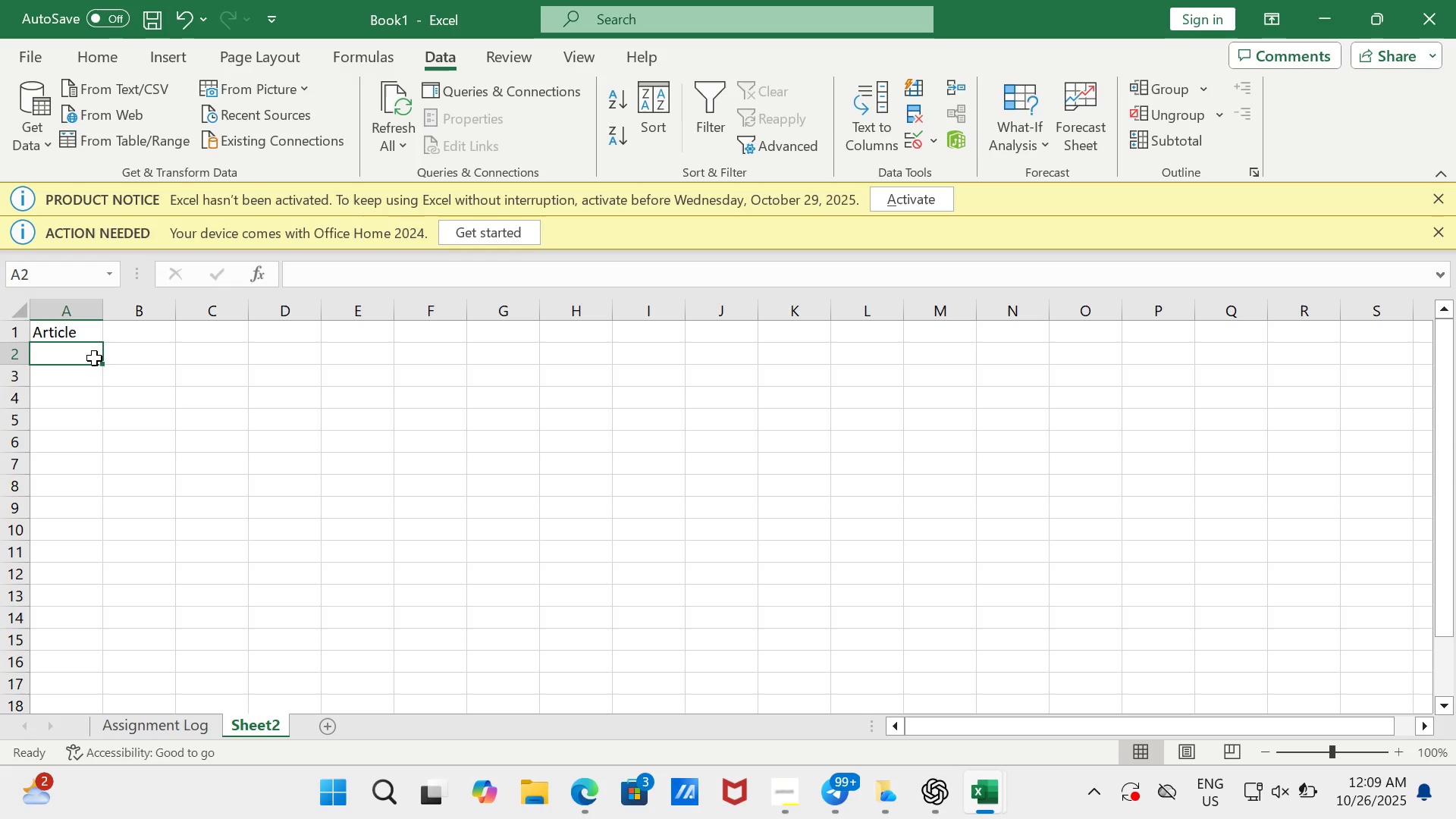 
type(bl)
key(Backspace)
key(Backspace)
type(Blog)
 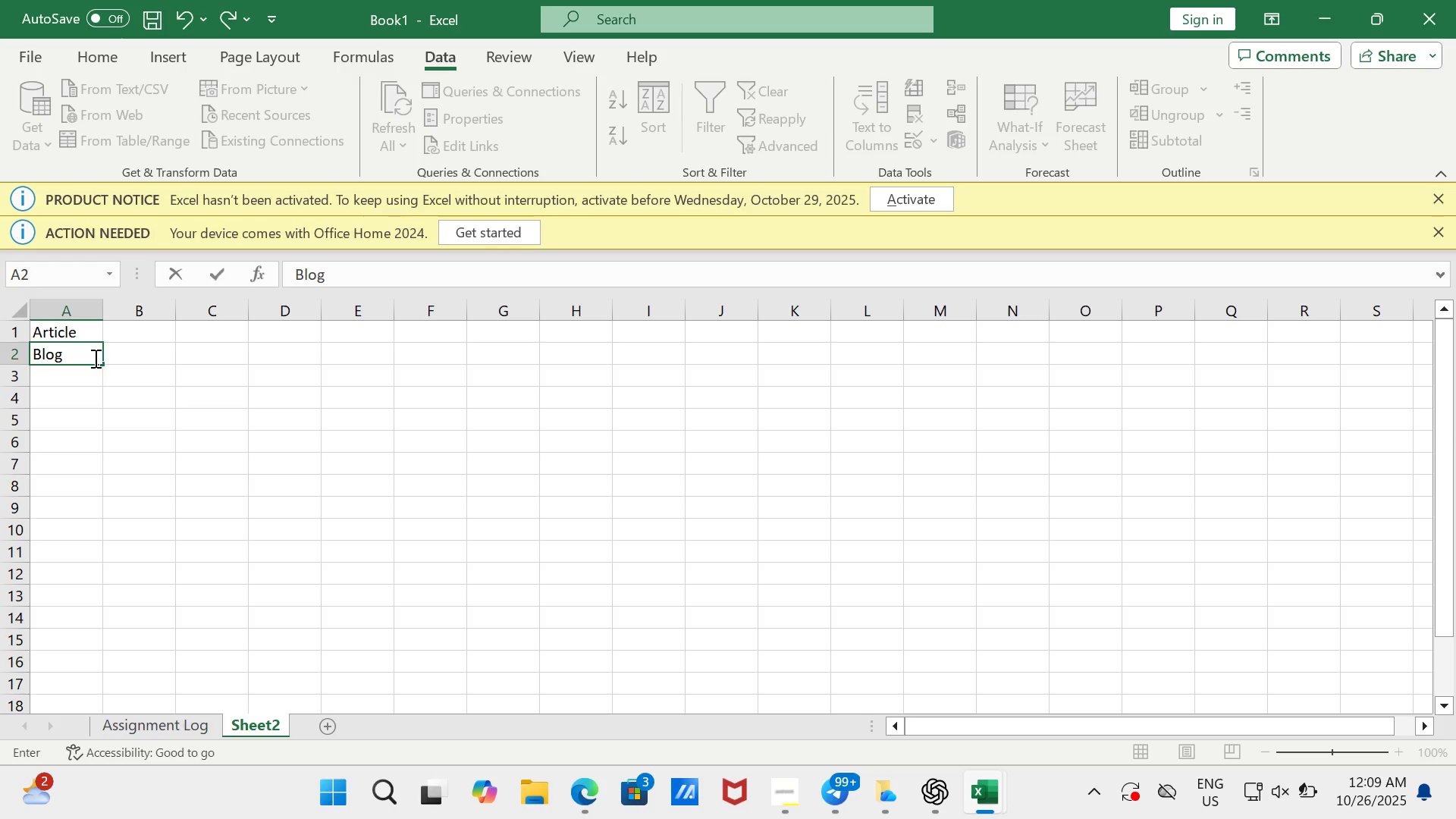 
key(Enter)
 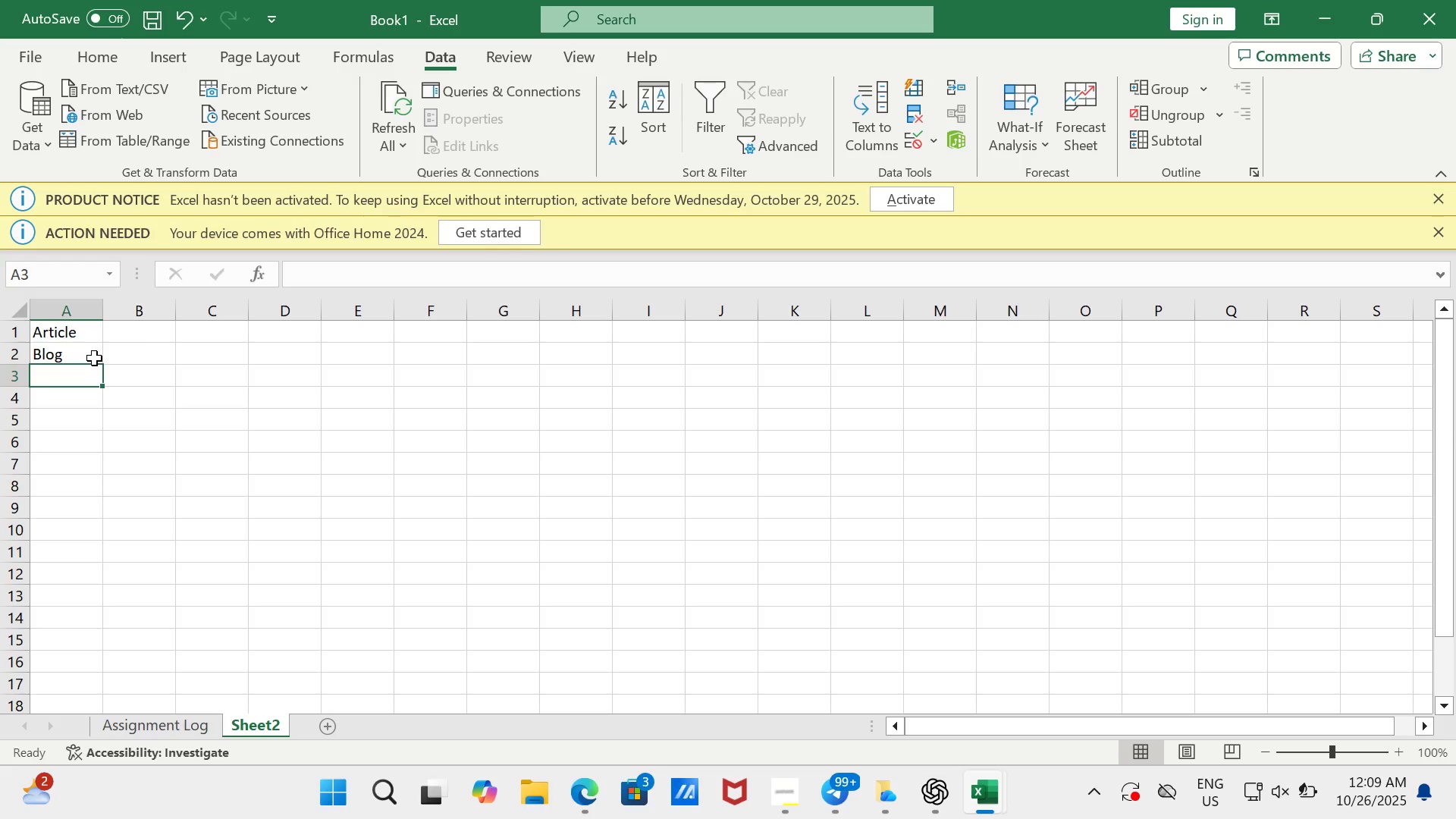 
type(Web Copy)
 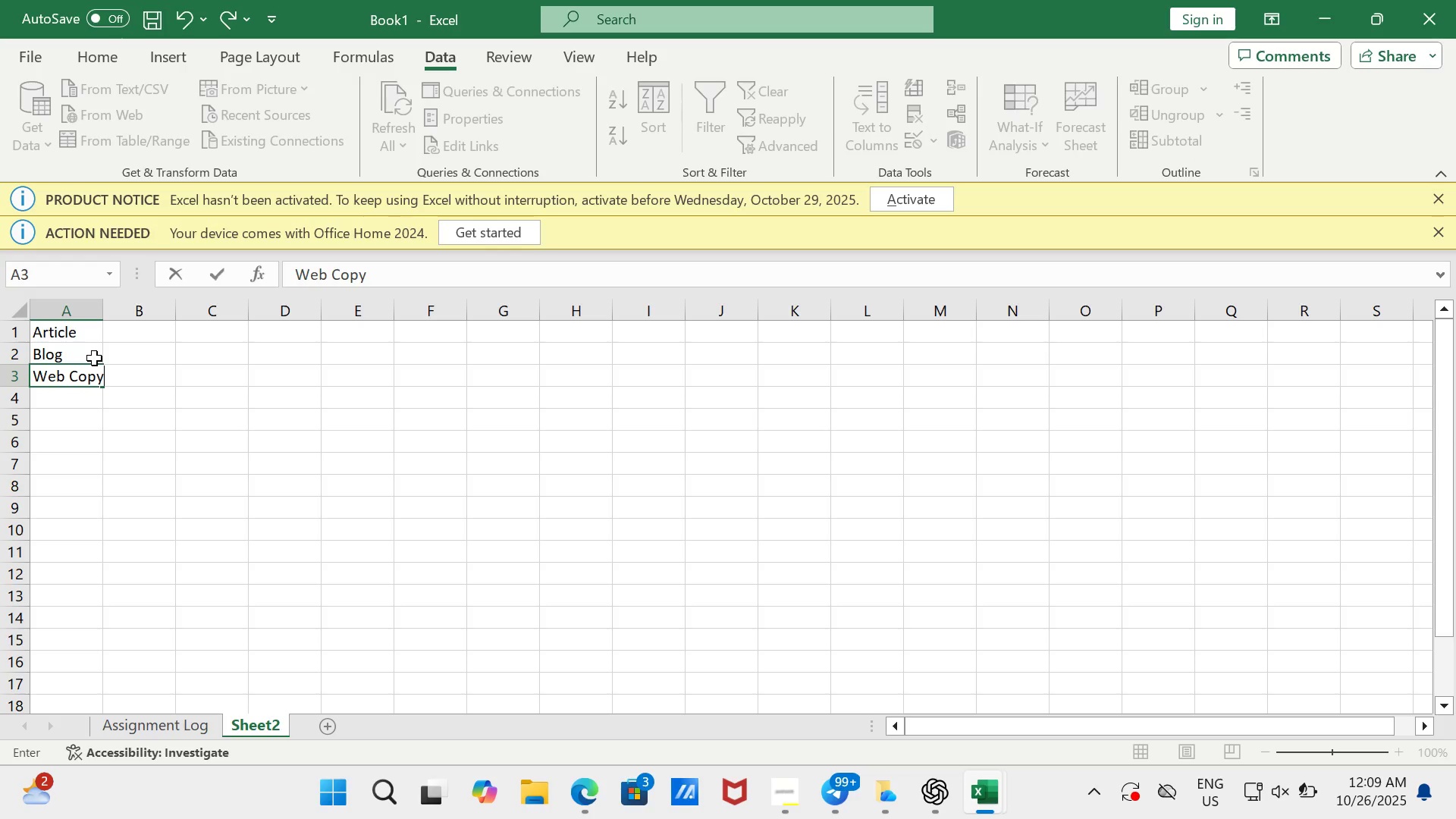 
key(Enter)
 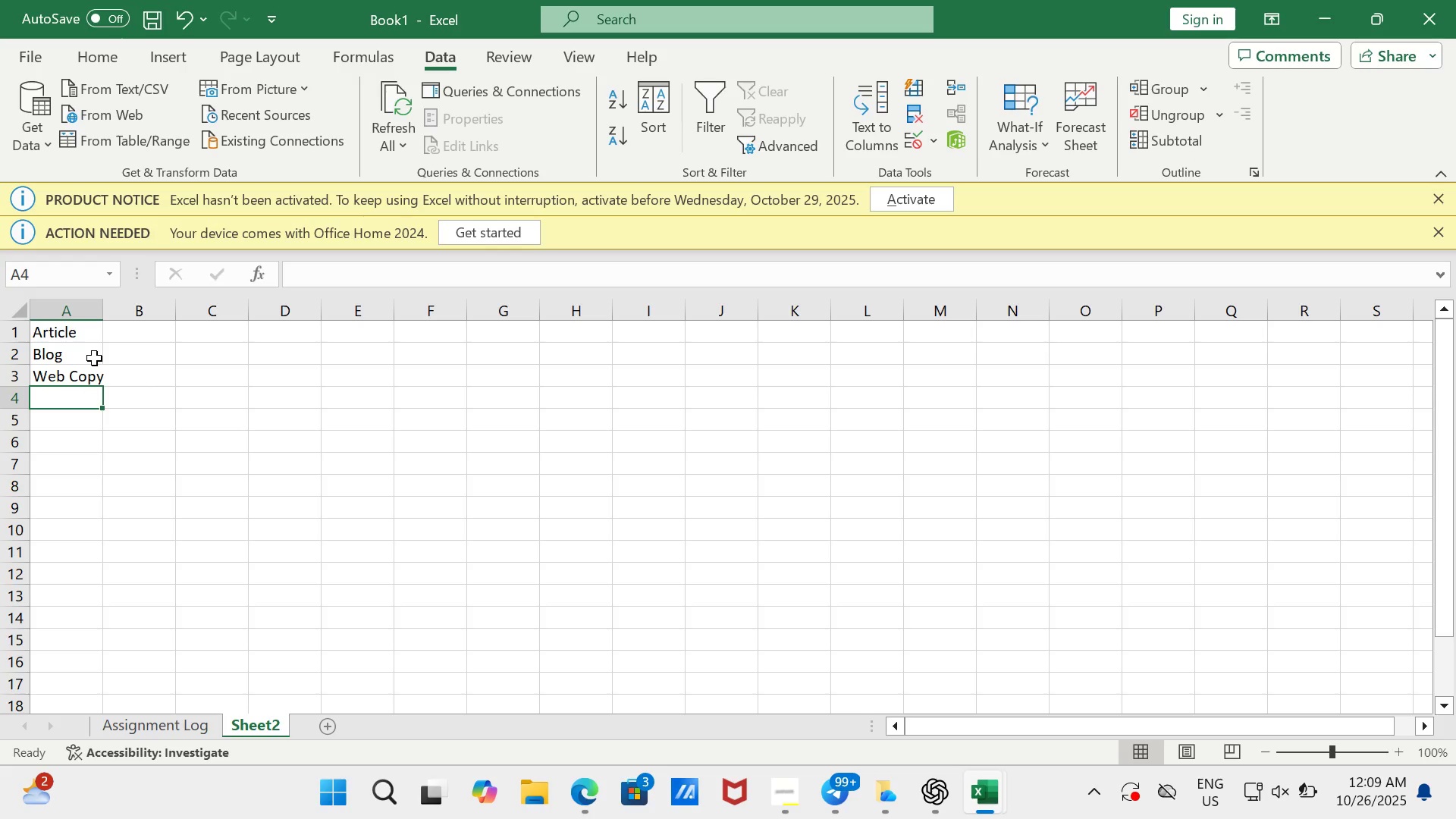 
type(Social)
 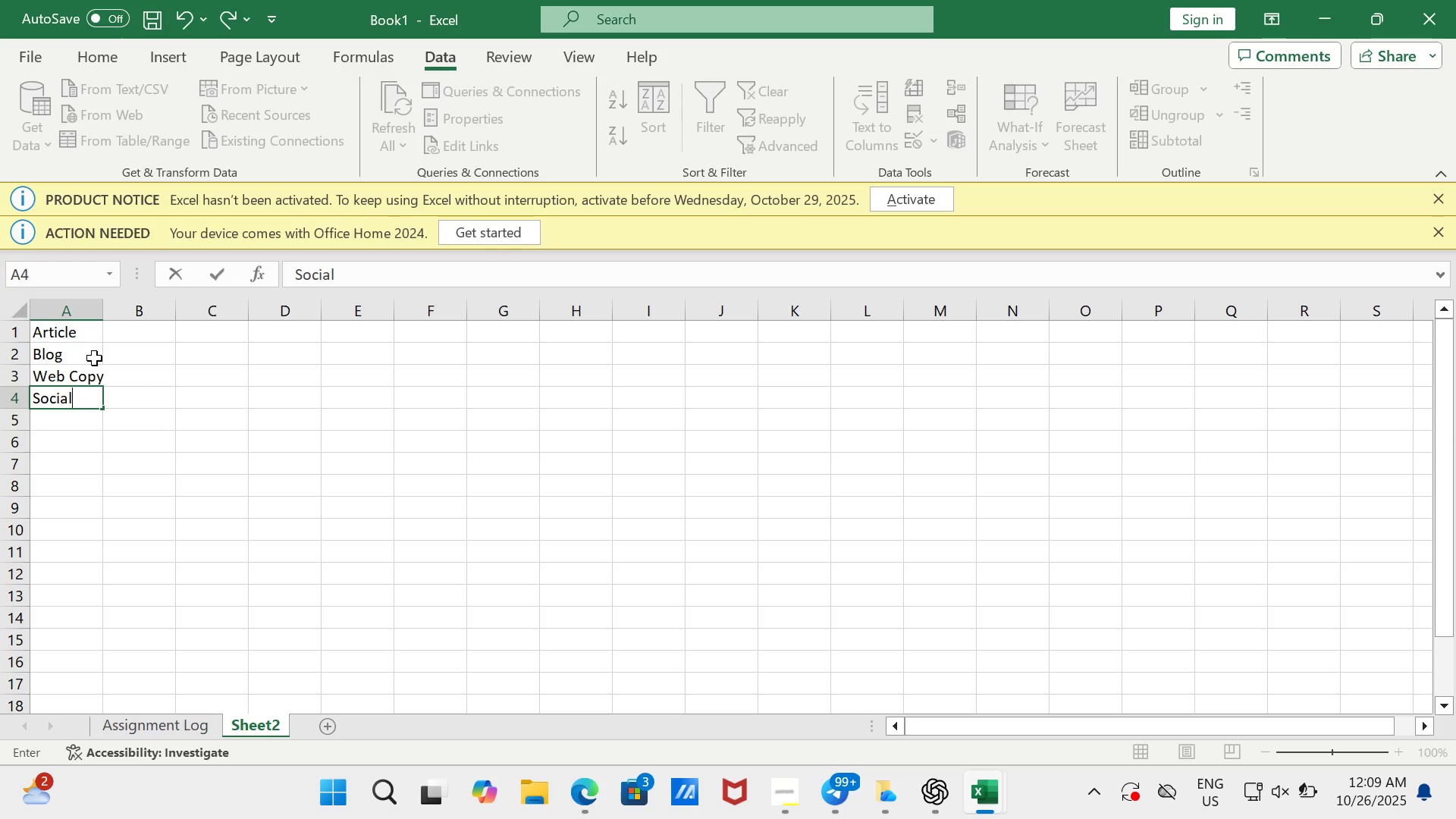 
key(Enter)
 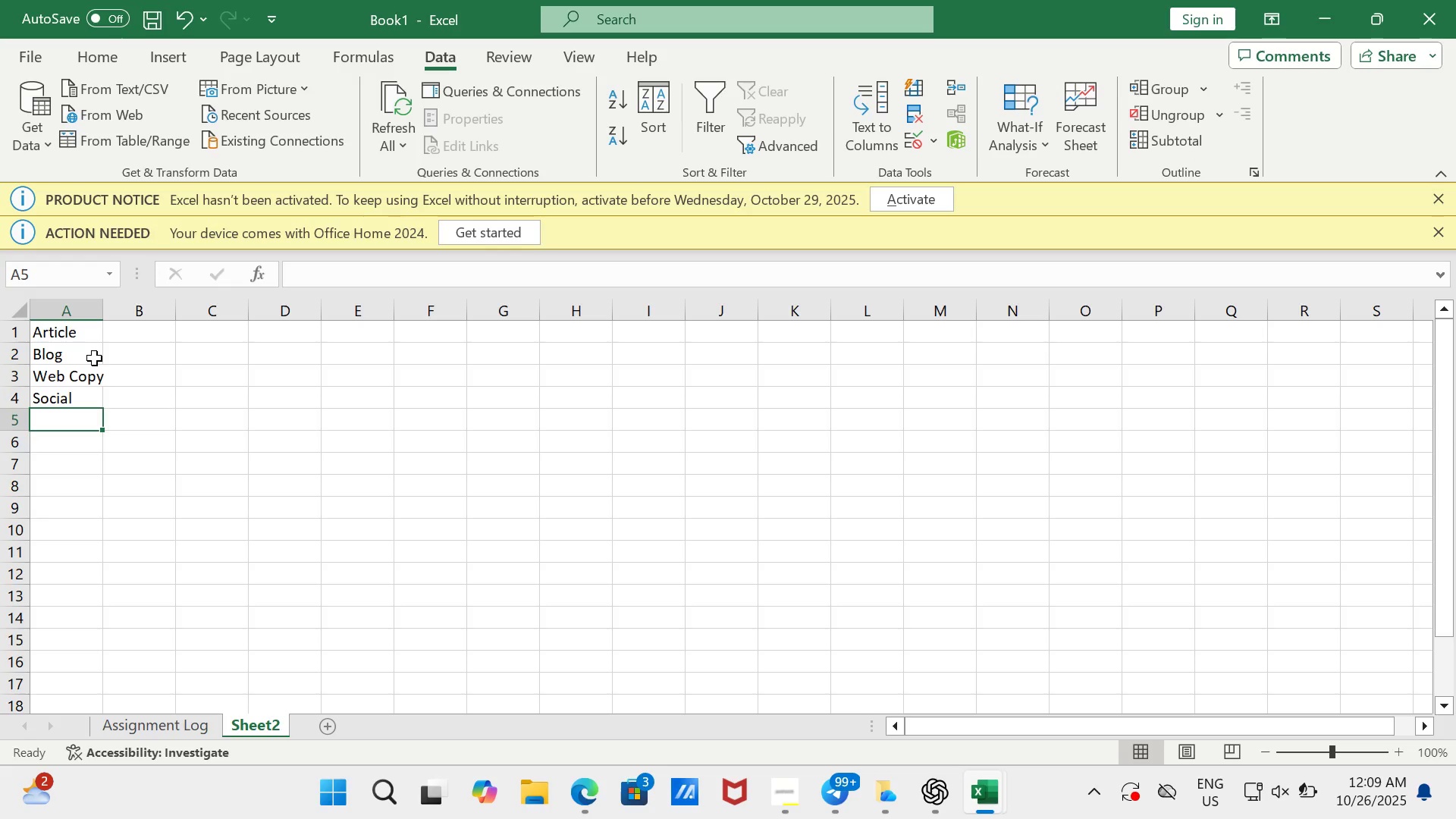 
type(Other)
 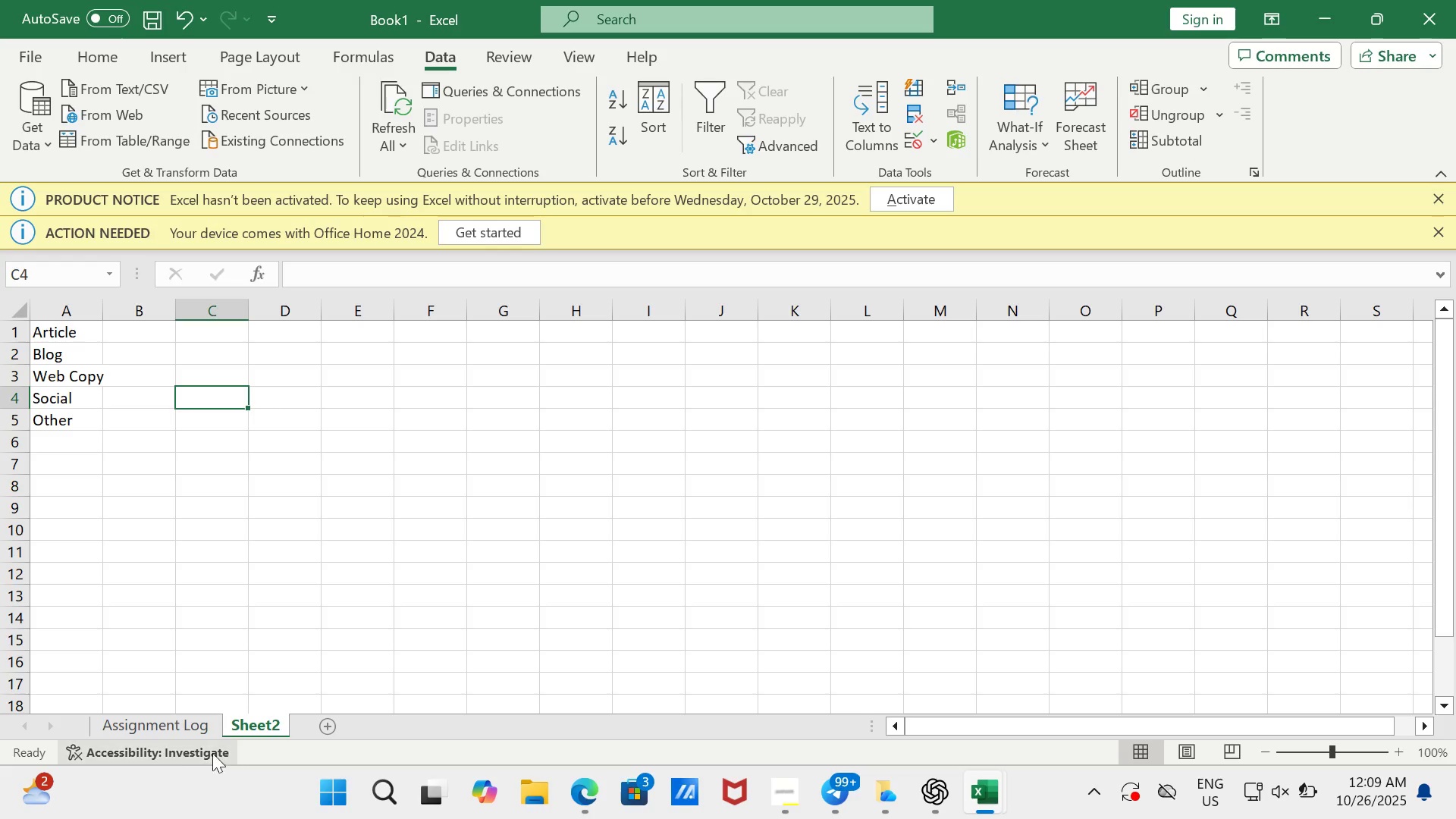 
left_click([202, 725])
 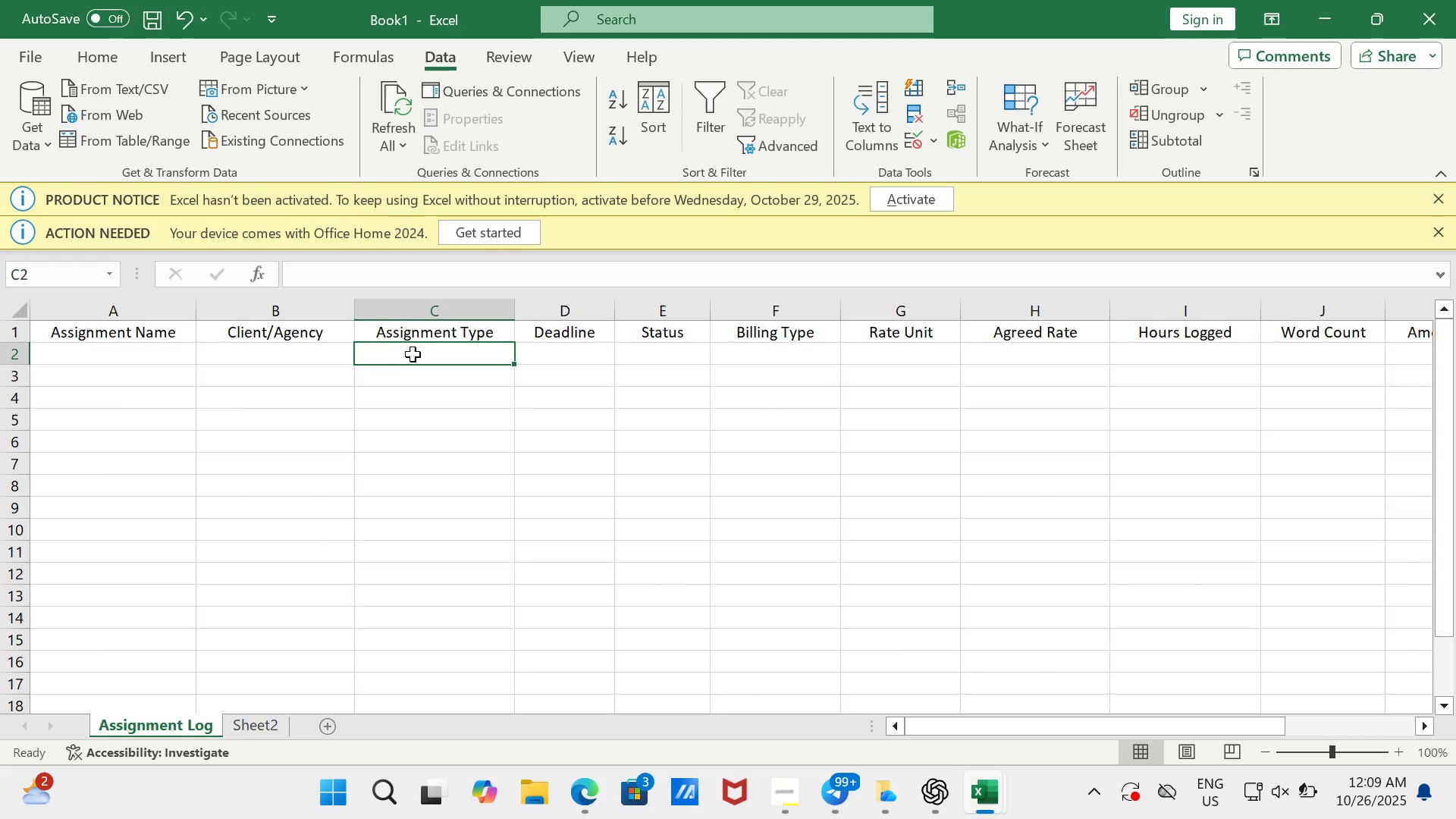 
left_click_drag(start_coordinate=[416, 350], to_coordinate=[429, 444])
 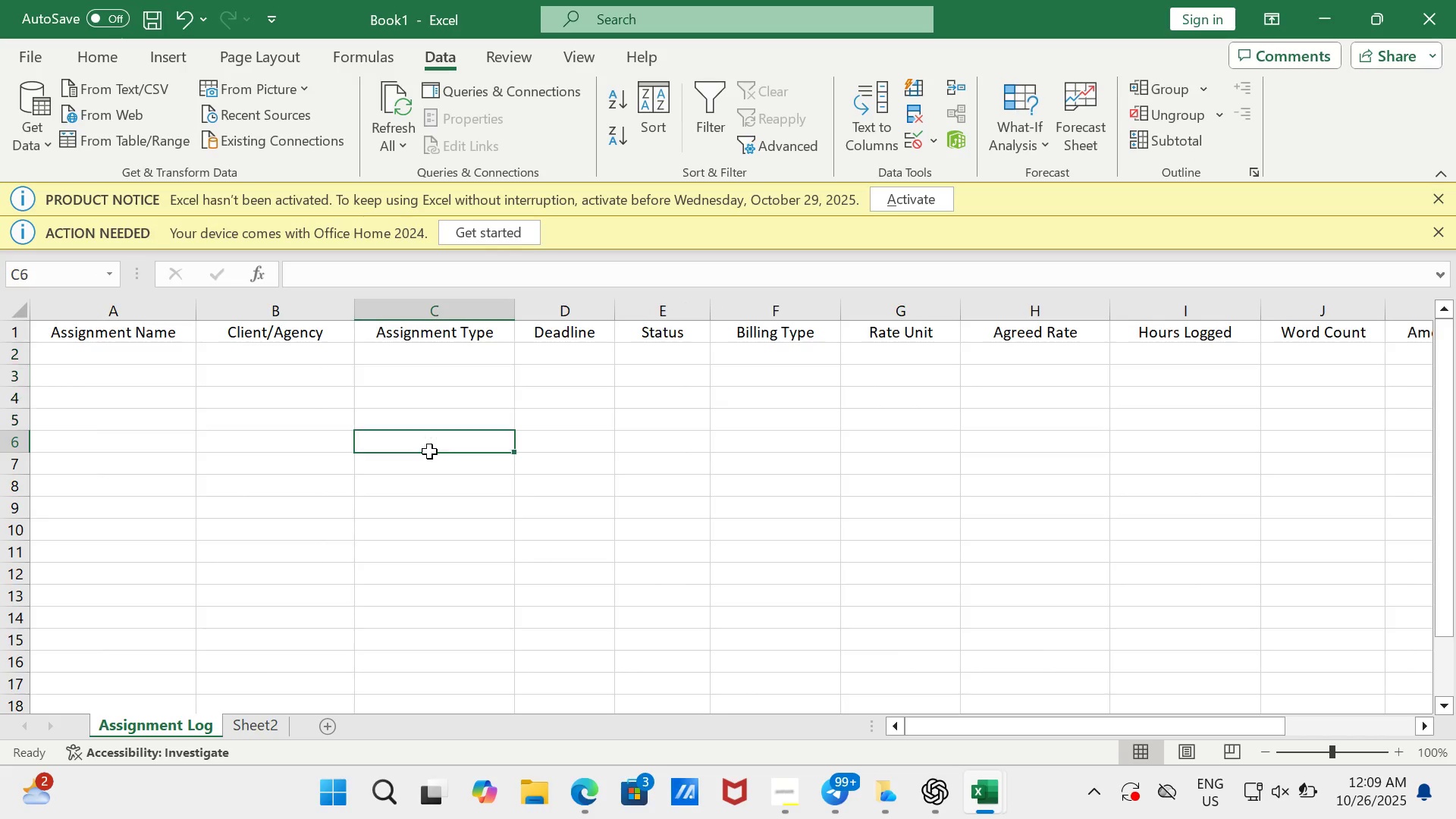 
left_click_drag(start_coordinate=[429, 444], to_coordinate=[429, 454])
 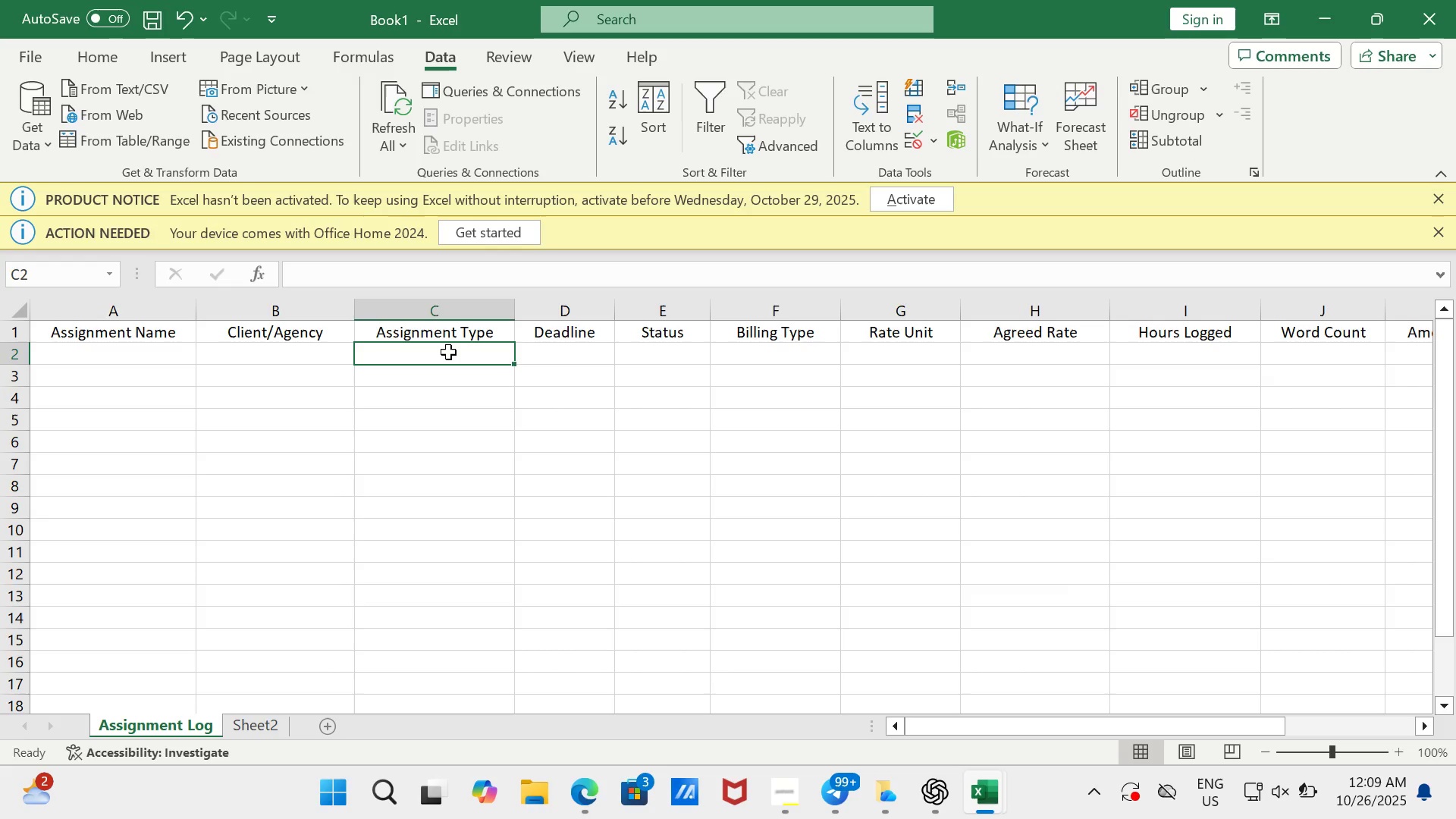 
key(Shift+ArrowDown)
 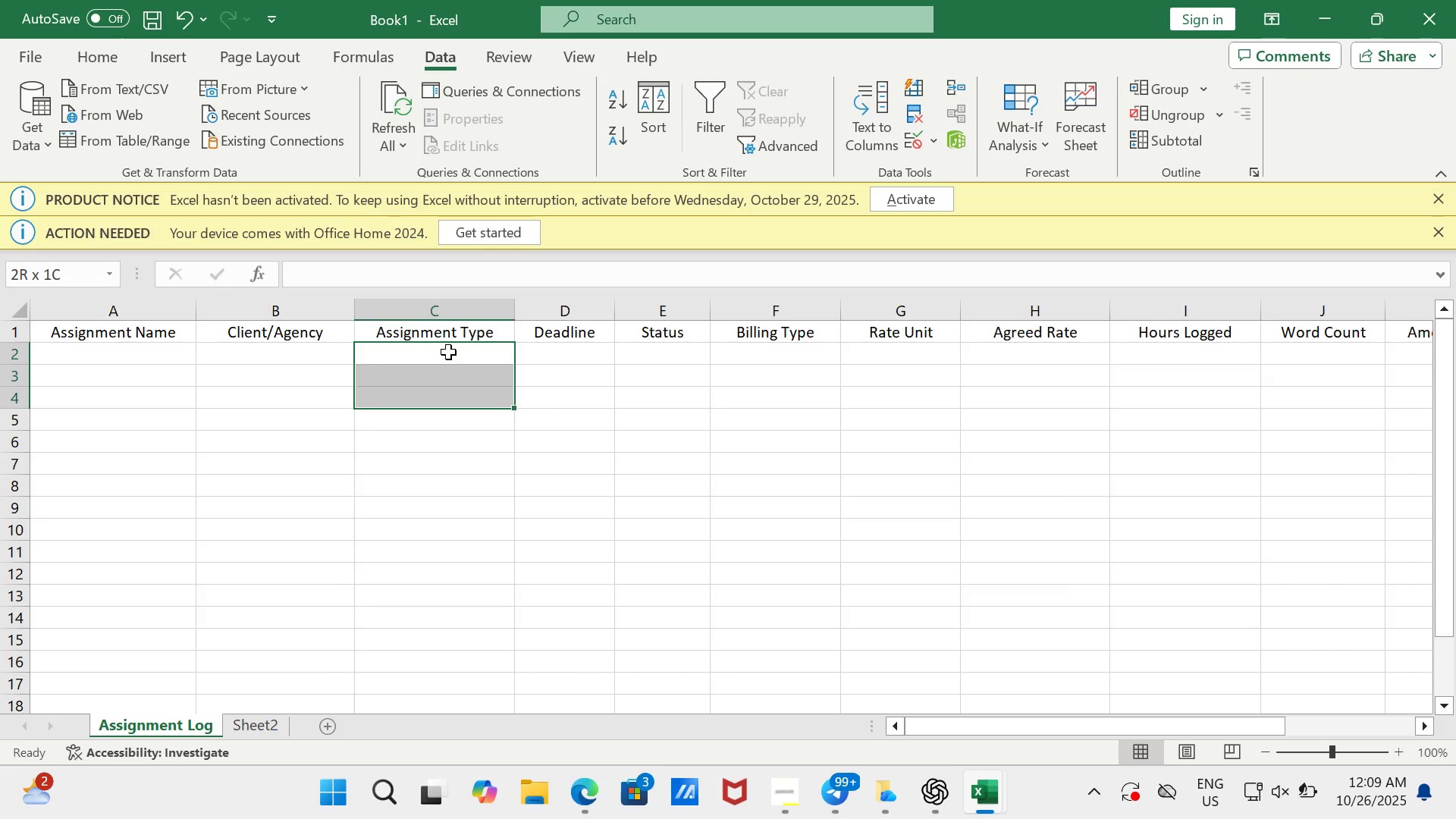 
key(Shift+ArrowDown)
 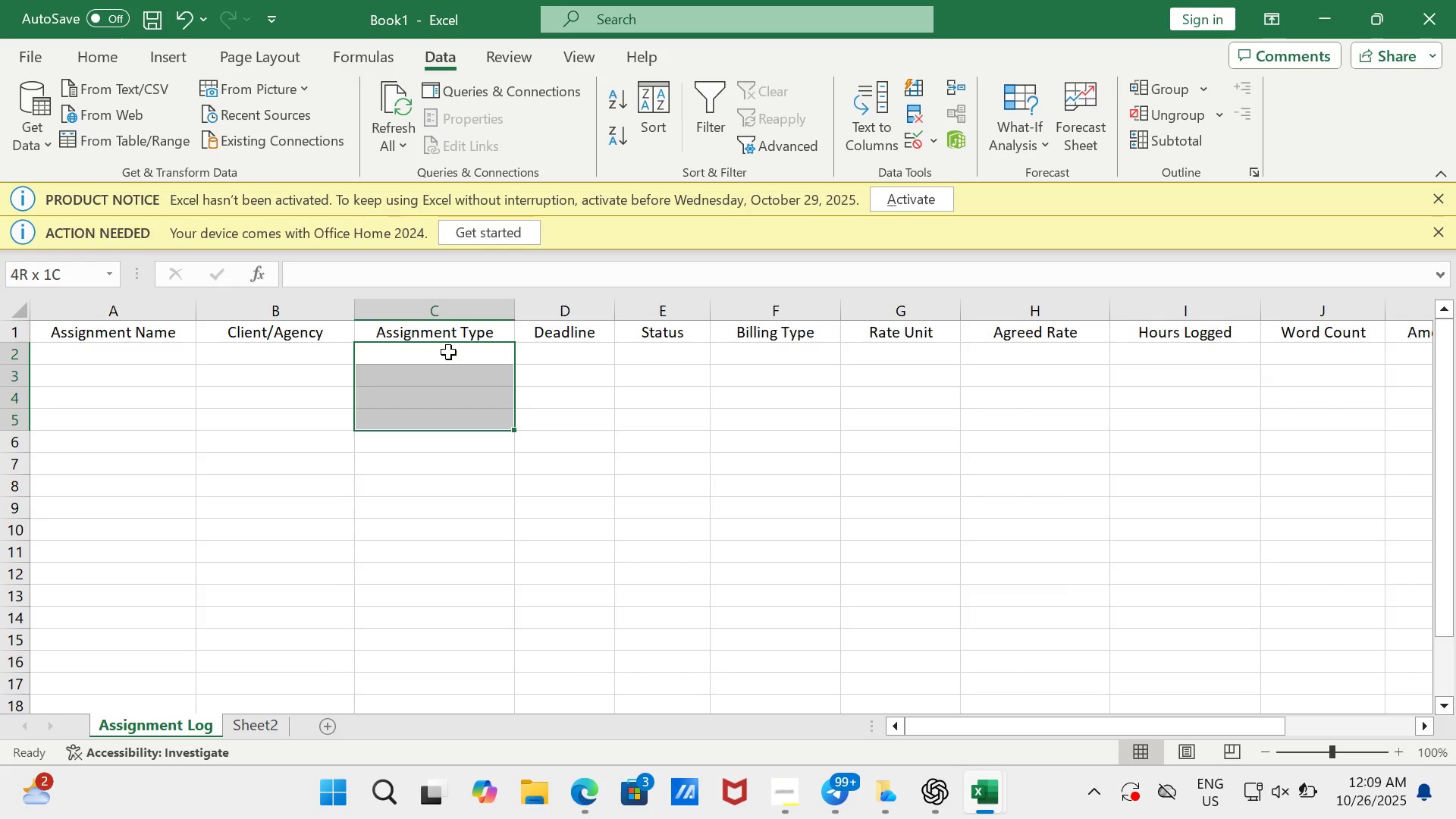 
key(Shift+ArrowDown)
 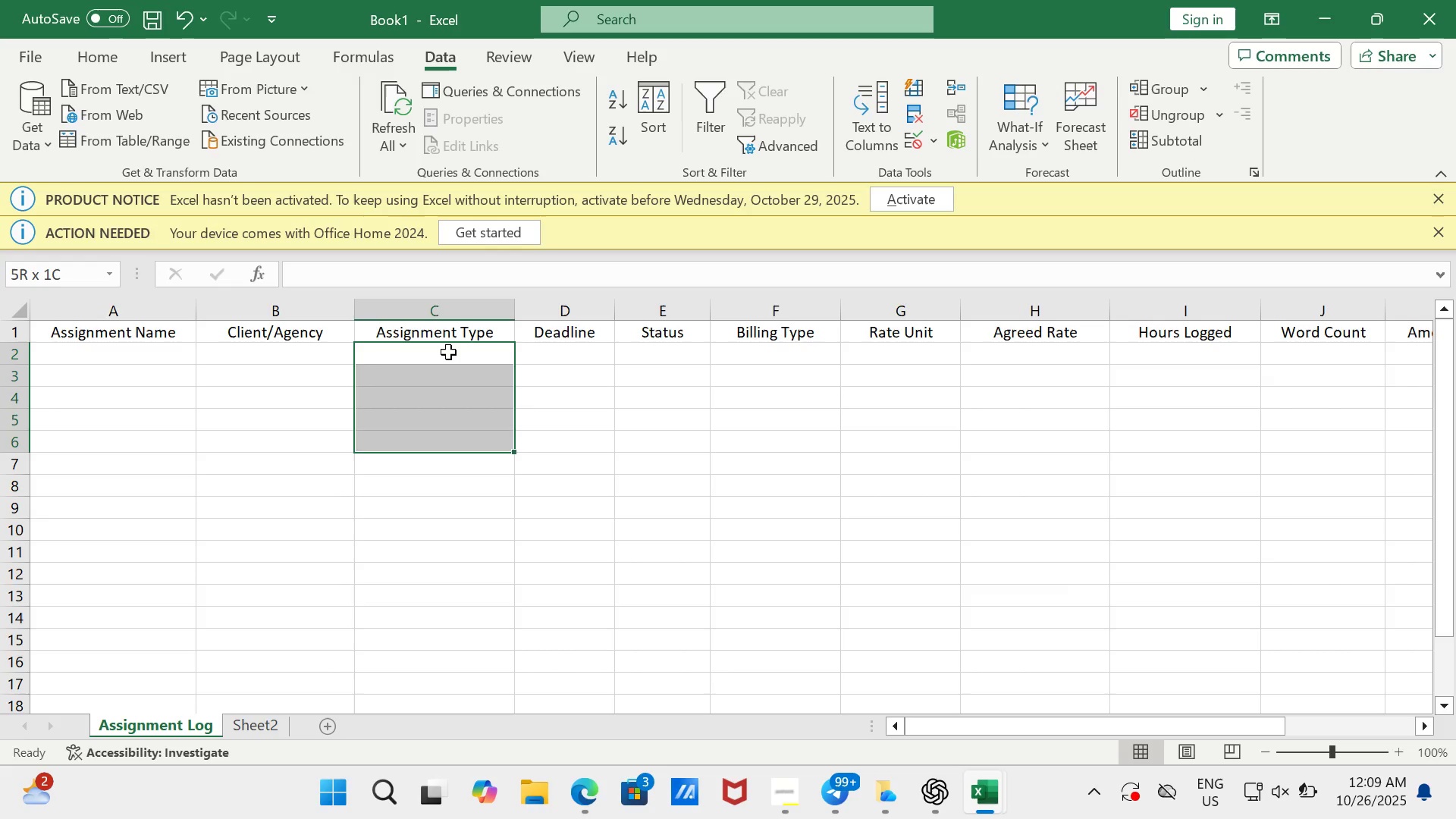 
key(Shift+ArrowDown)
 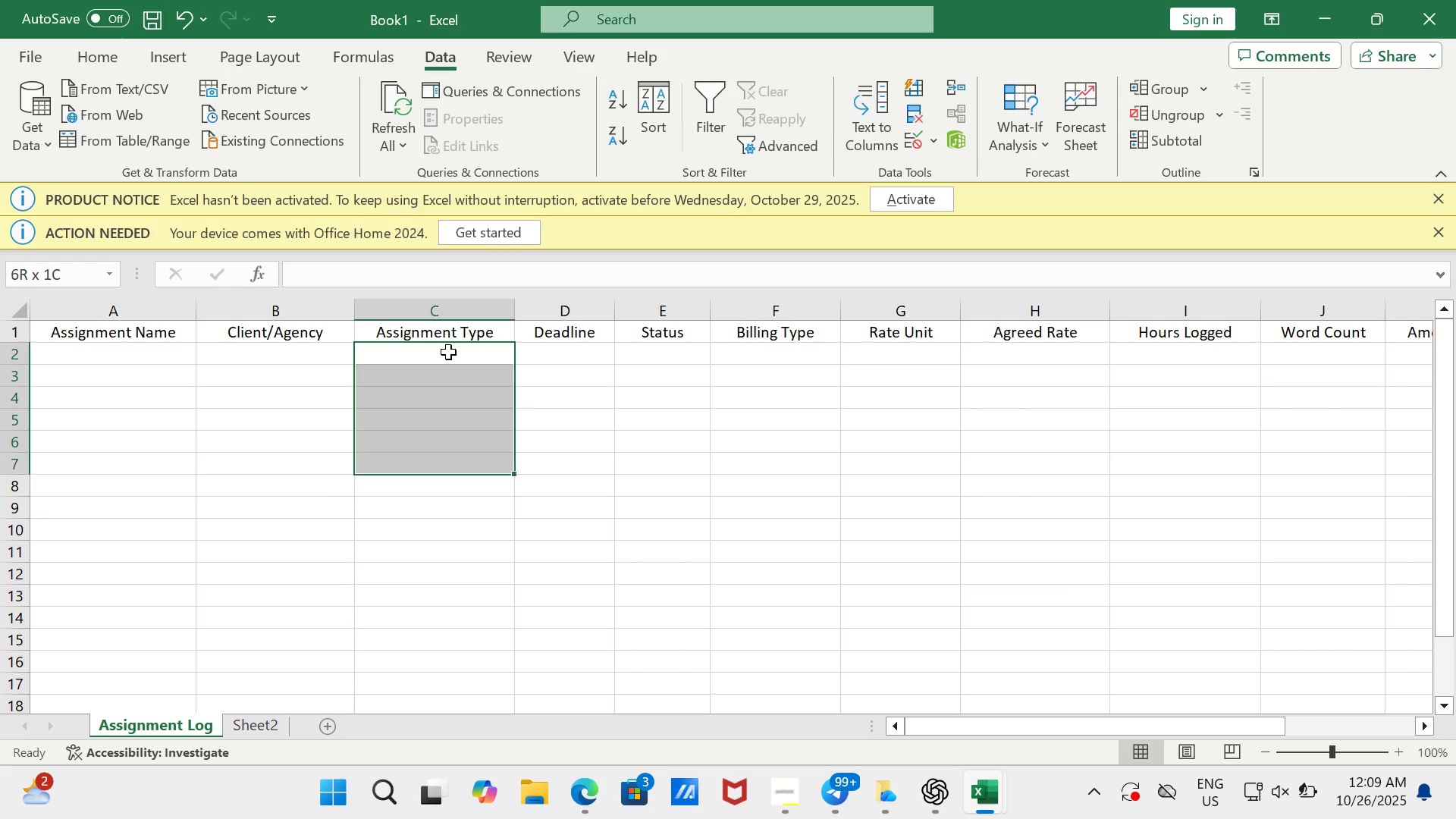 
key(Shift+ArrowDown)
 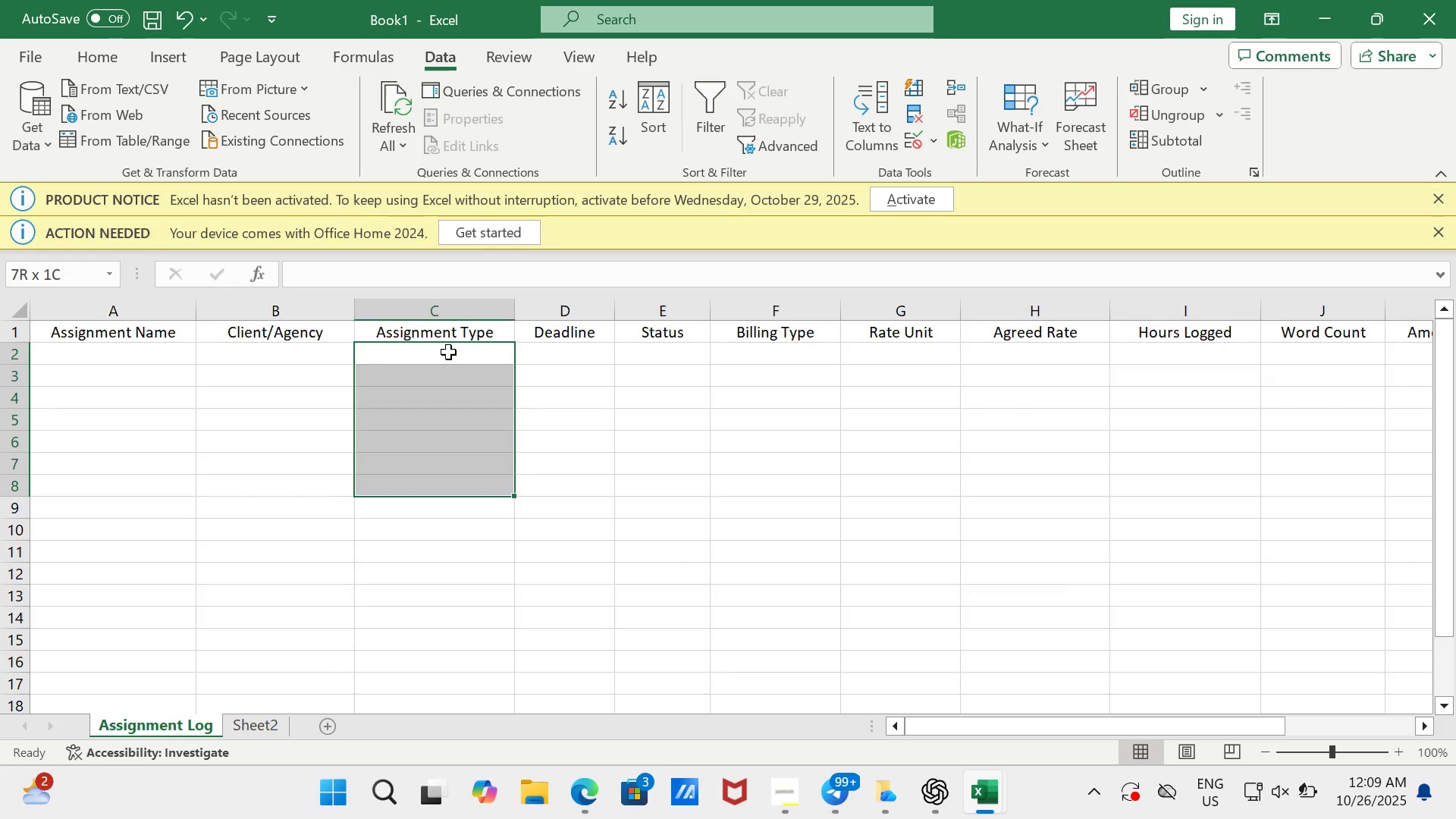 
key(Shift+ArrowDown)
 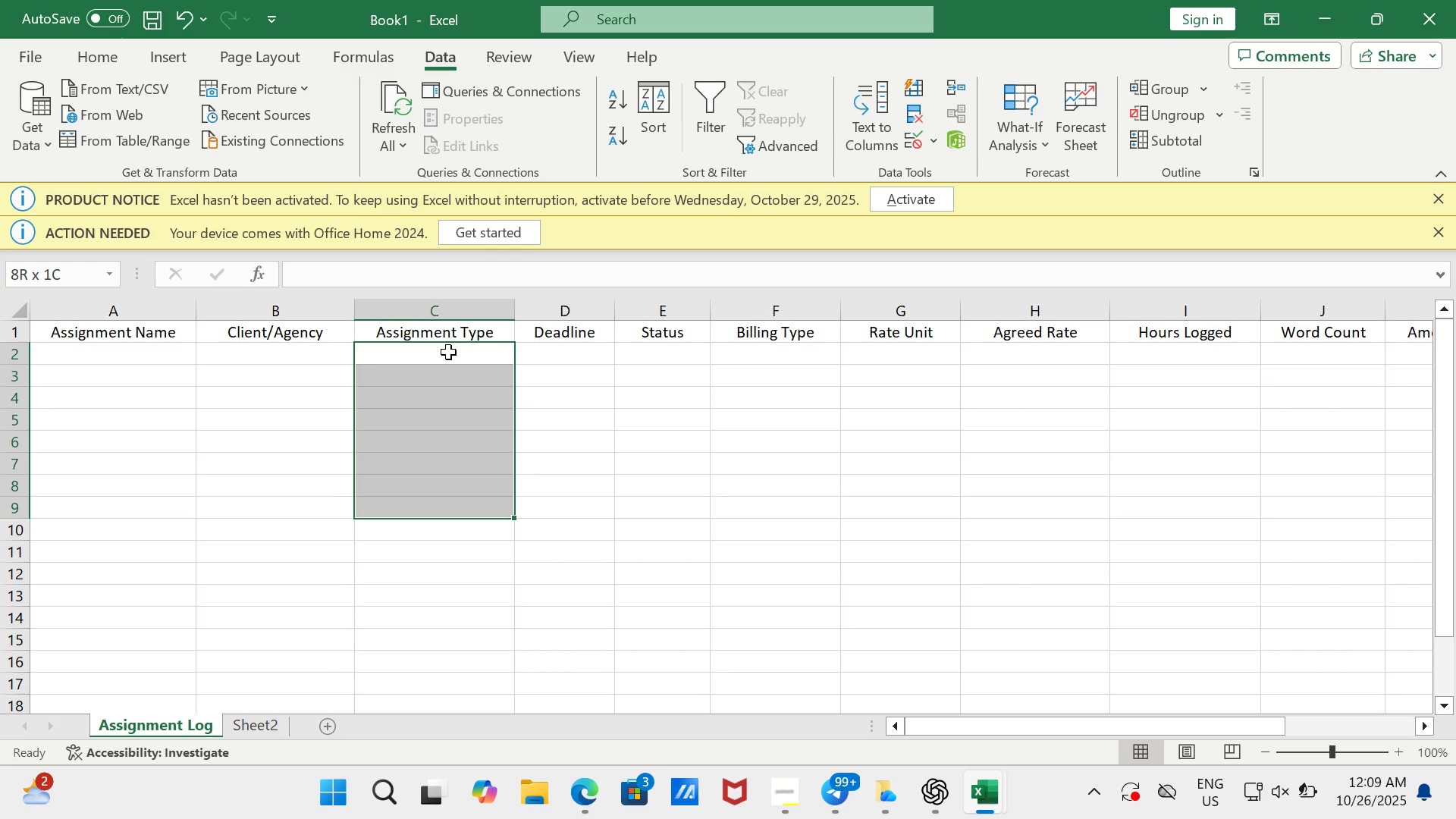 
key(Shift+ArrowDown)
 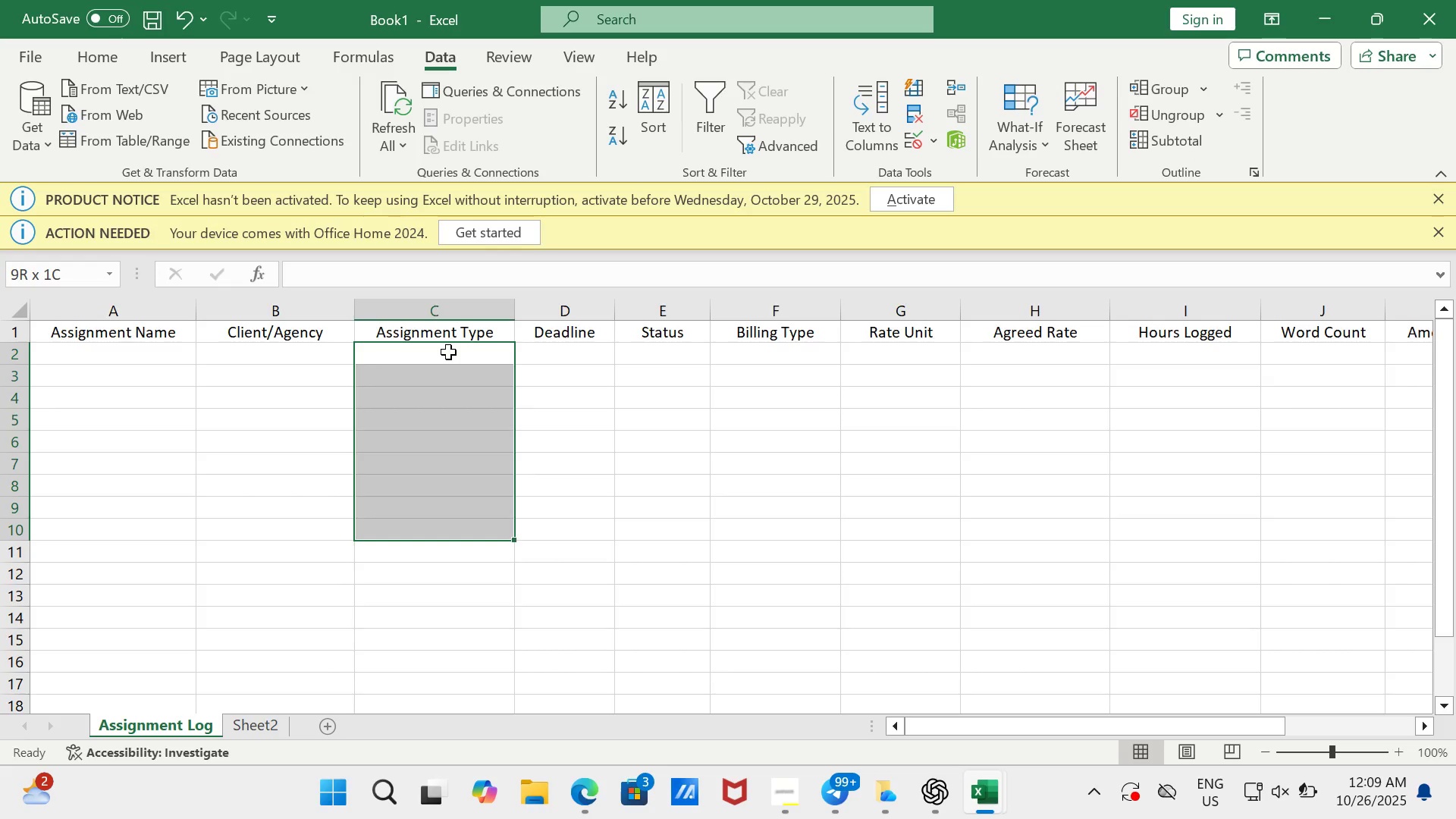 
key(Shift+ArrowDown)
 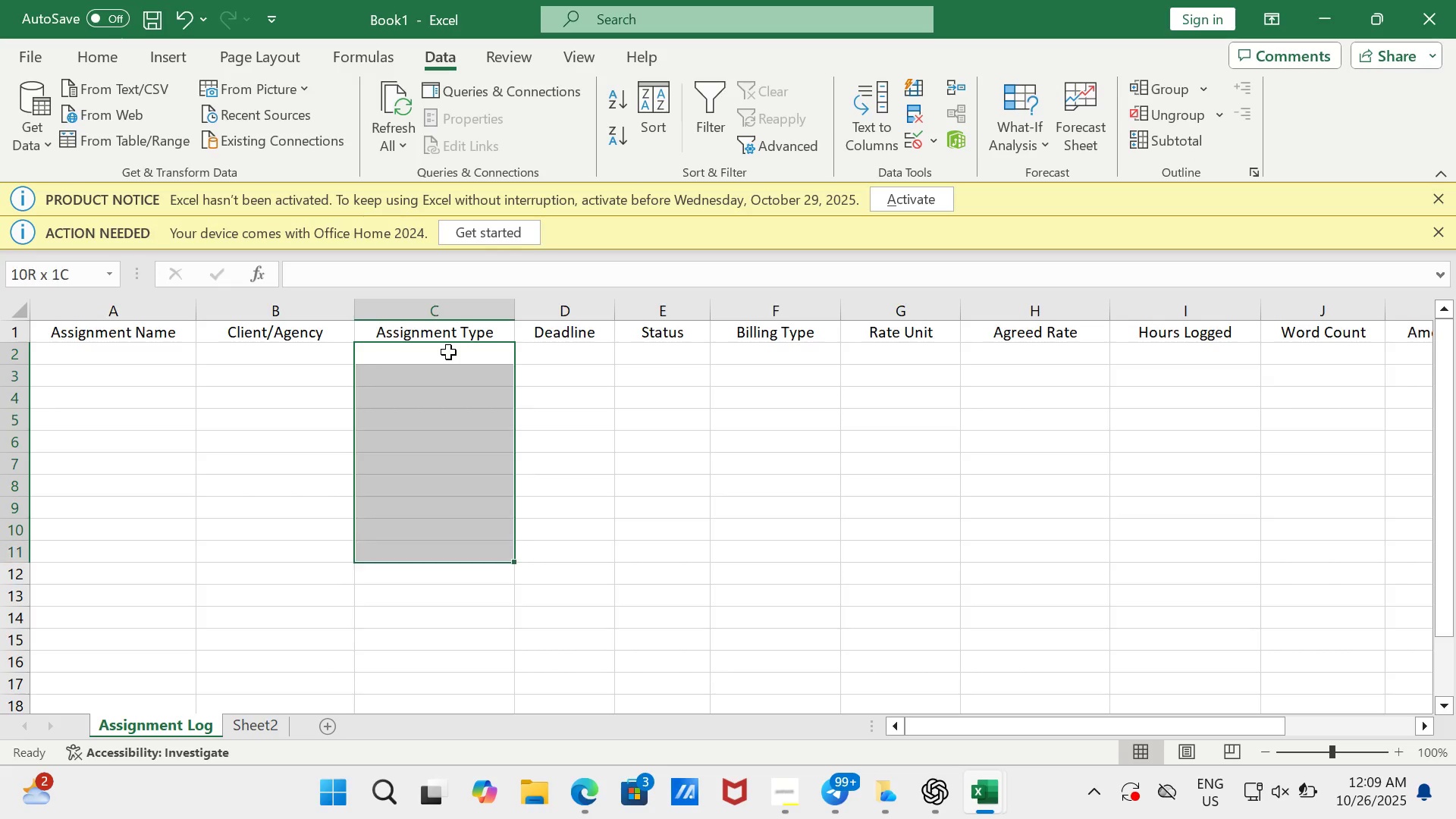 
key(Shift+ArrowDown)
 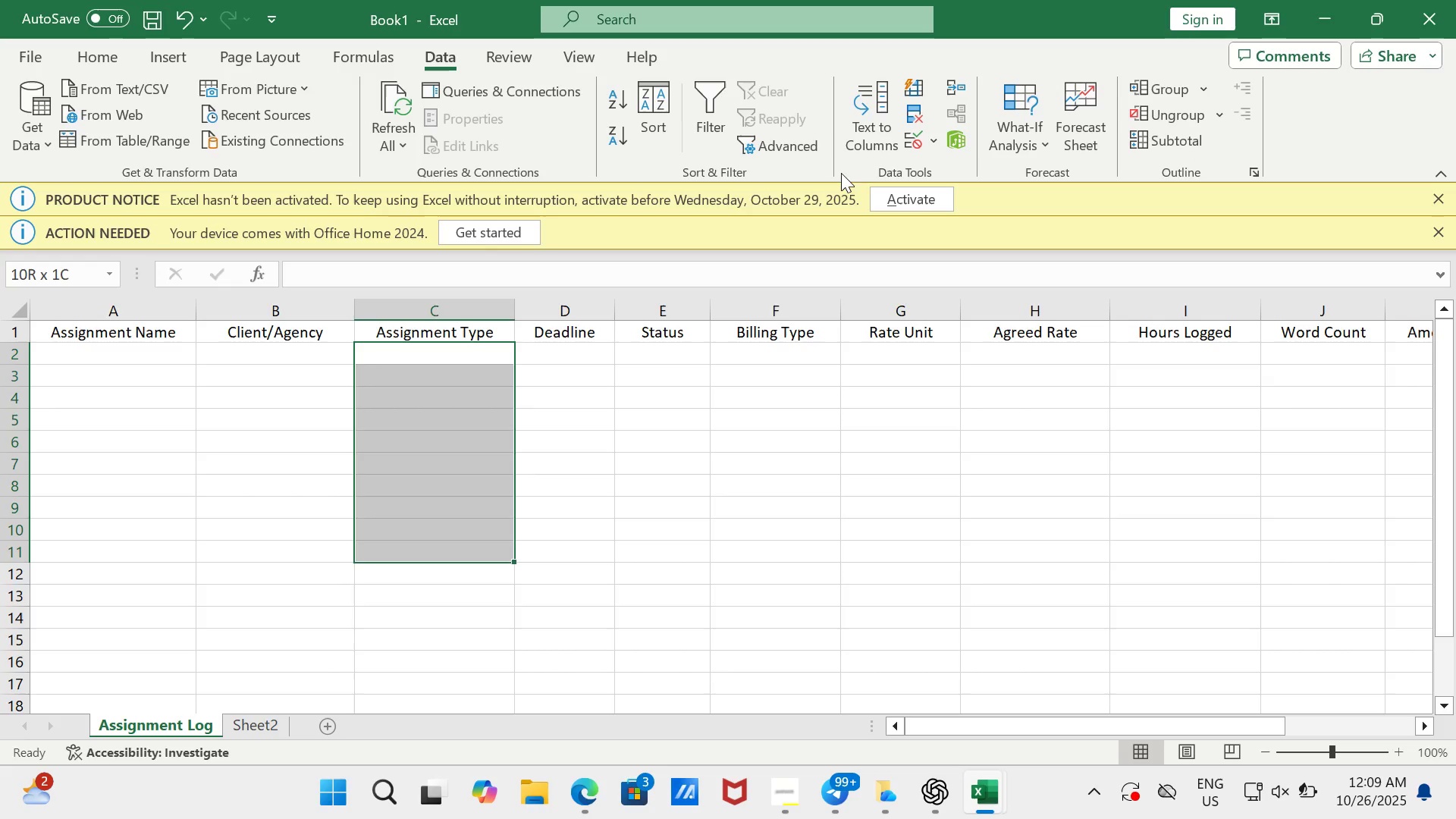 
left_click([915, 141])
 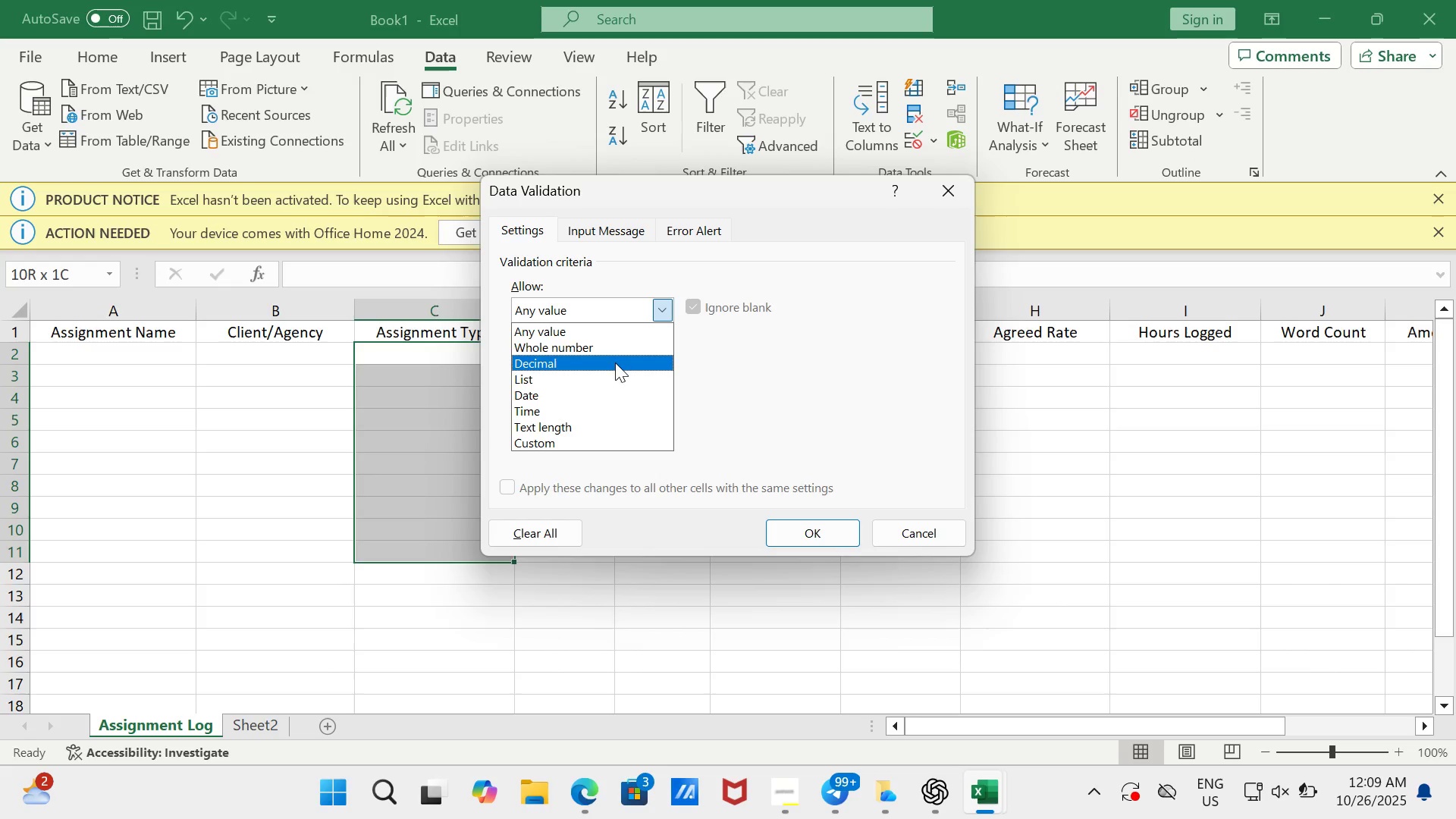 
wait(5.5)
 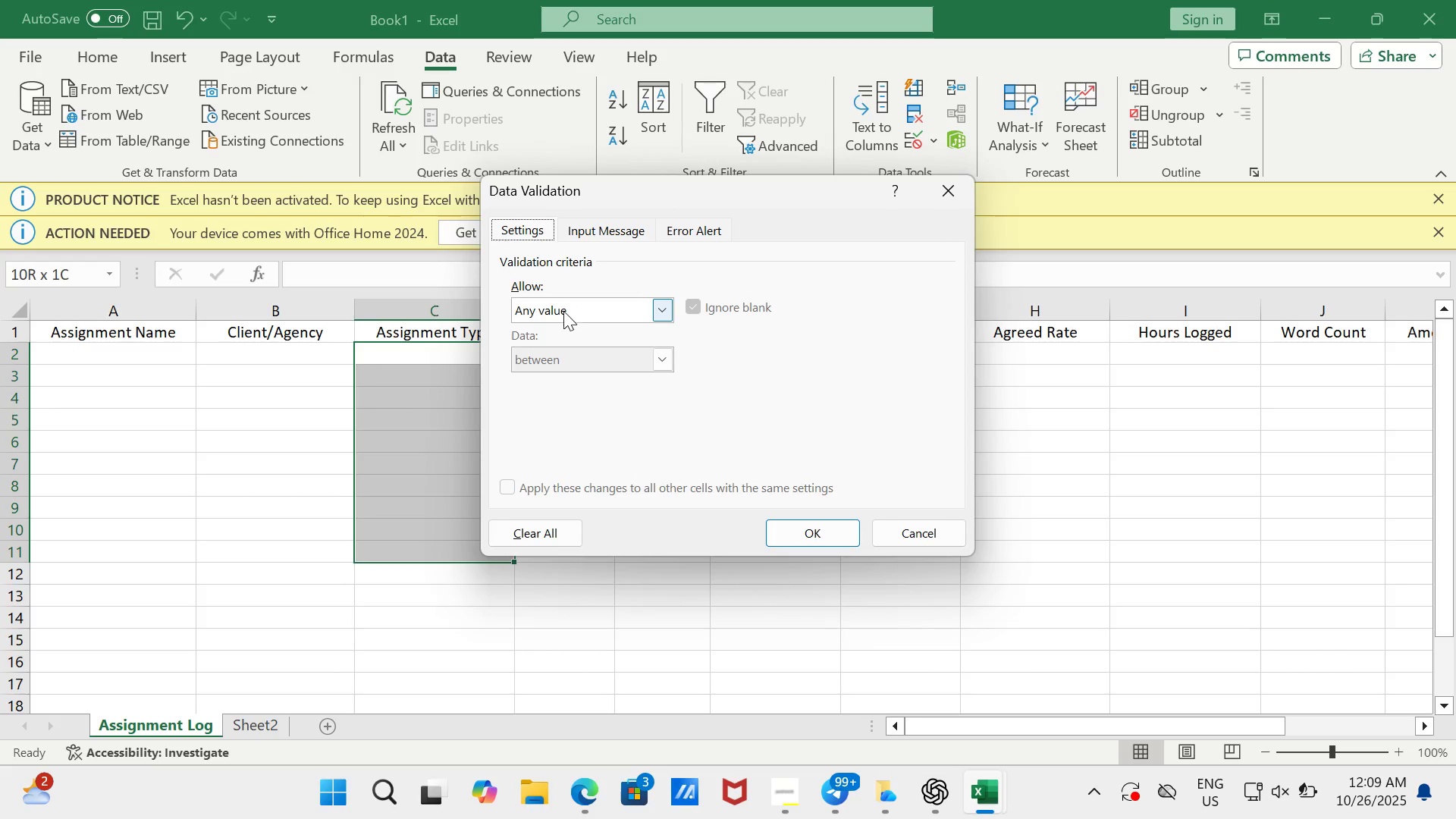 
left_click([594, 377])
 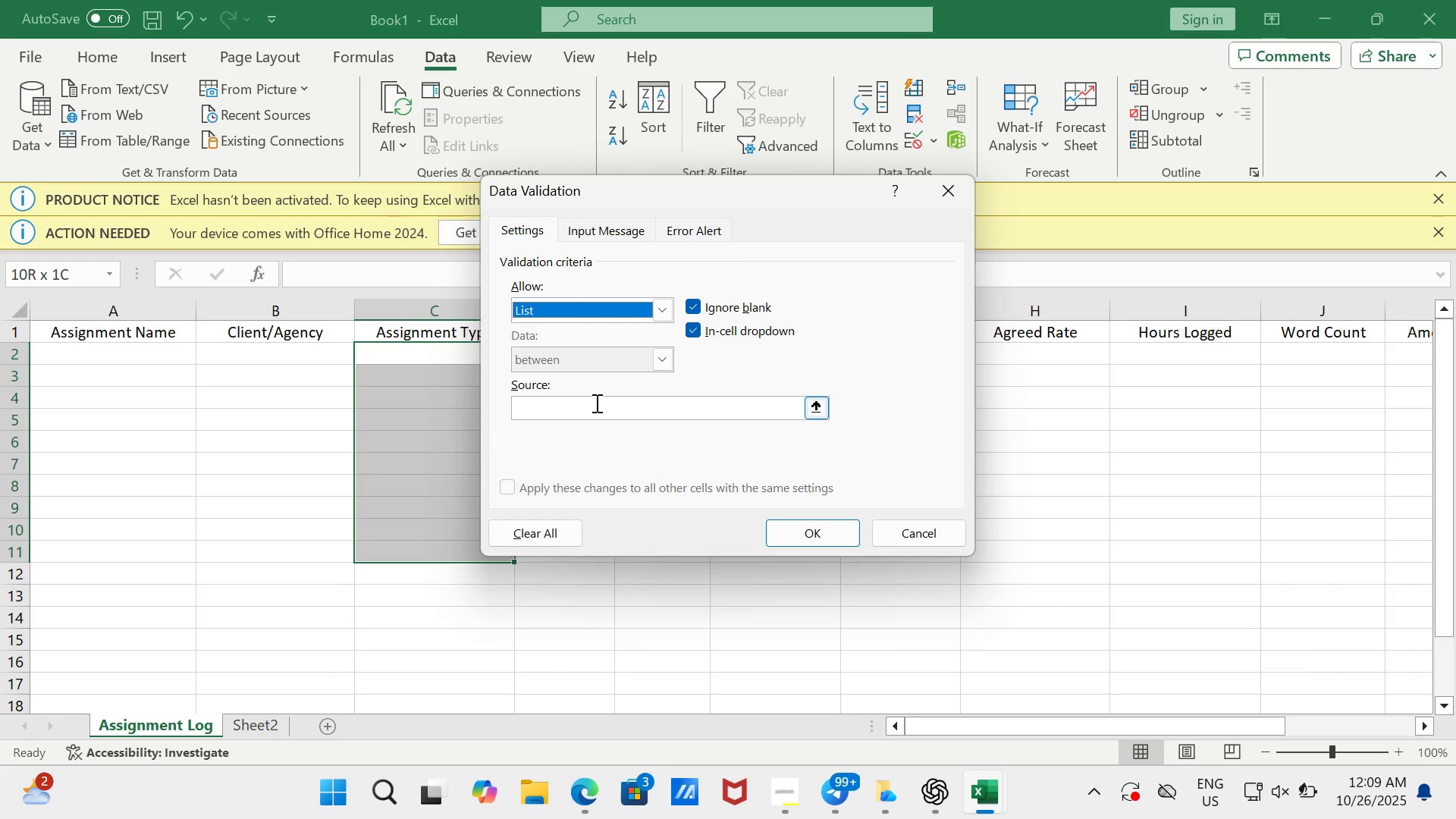 
left_click([598, 409])
 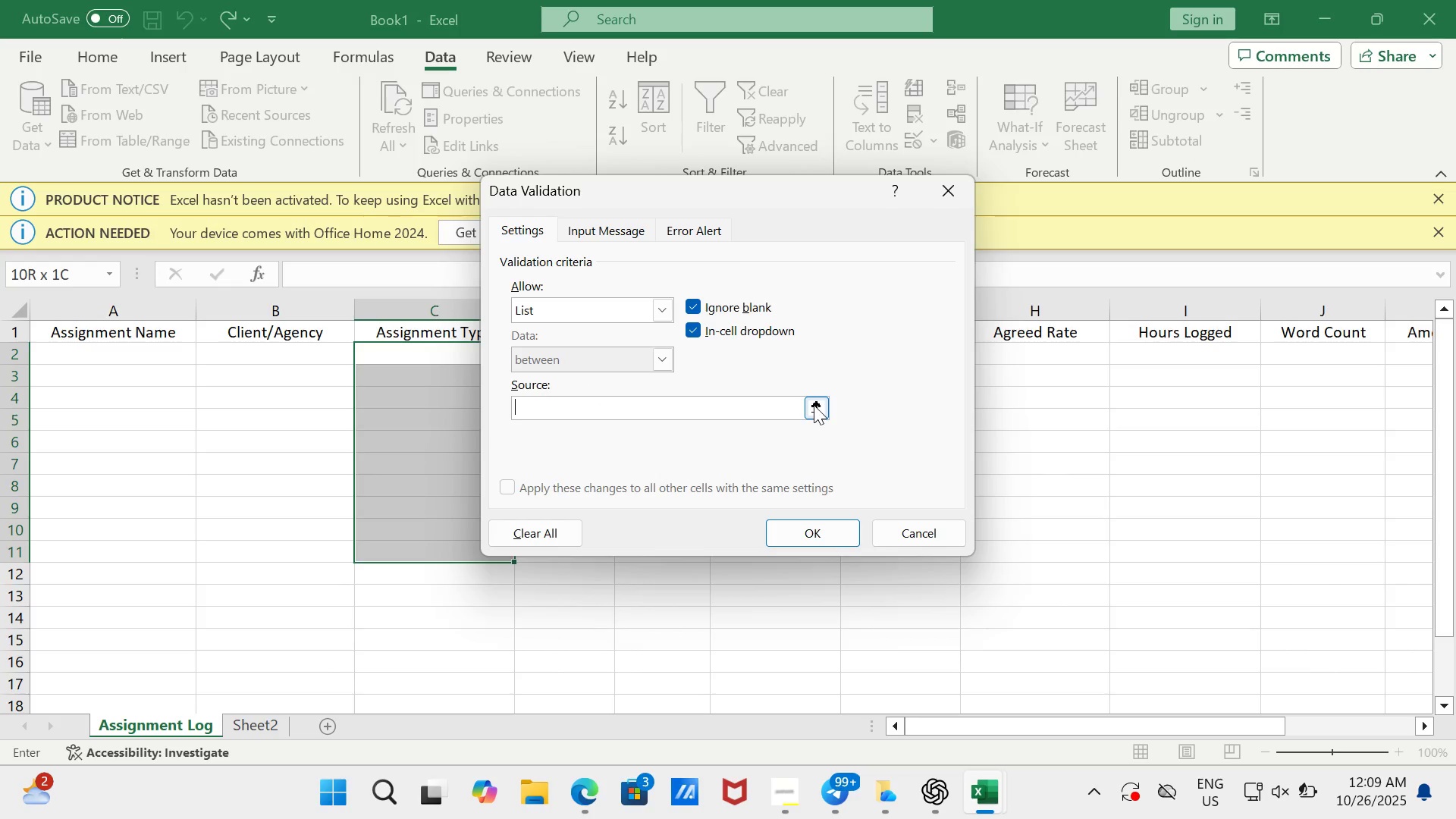 
left_click([814, 406])
 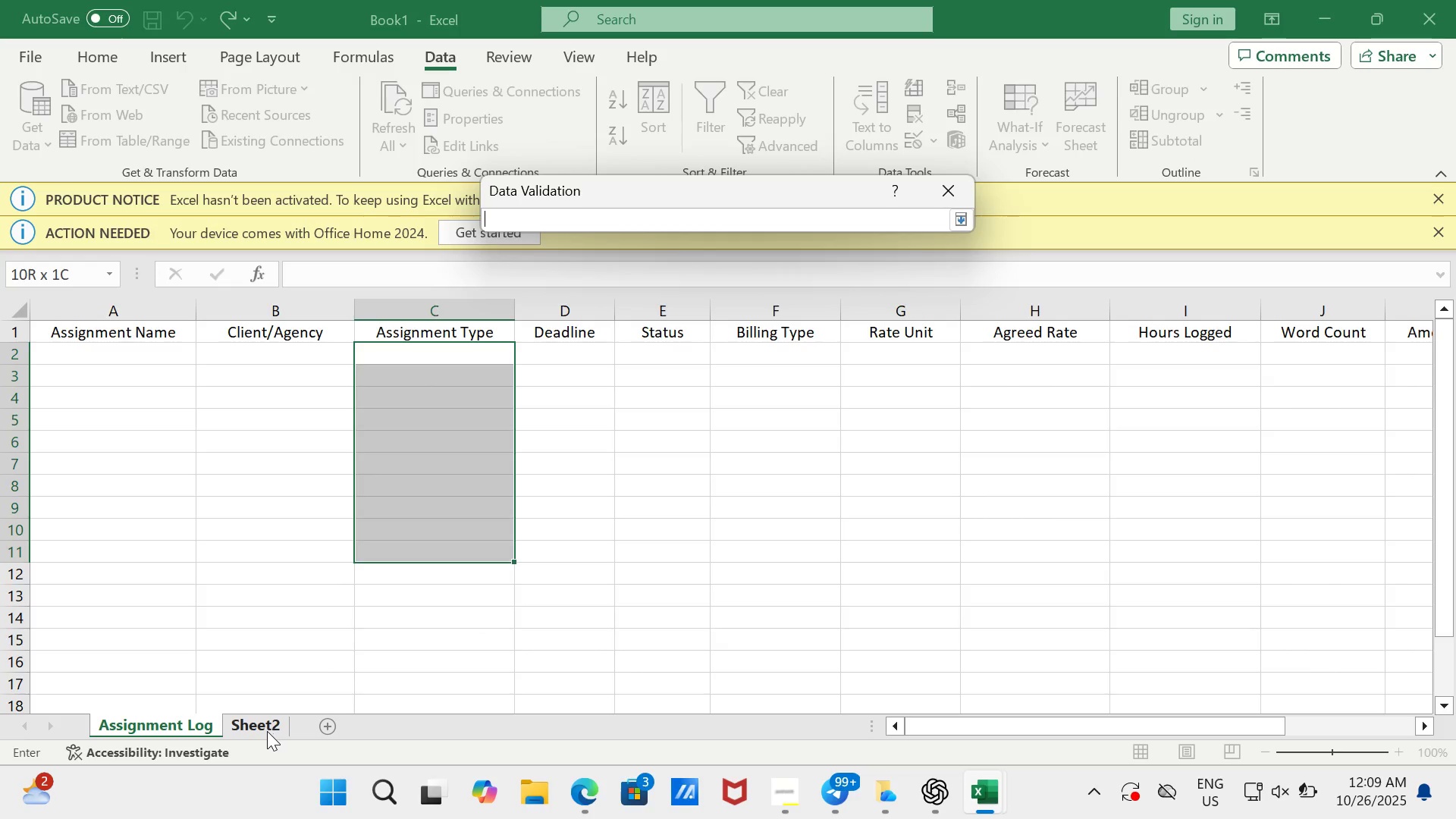 
left_click([267, 731])
 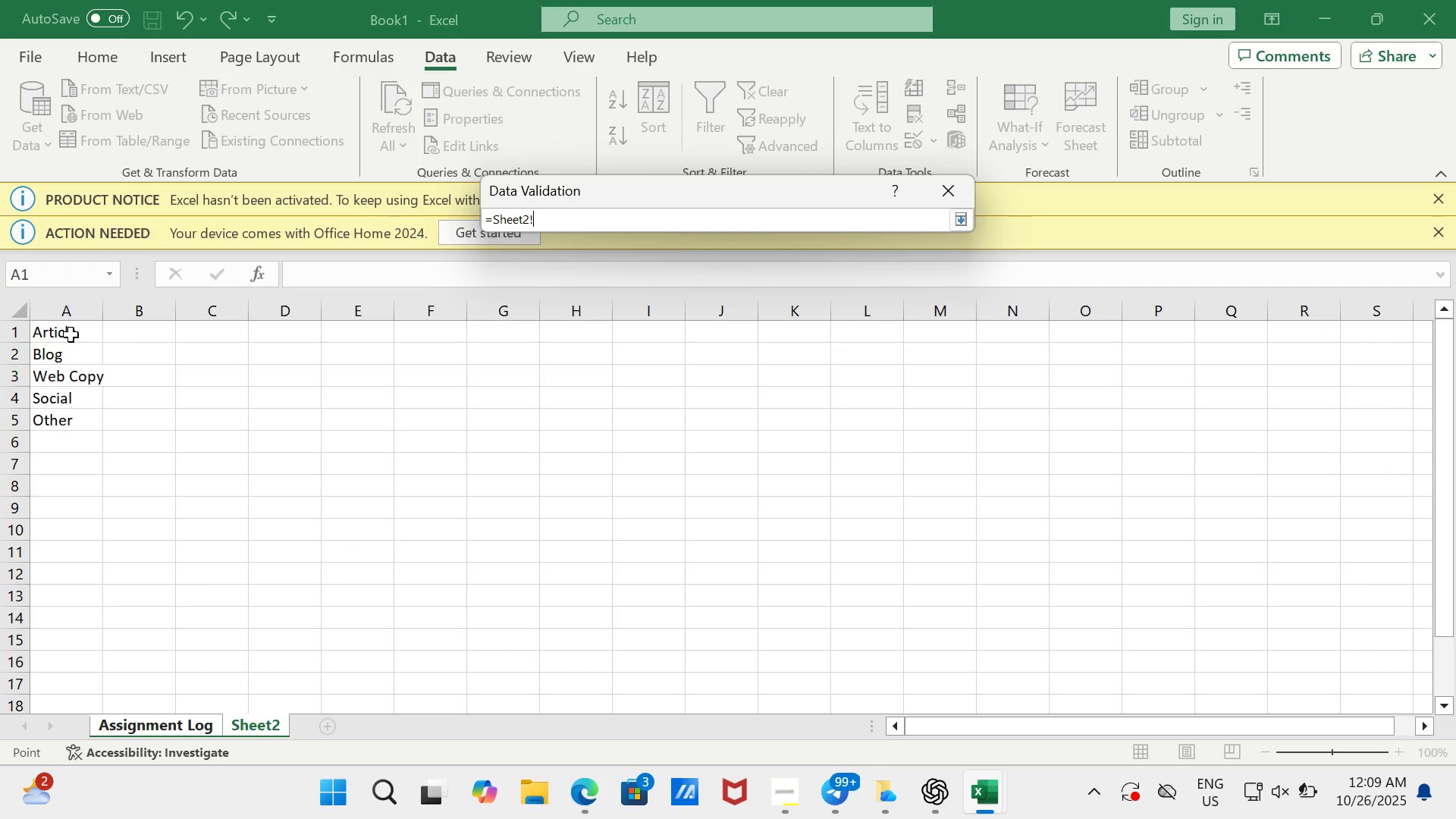 
left_click_drag(start_coordinate=[71, 334], to_coordinate=[67, 414])
 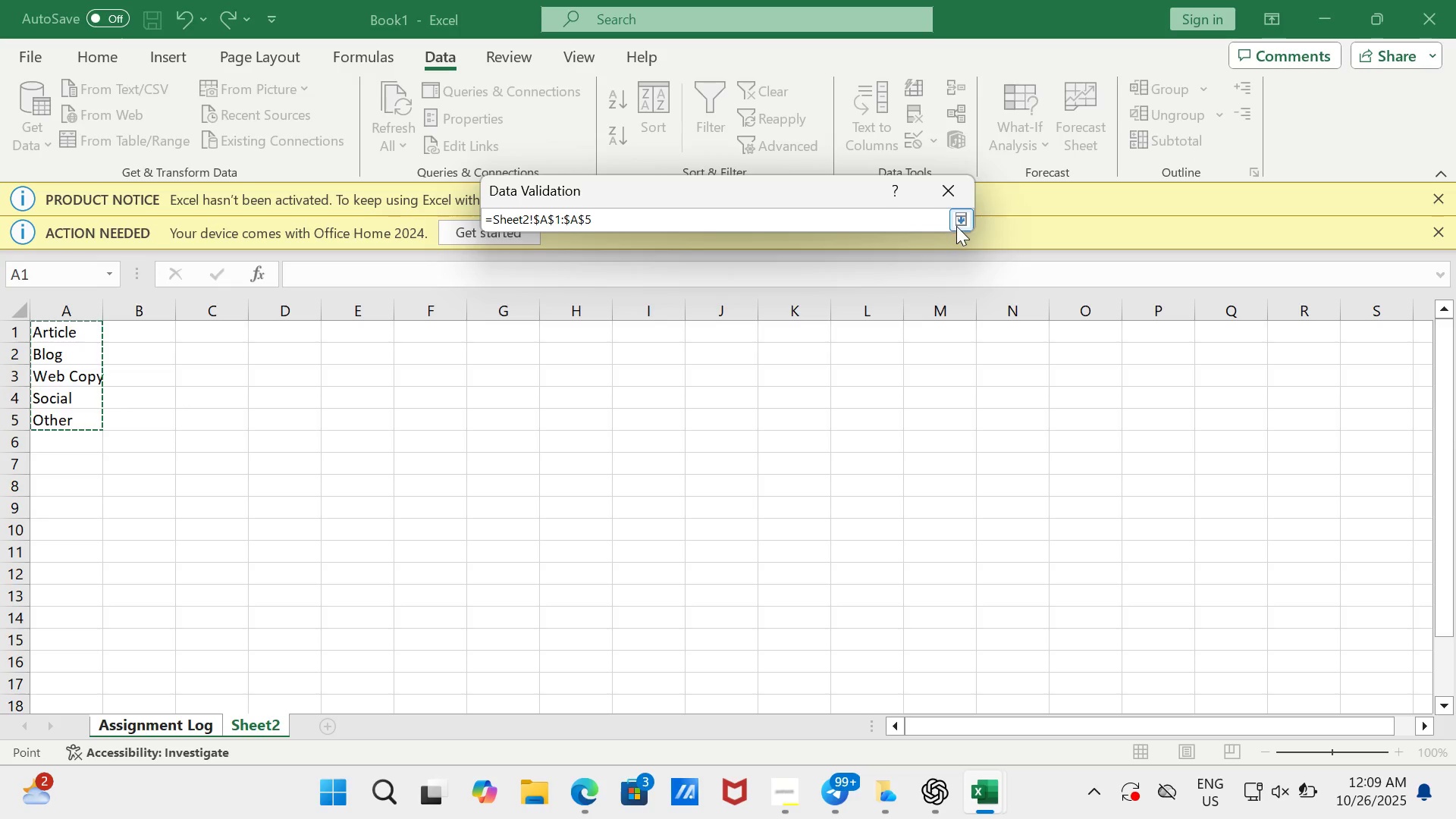 
left_click([962, 224])
 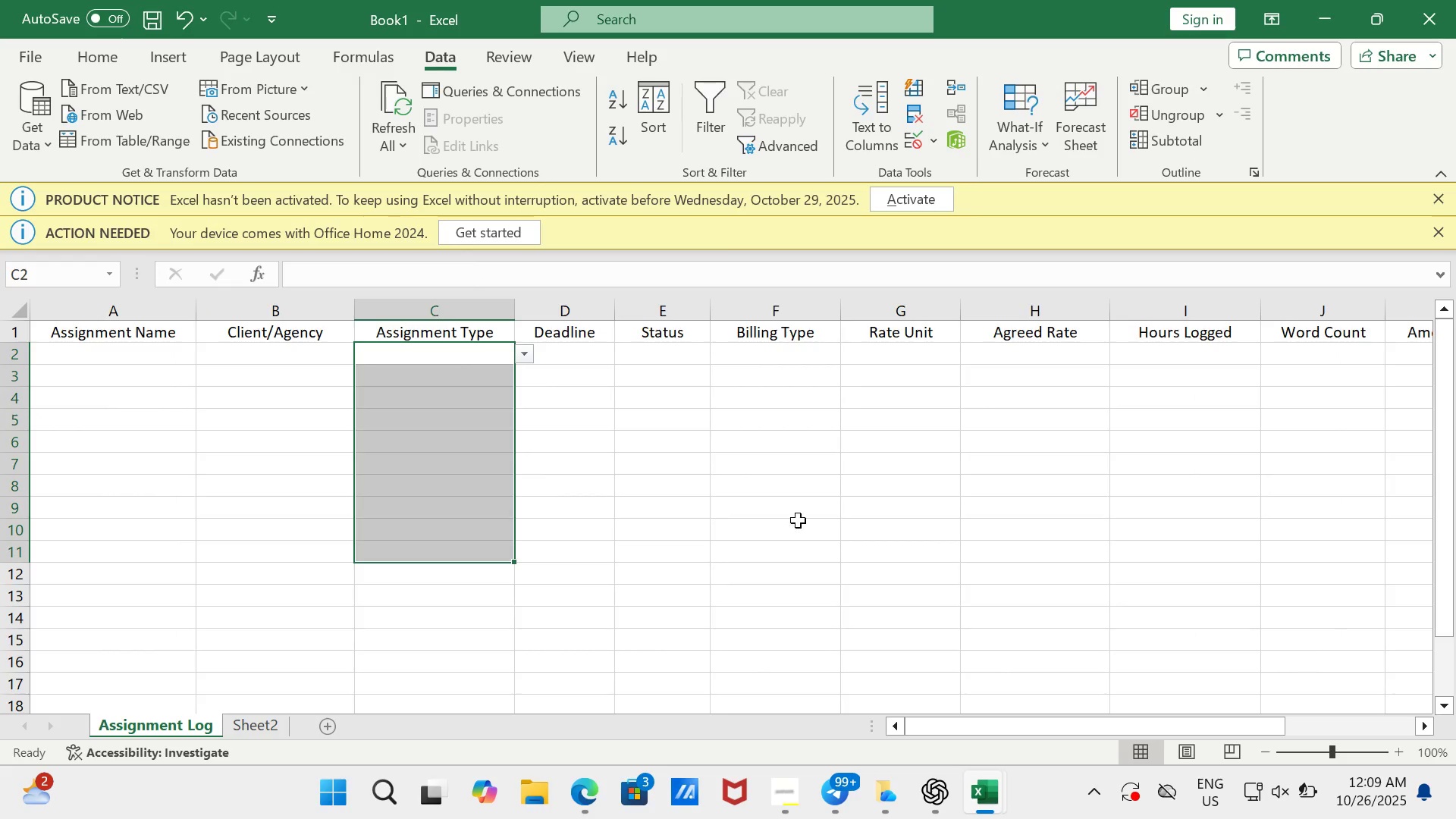 
left_click([517, 357])
 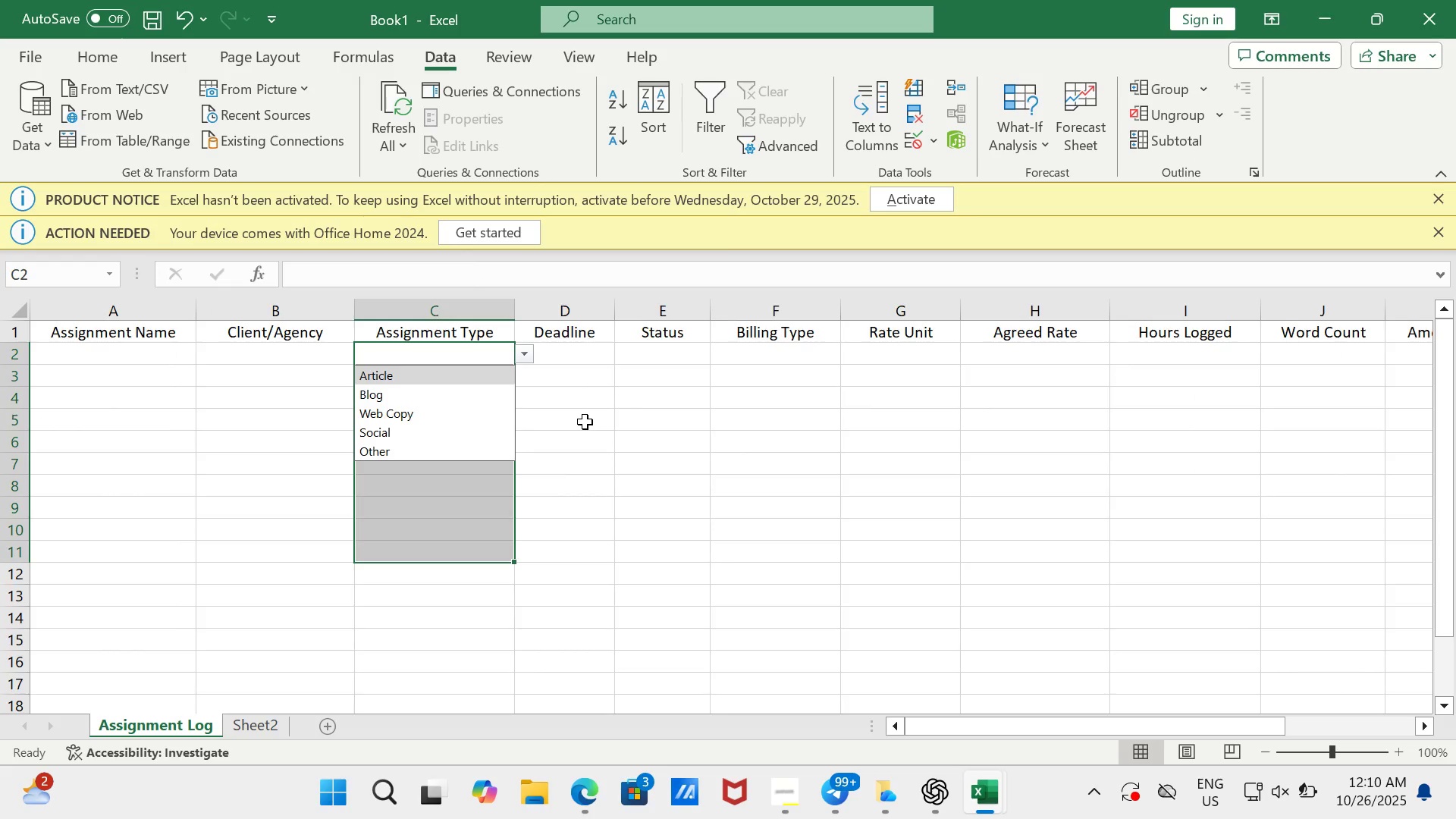 
left_click([585, 422])
 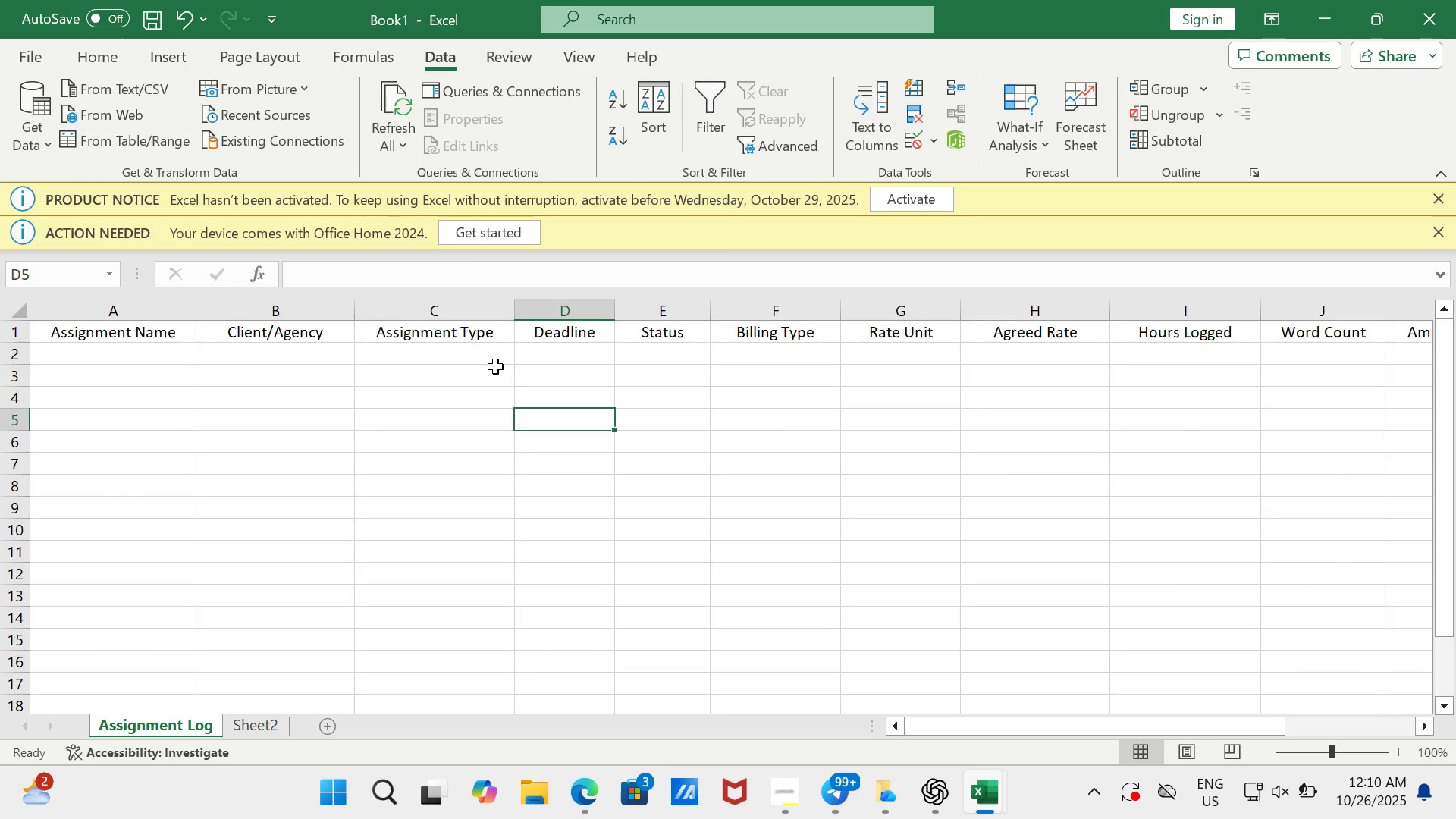 
left_click([495, 366])
 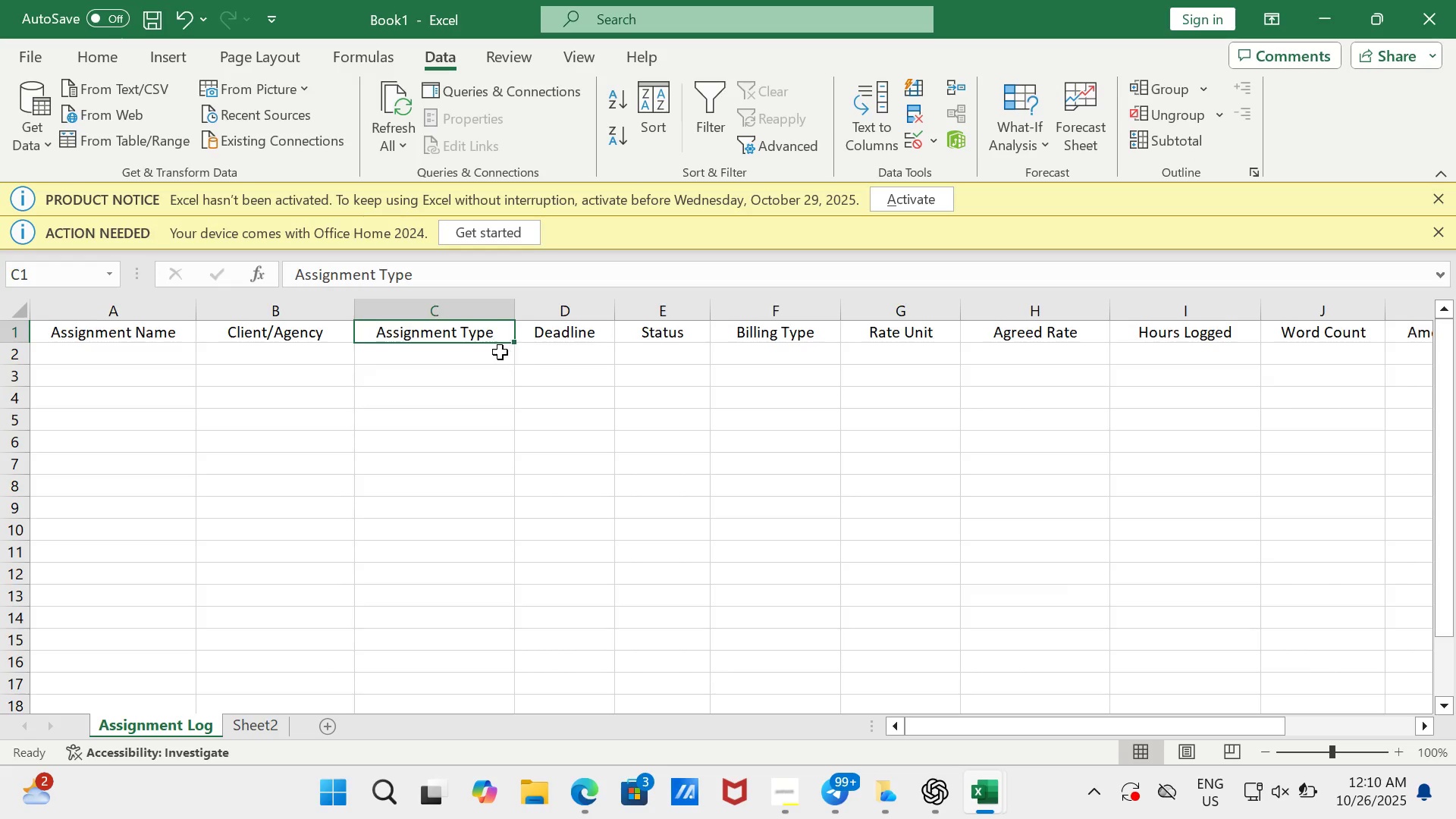 
left_click([499, 358])
 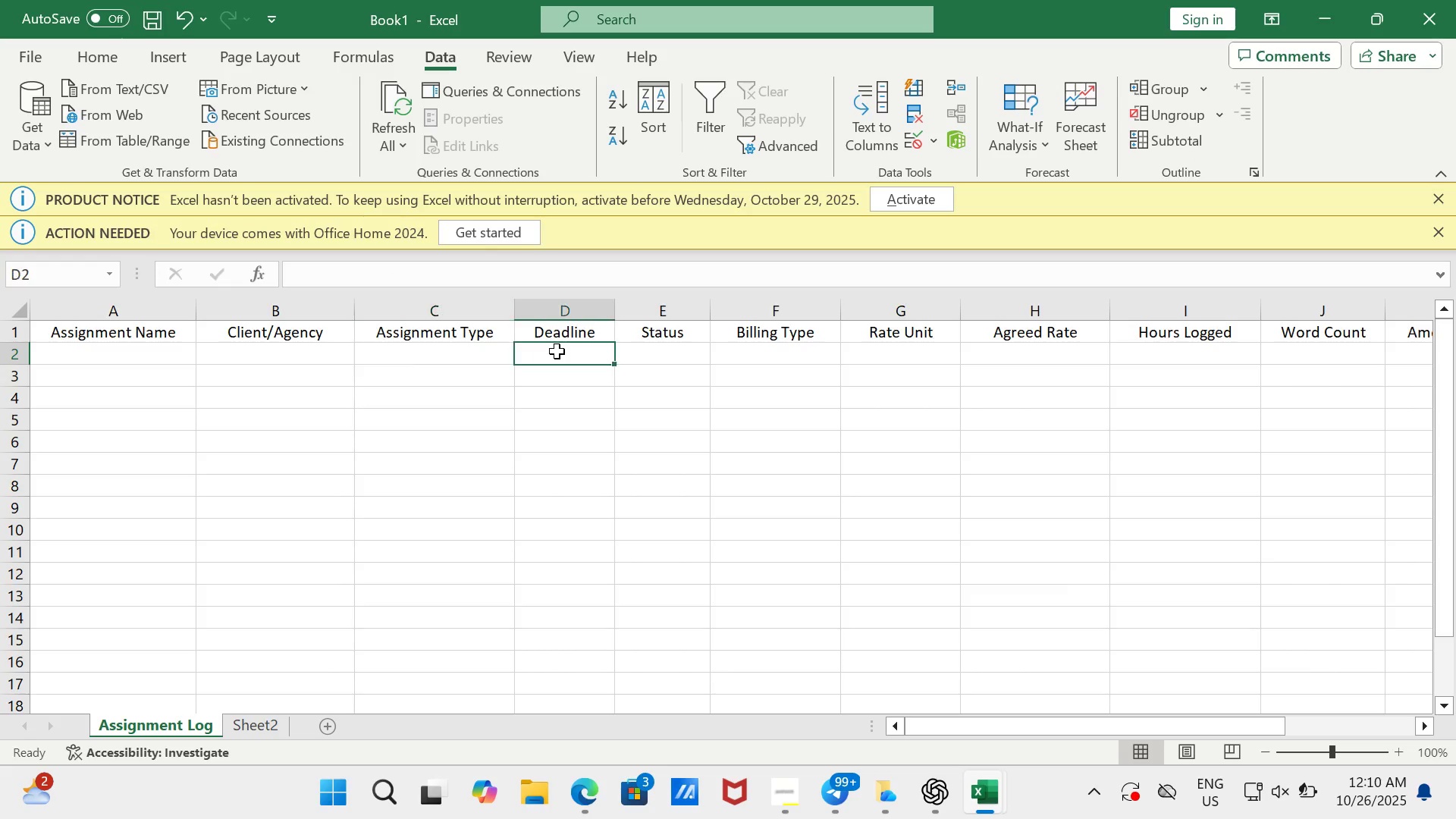 
left_click([557, 351])
 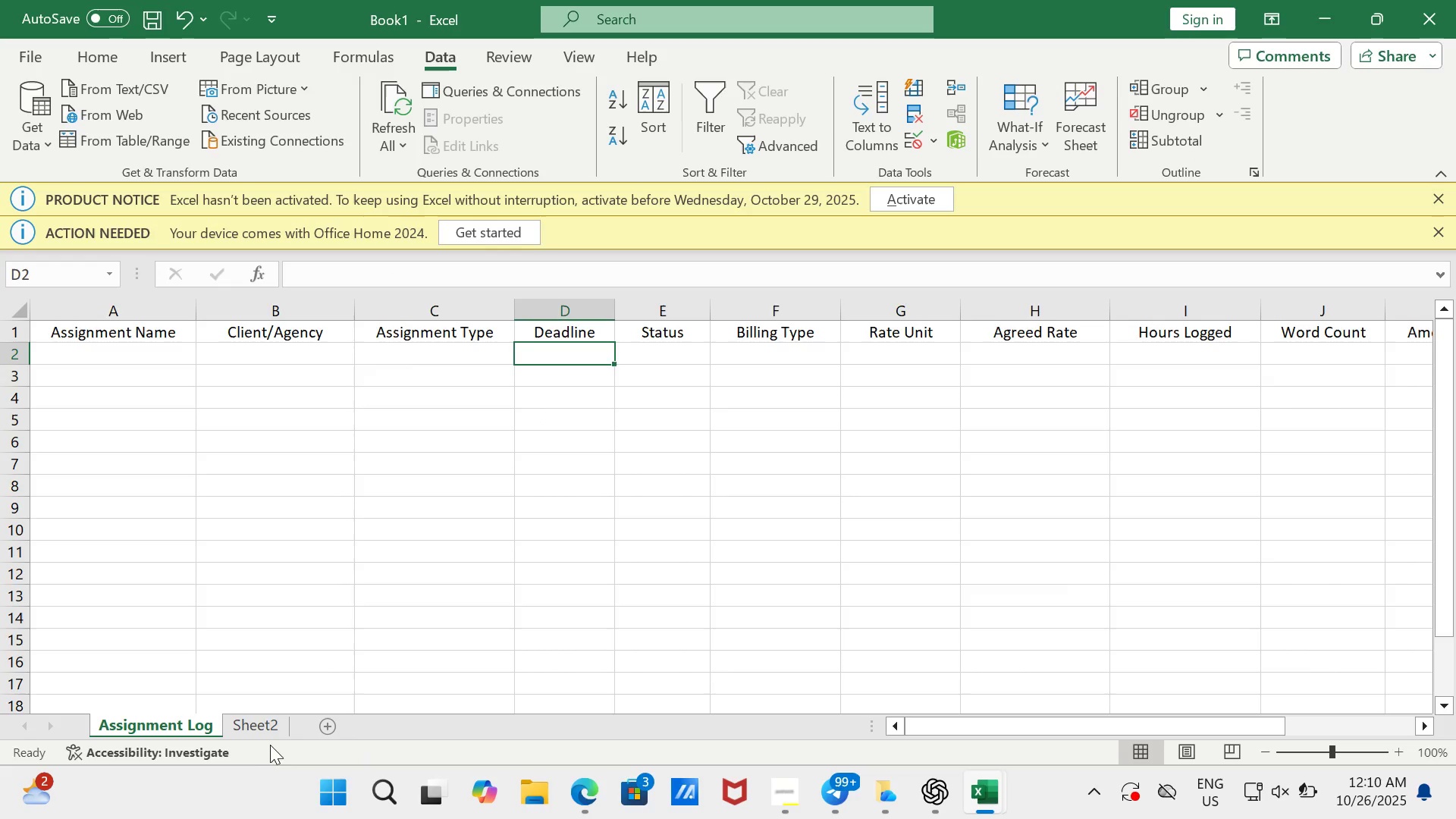 
right_click([261, 726])
 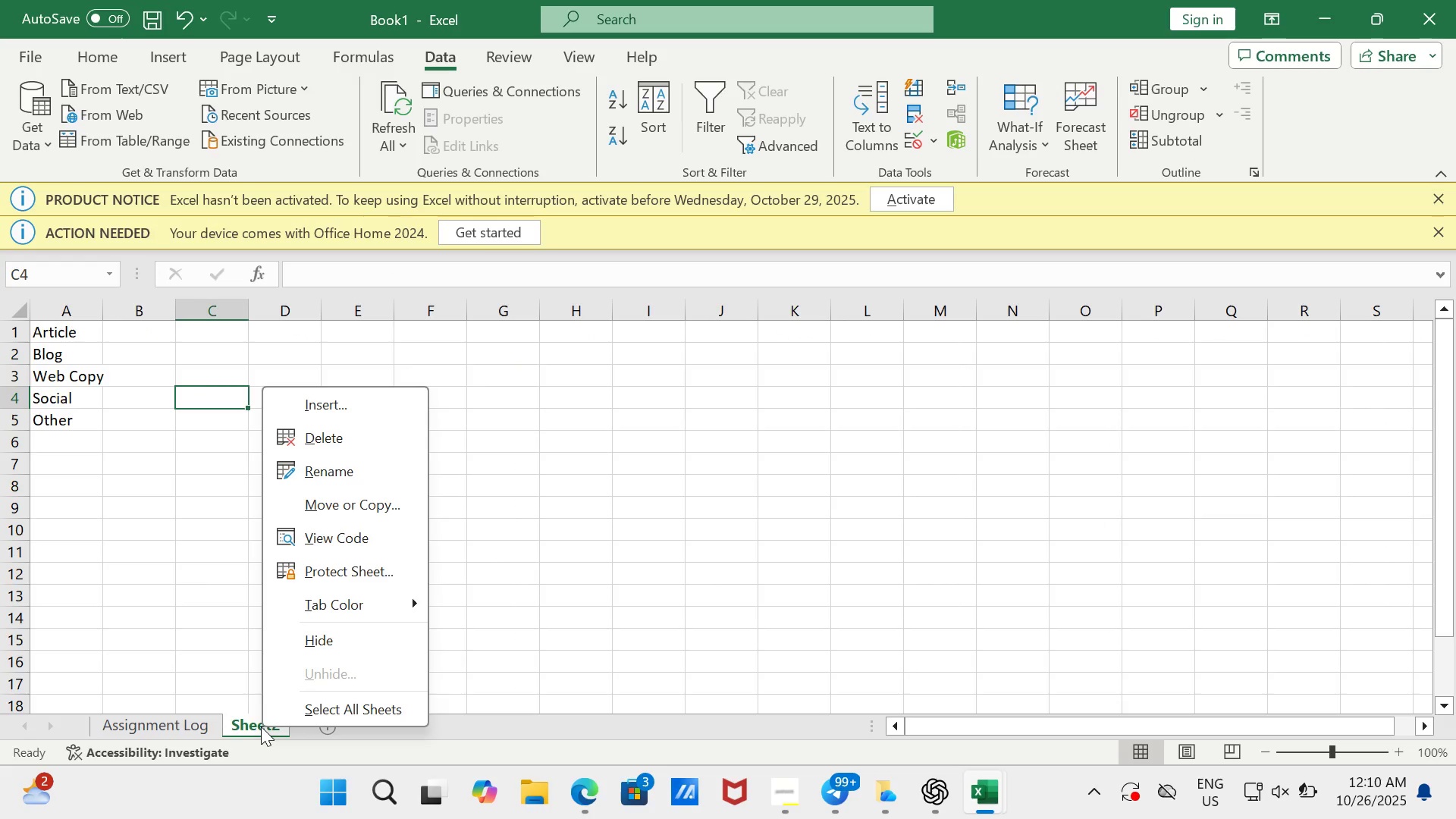 
wait(8.58)
 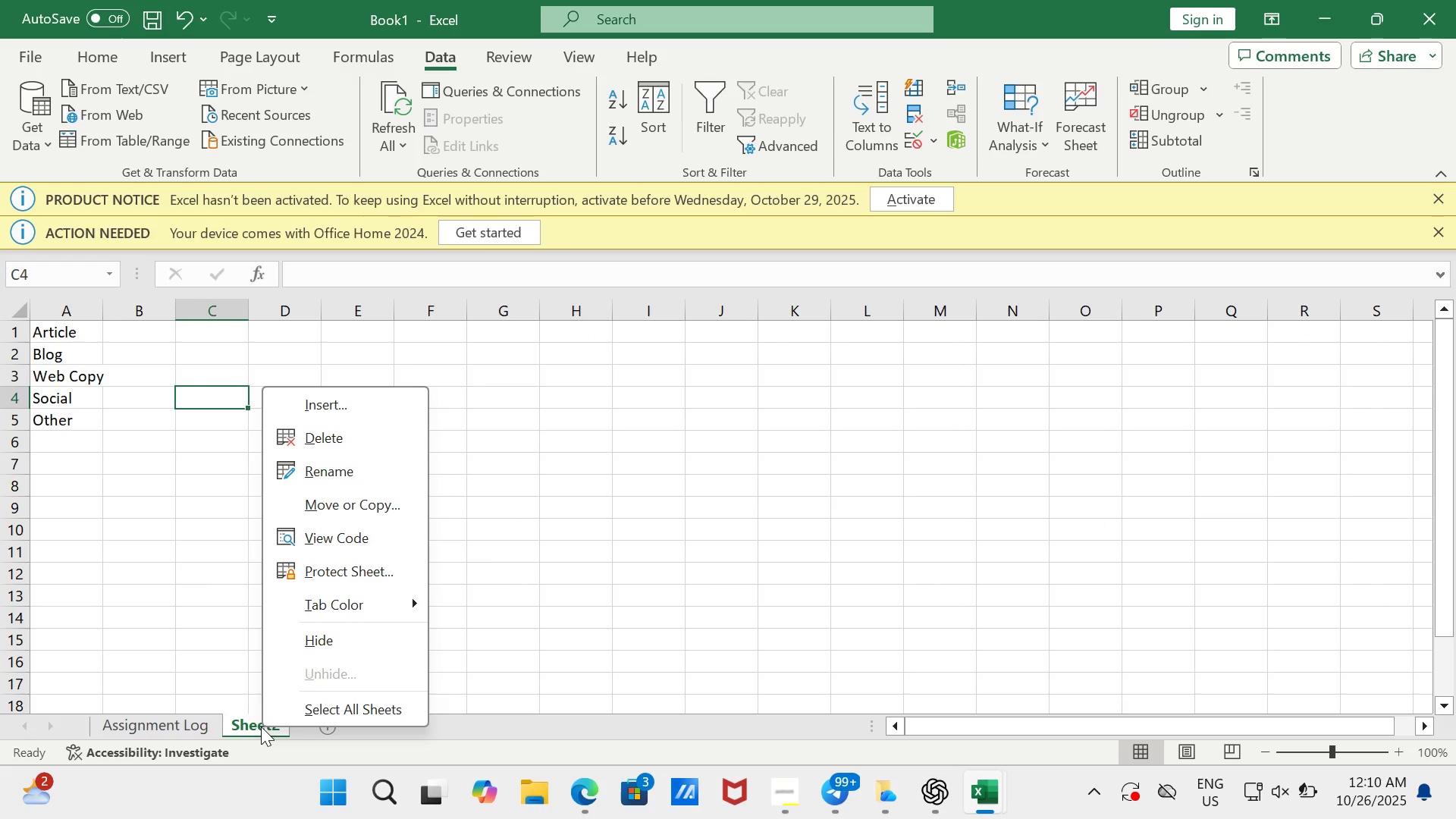 
left_click([450, 355])
 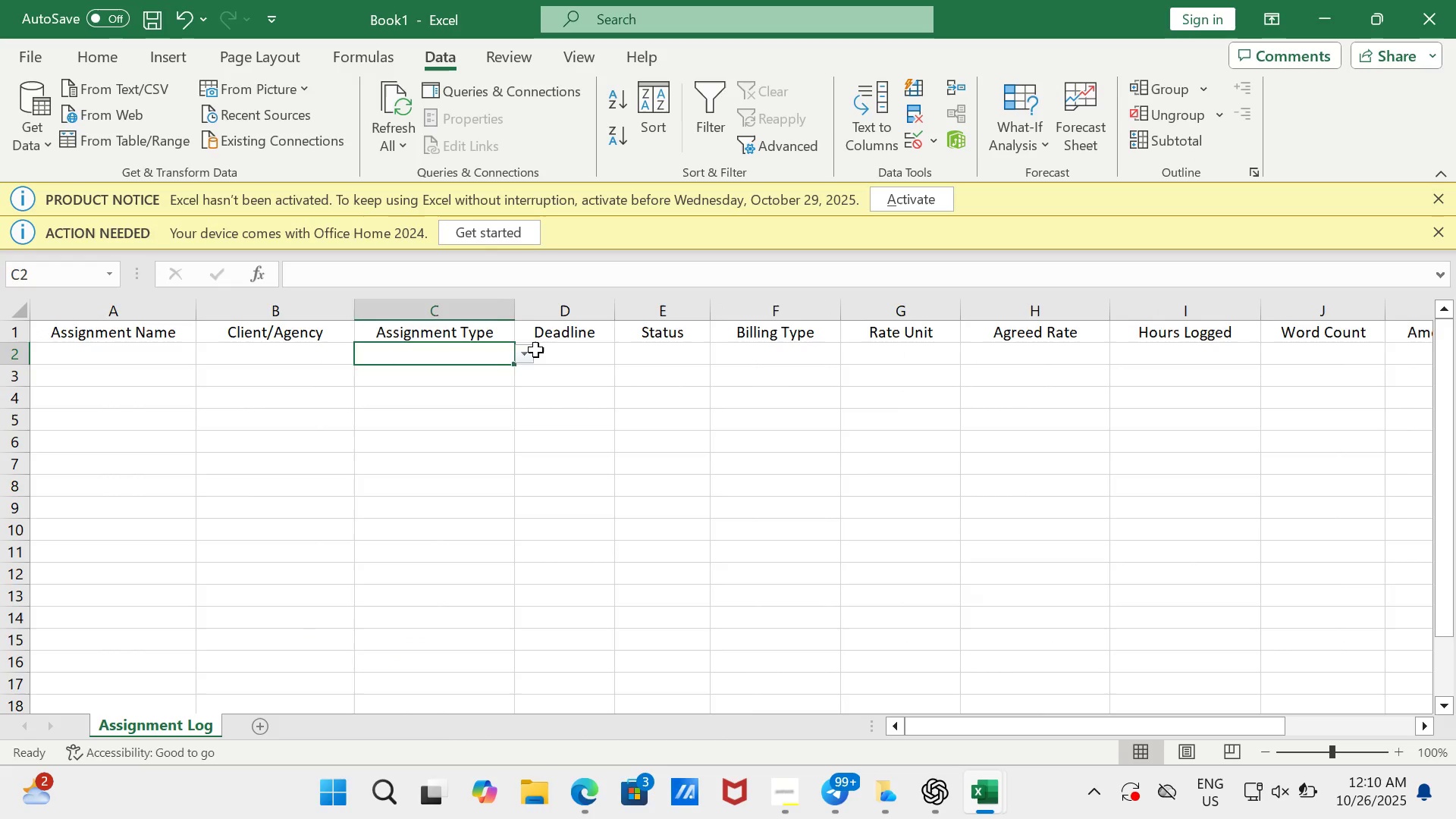 
left_click([535, 350])
 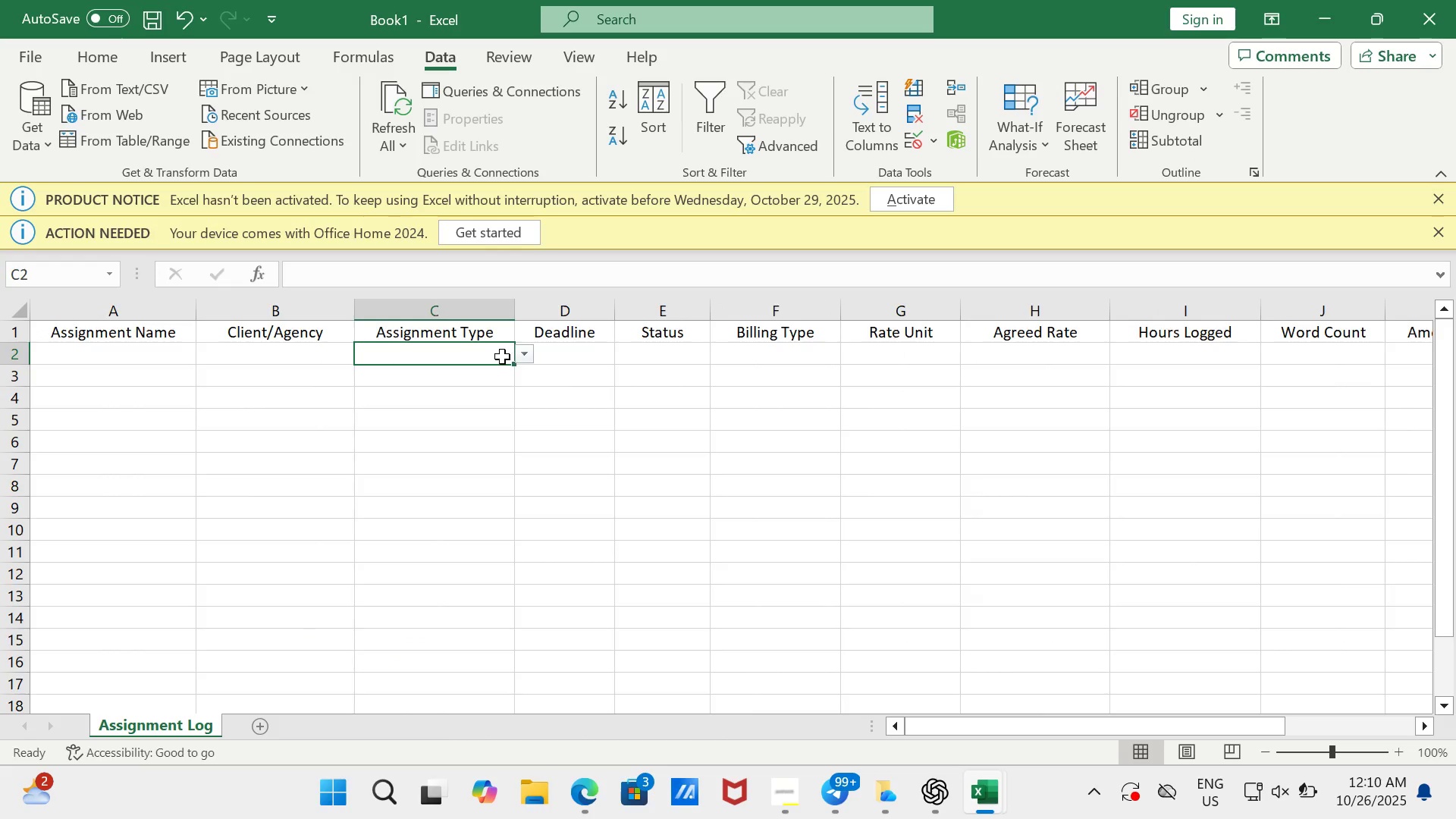 
left_click([502, 356])
 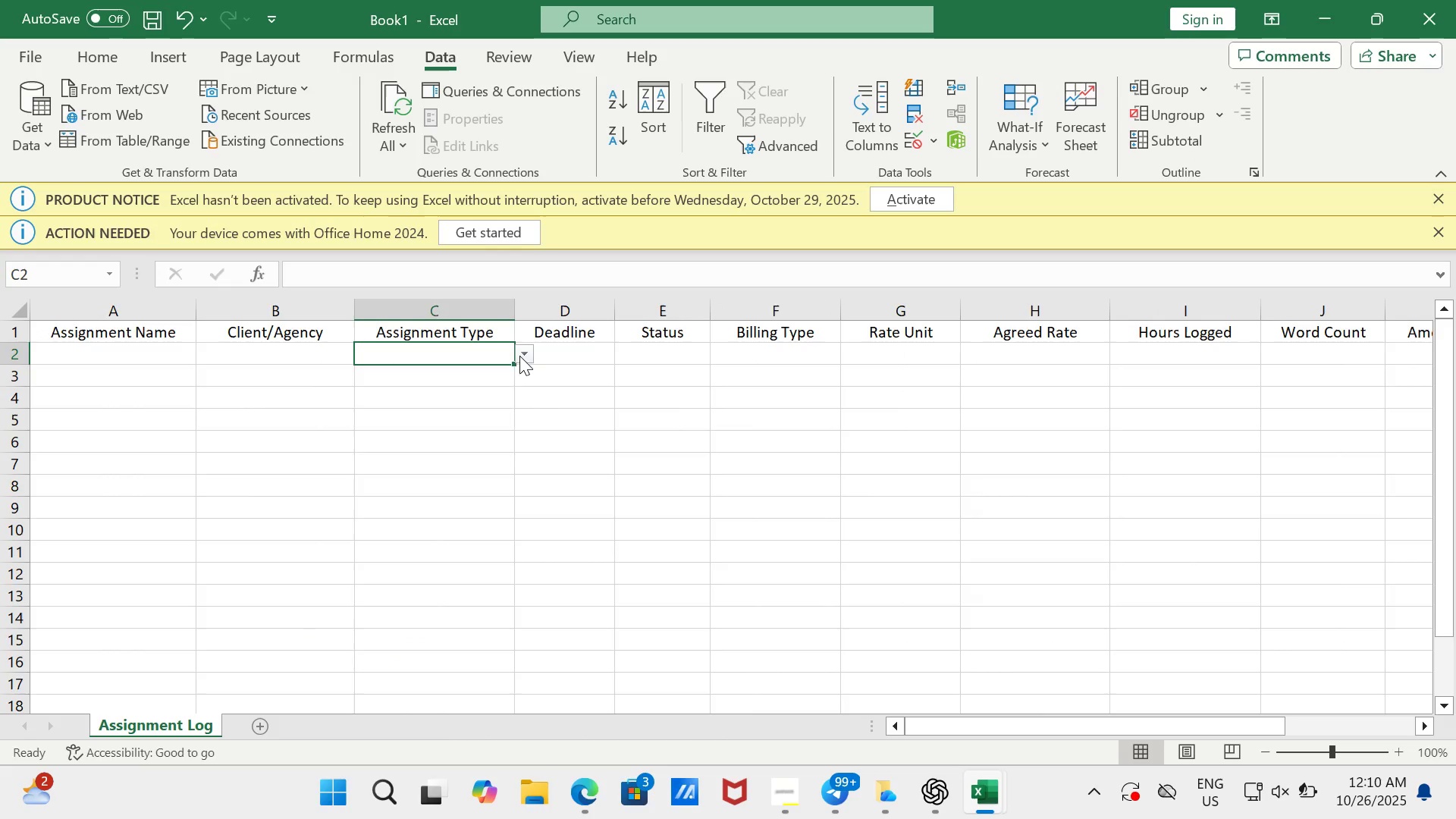 
left_click([519, 356])
 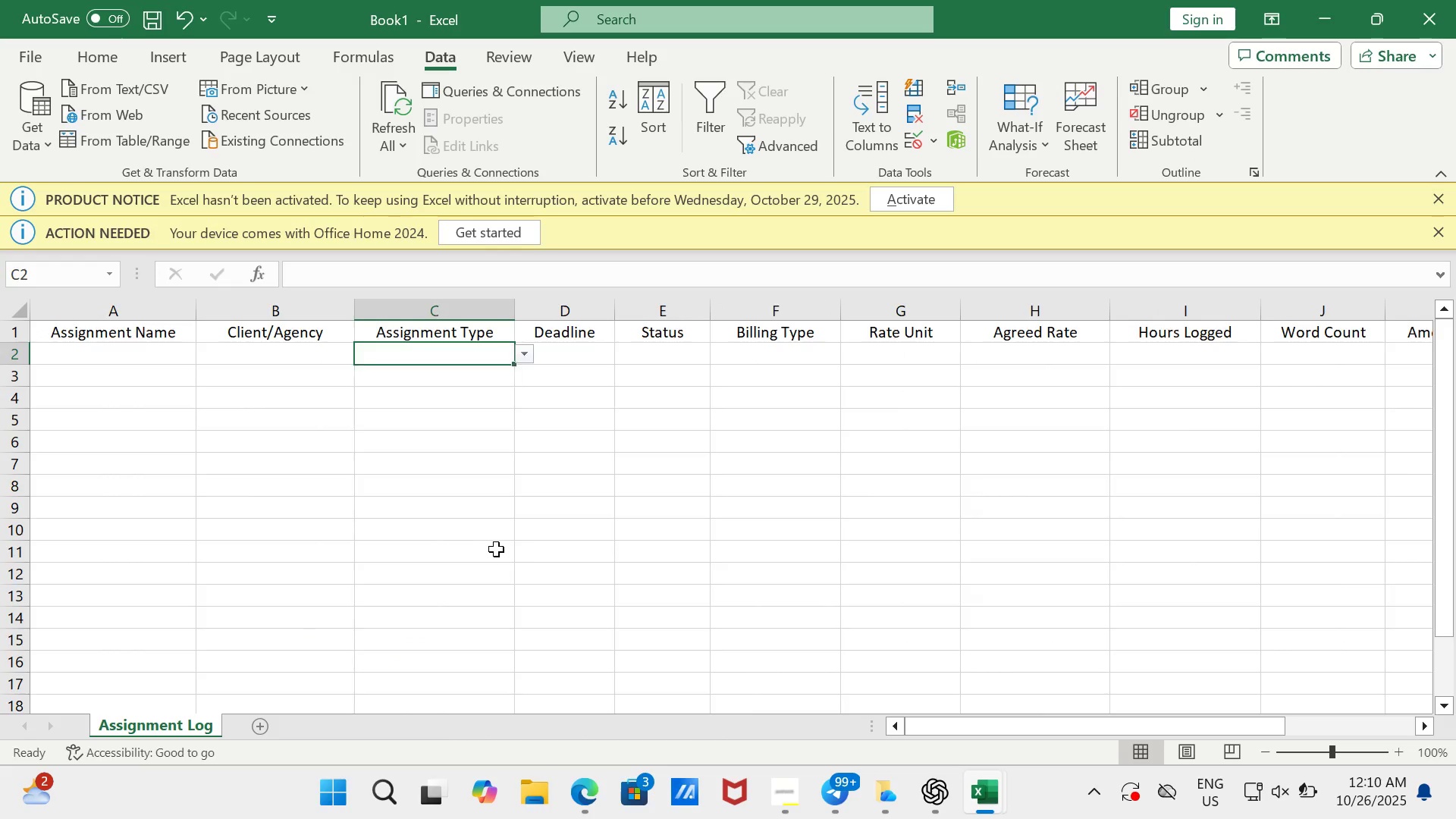 
left_click([496, 549])
 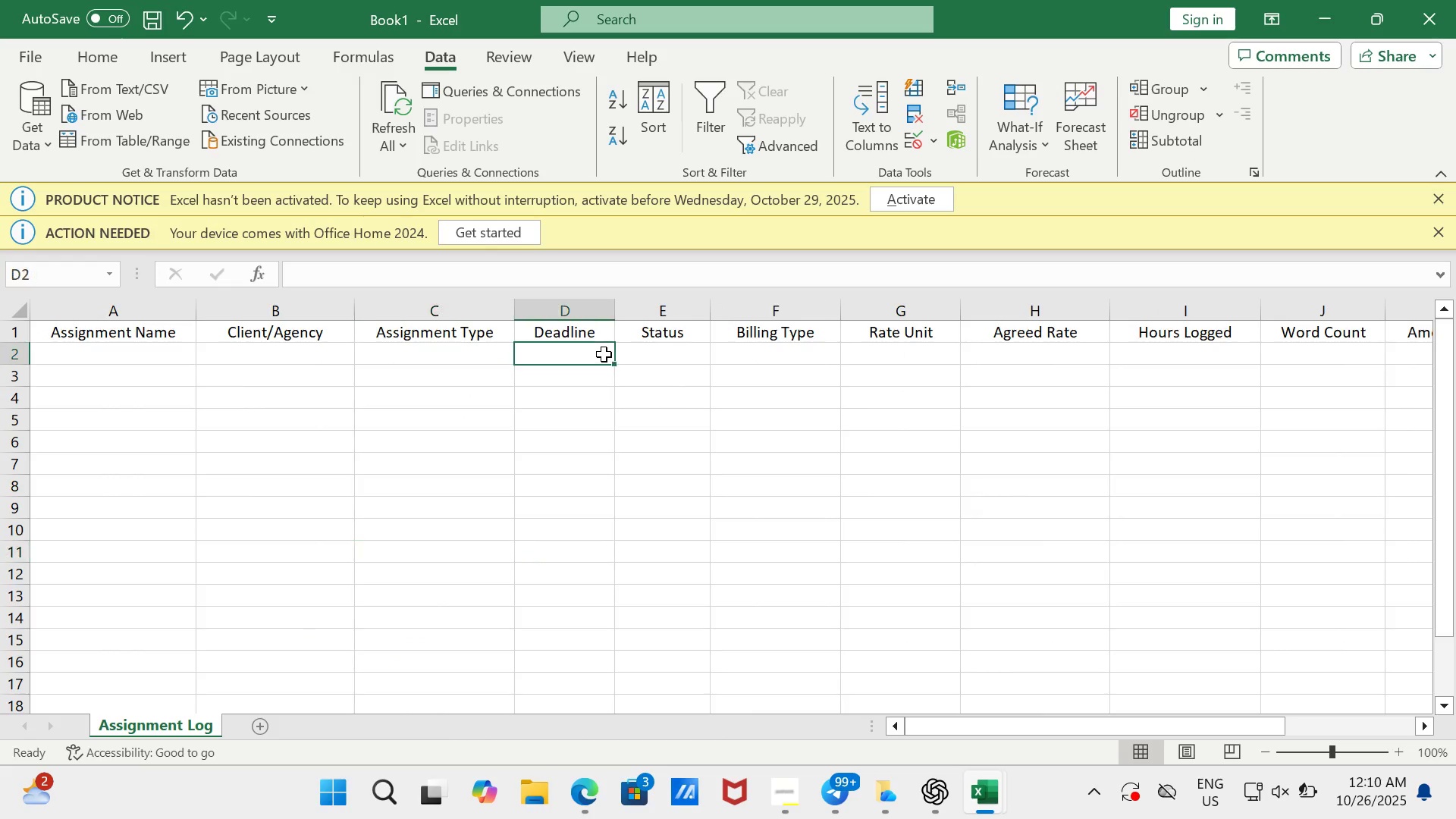 
left_click([604, 354])
 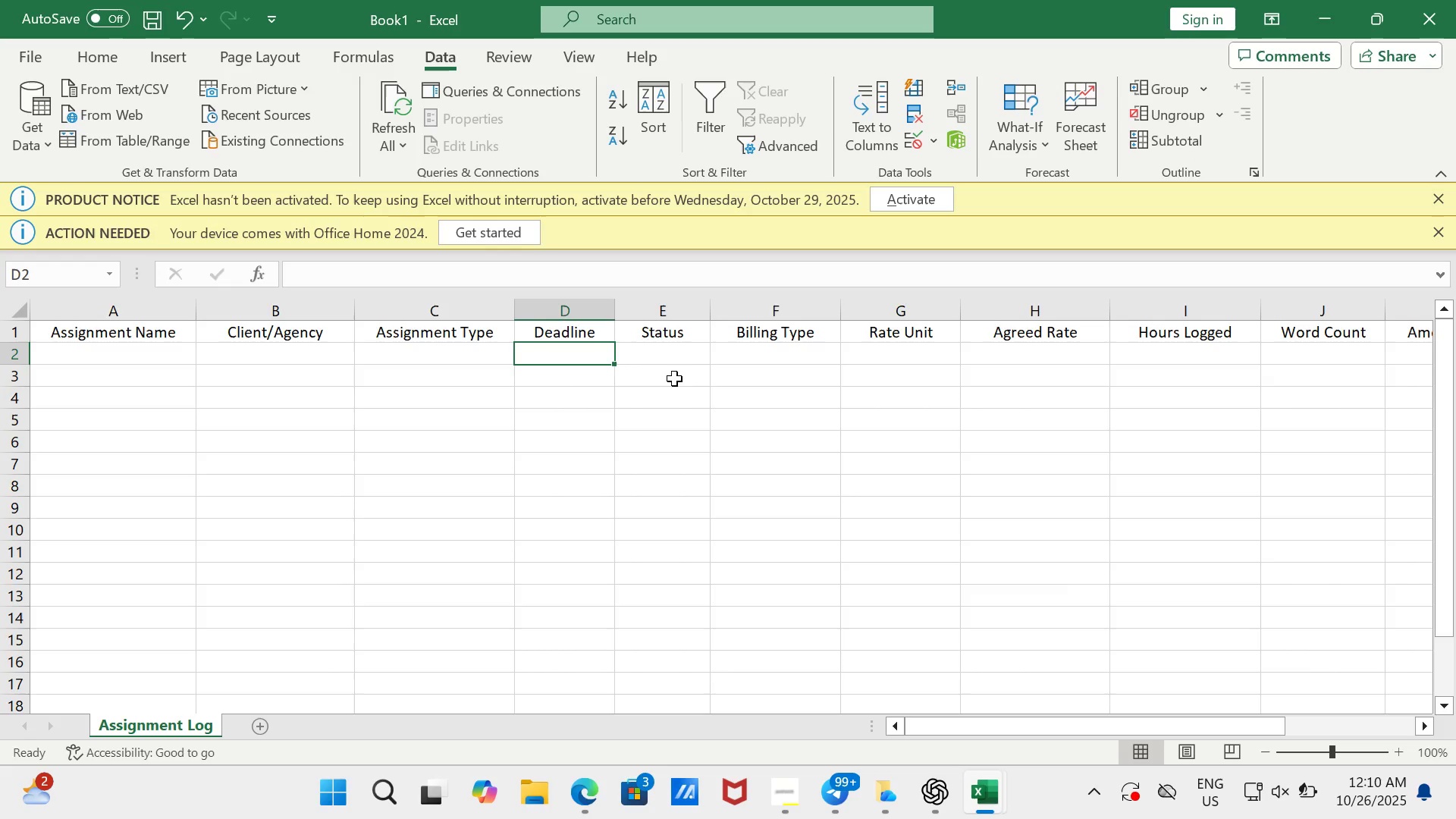 
wait(38.05)
 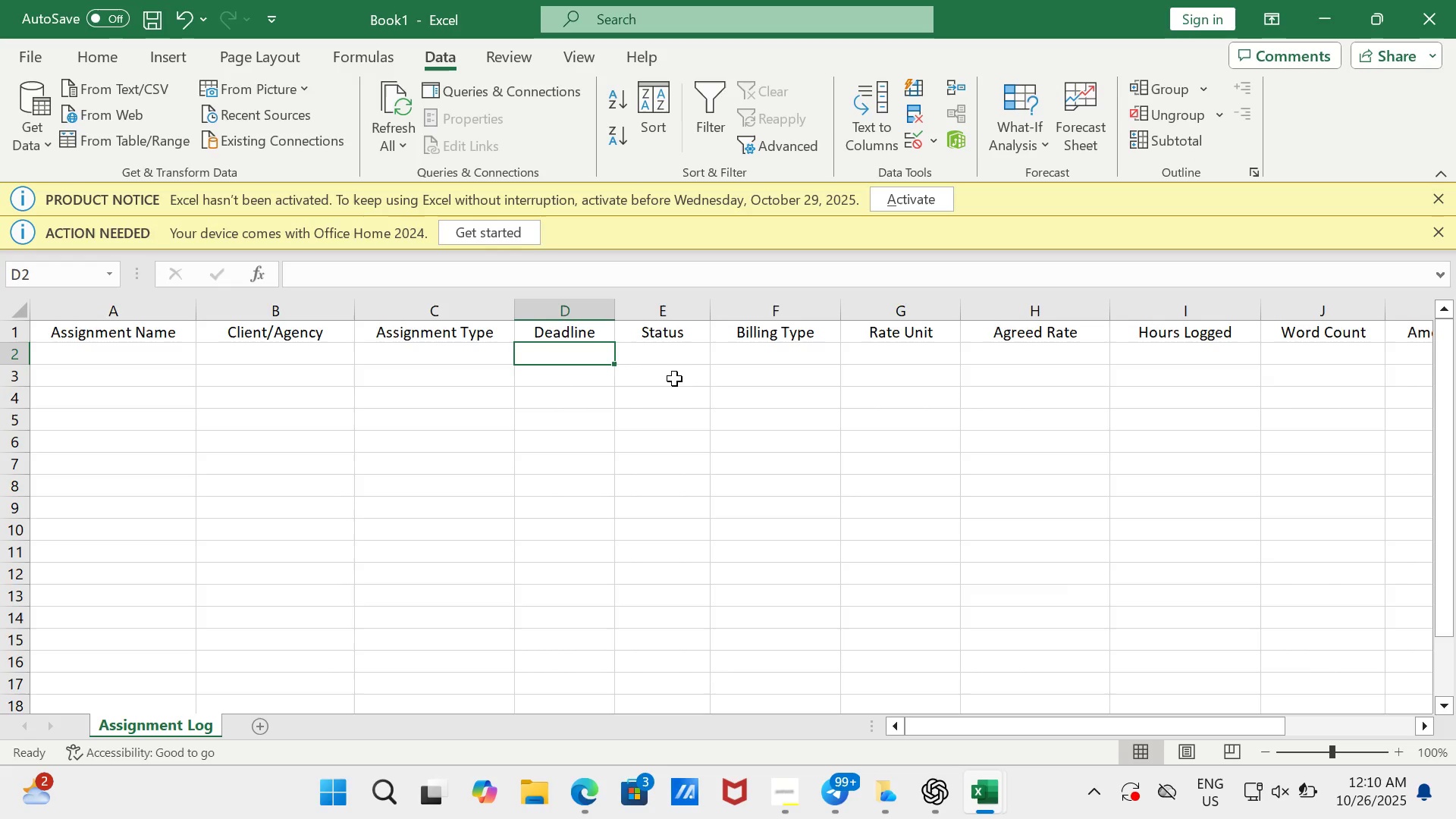 
left_click([670, 352])
 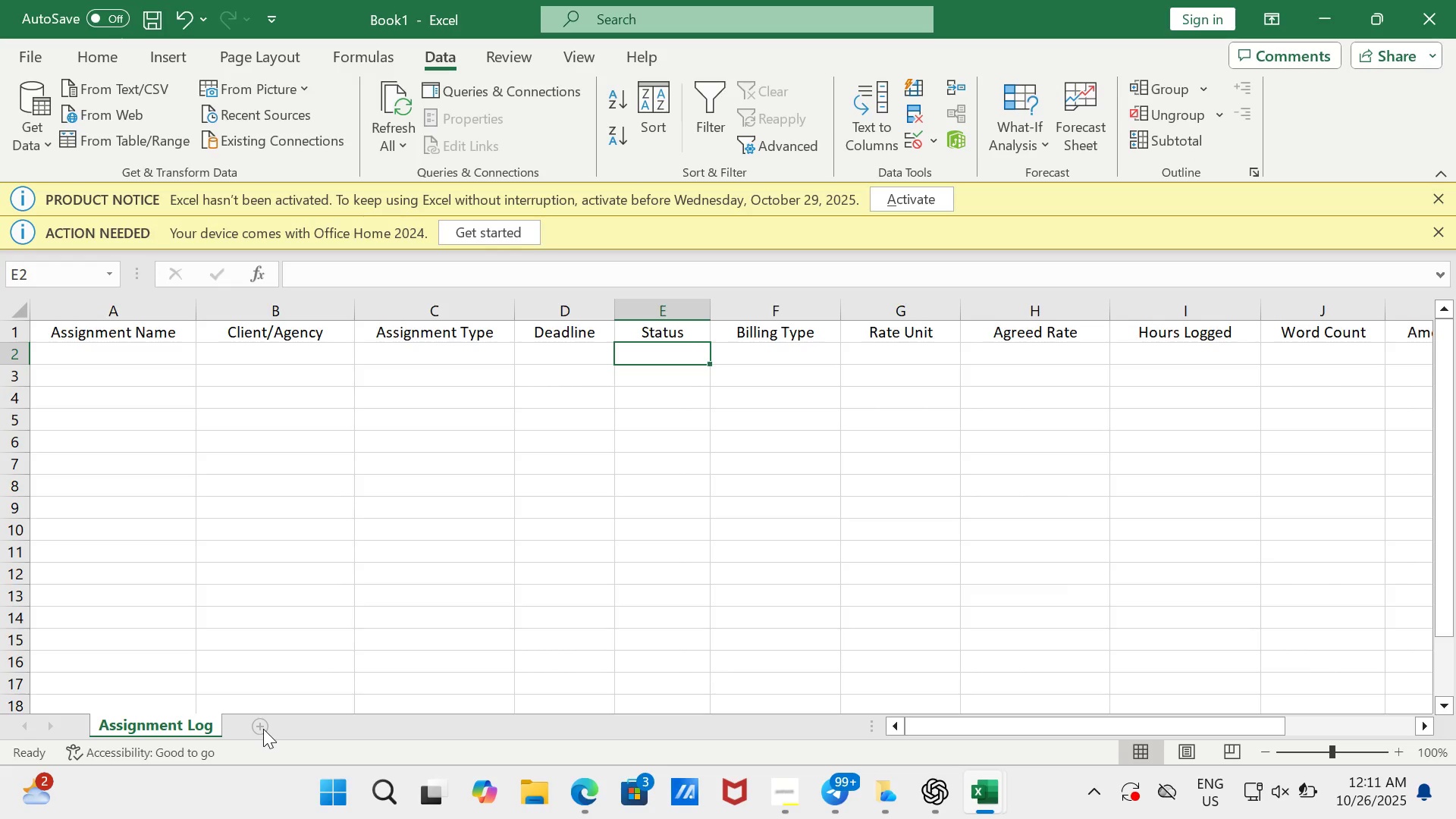 
left_click([263, 729])
 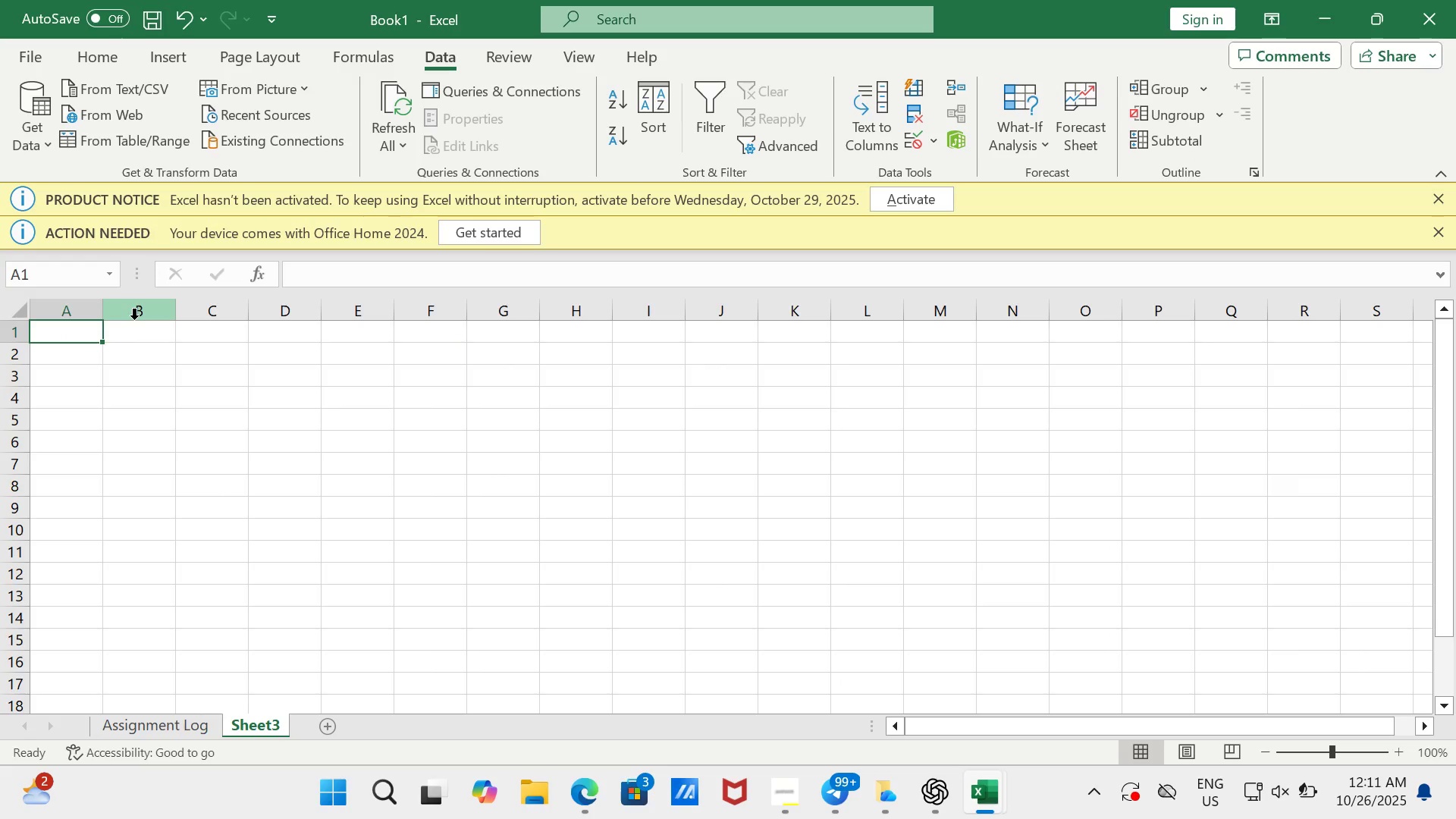 
type(Not Started)
 